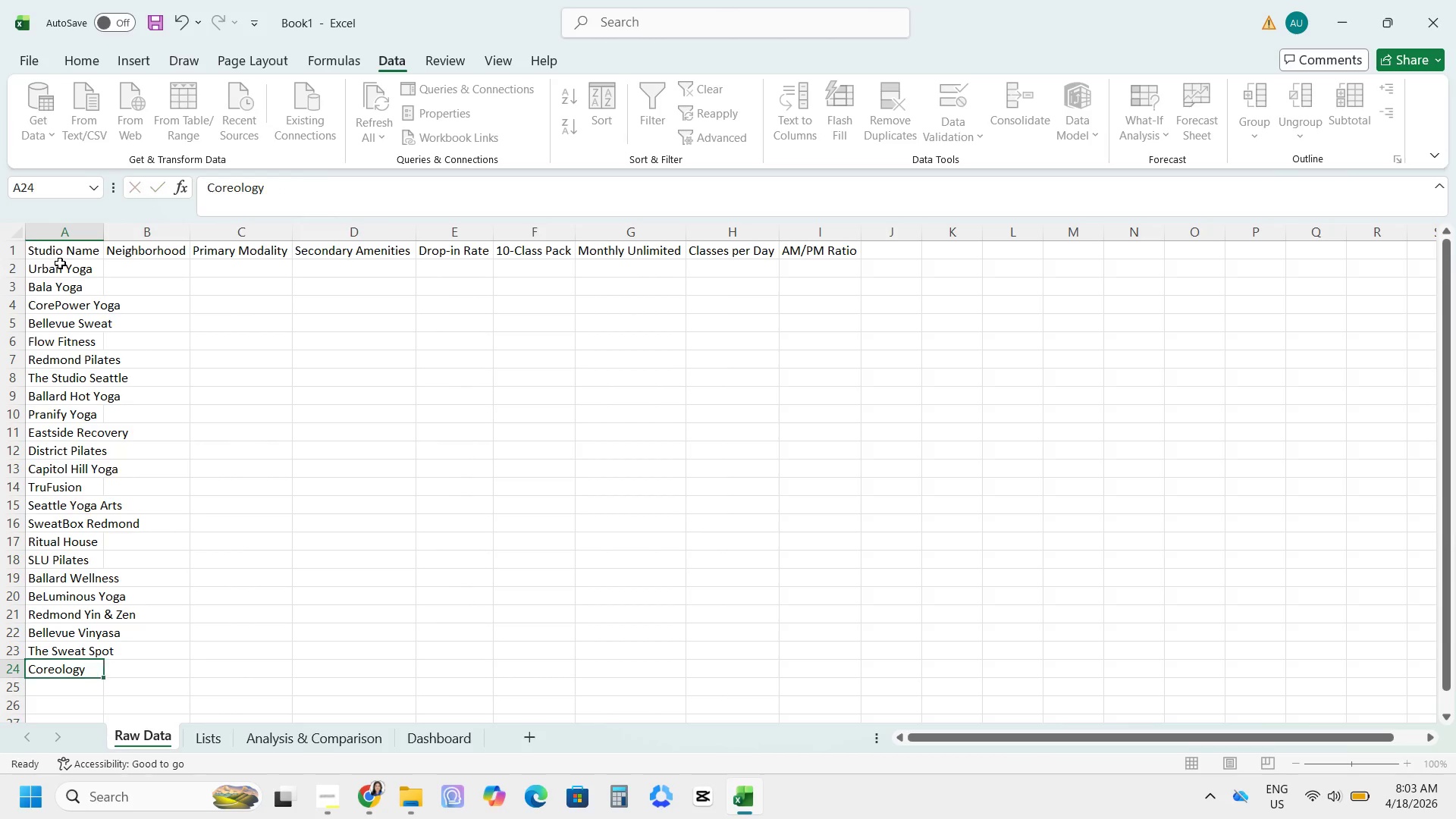 
key(Enter)
 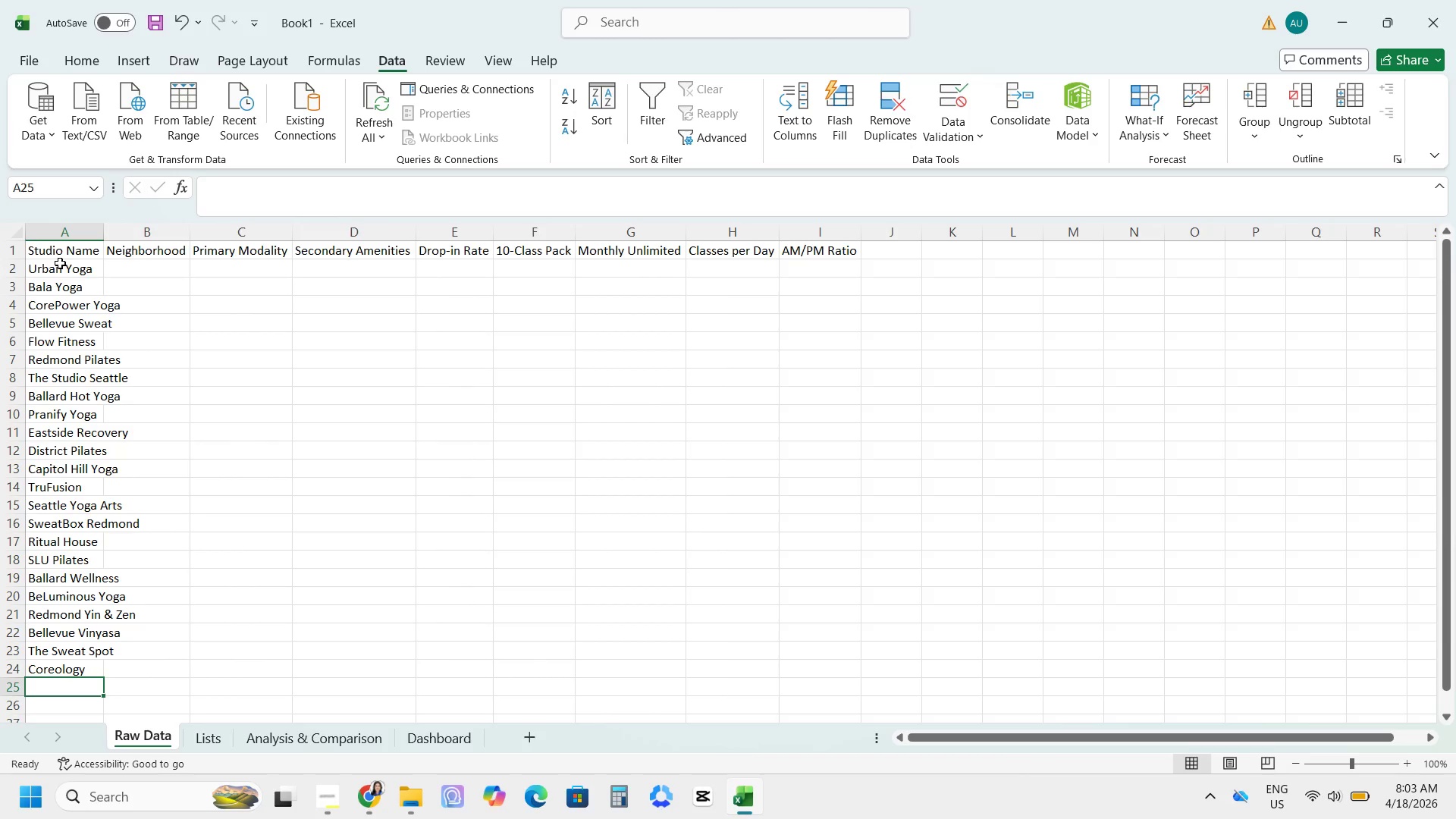 
type(Emeraly City)
 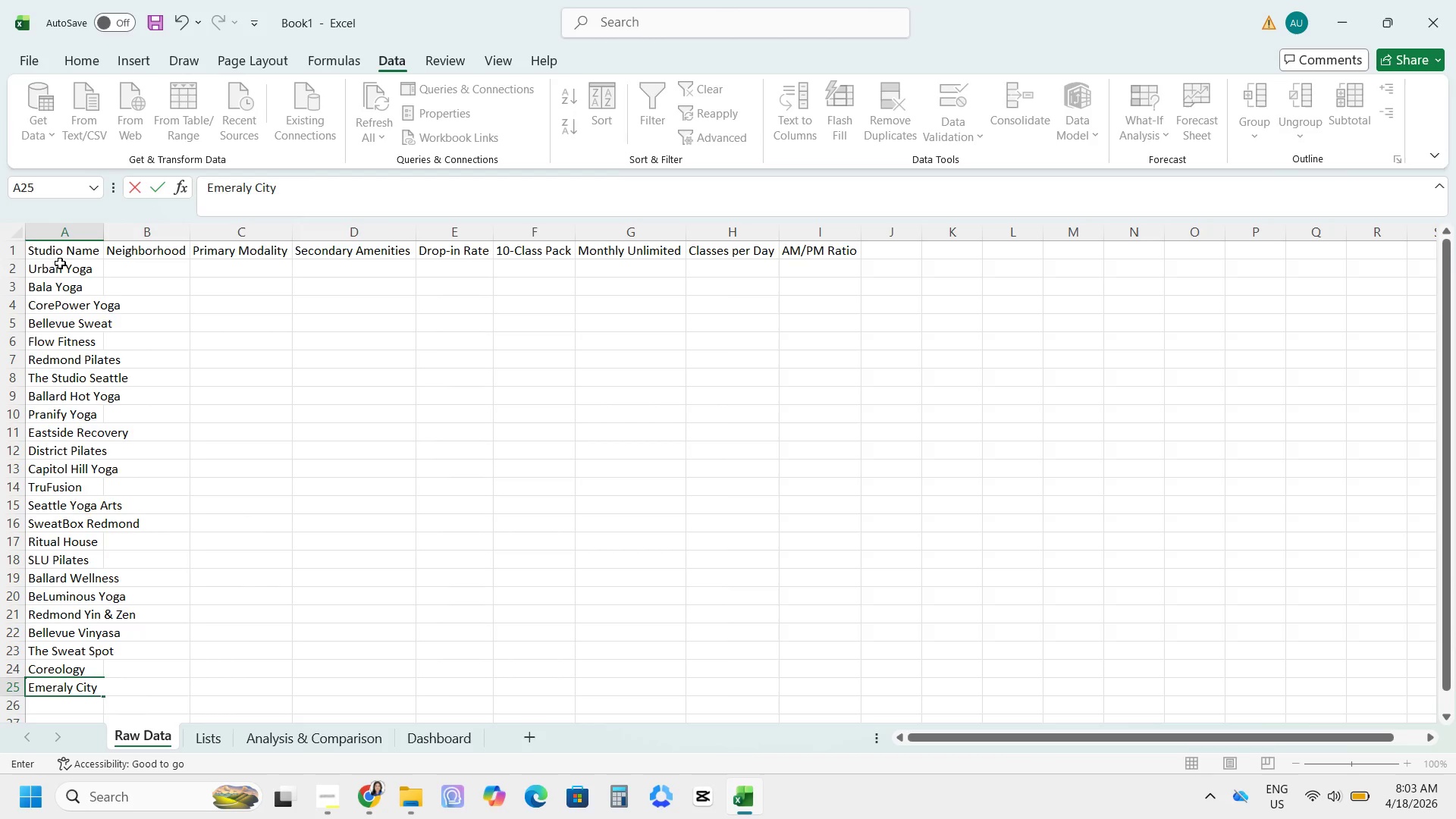 
key(Enter)
 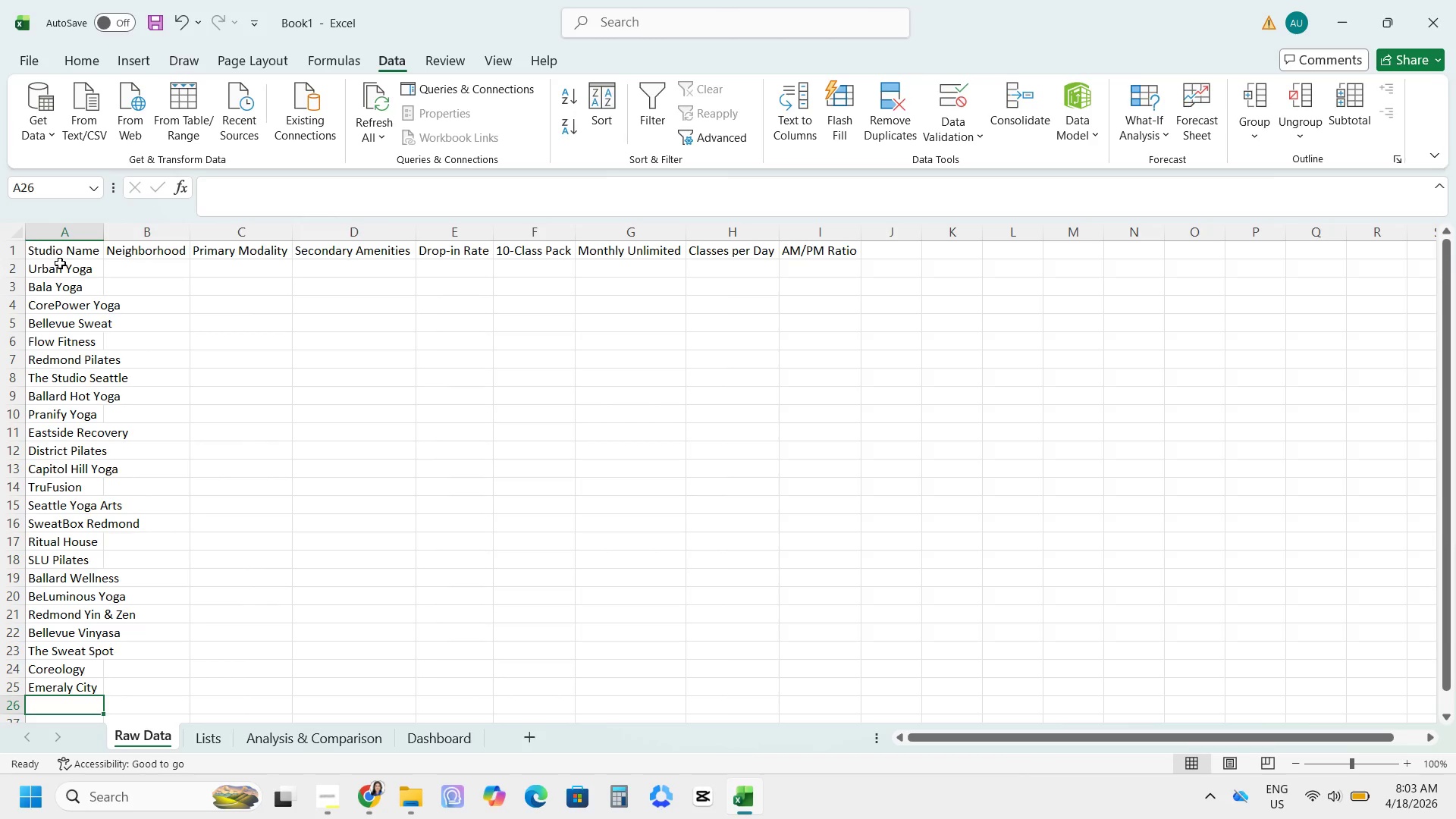 
key(ArrowUp)
 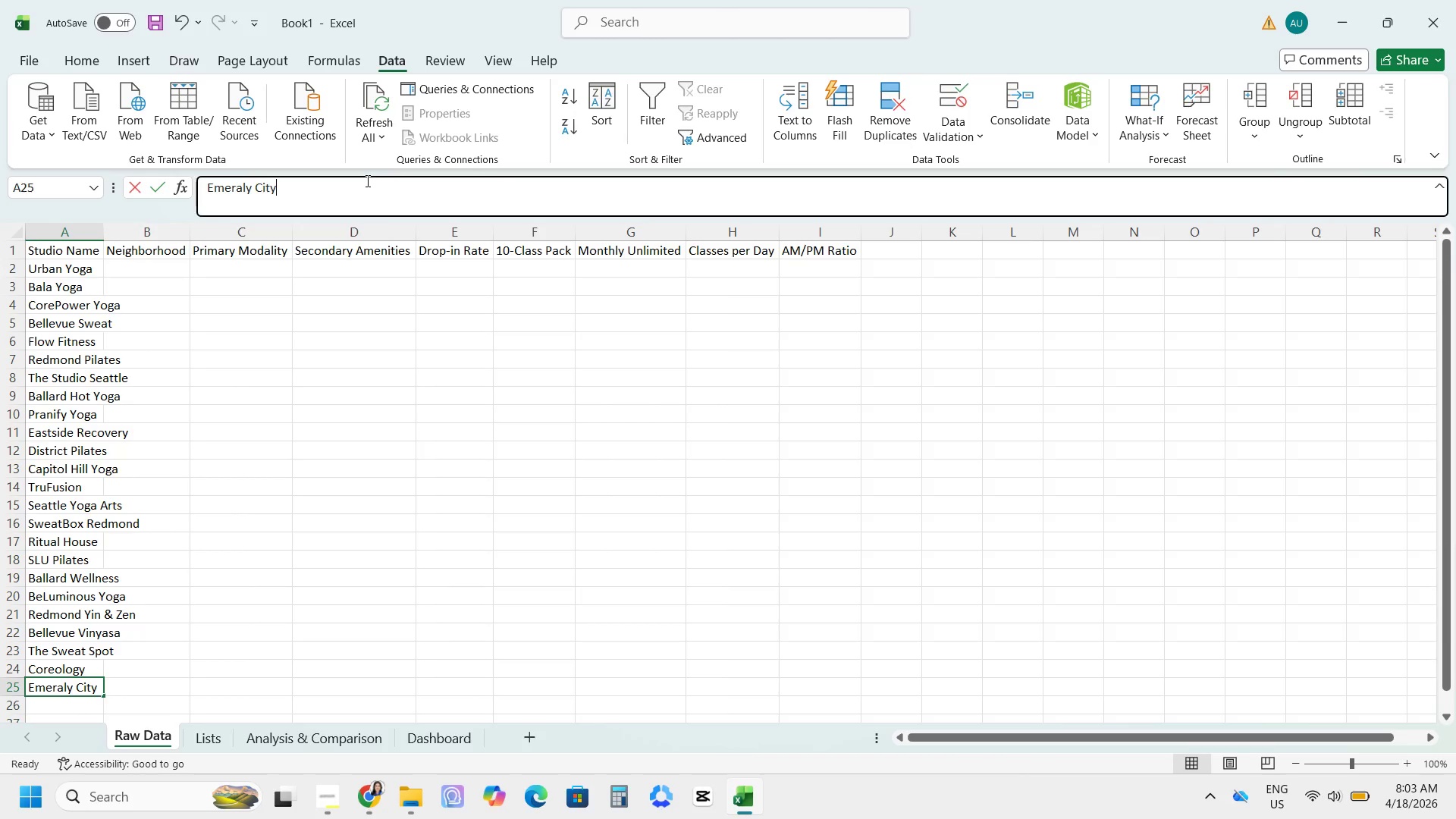 
type( Yoga)
 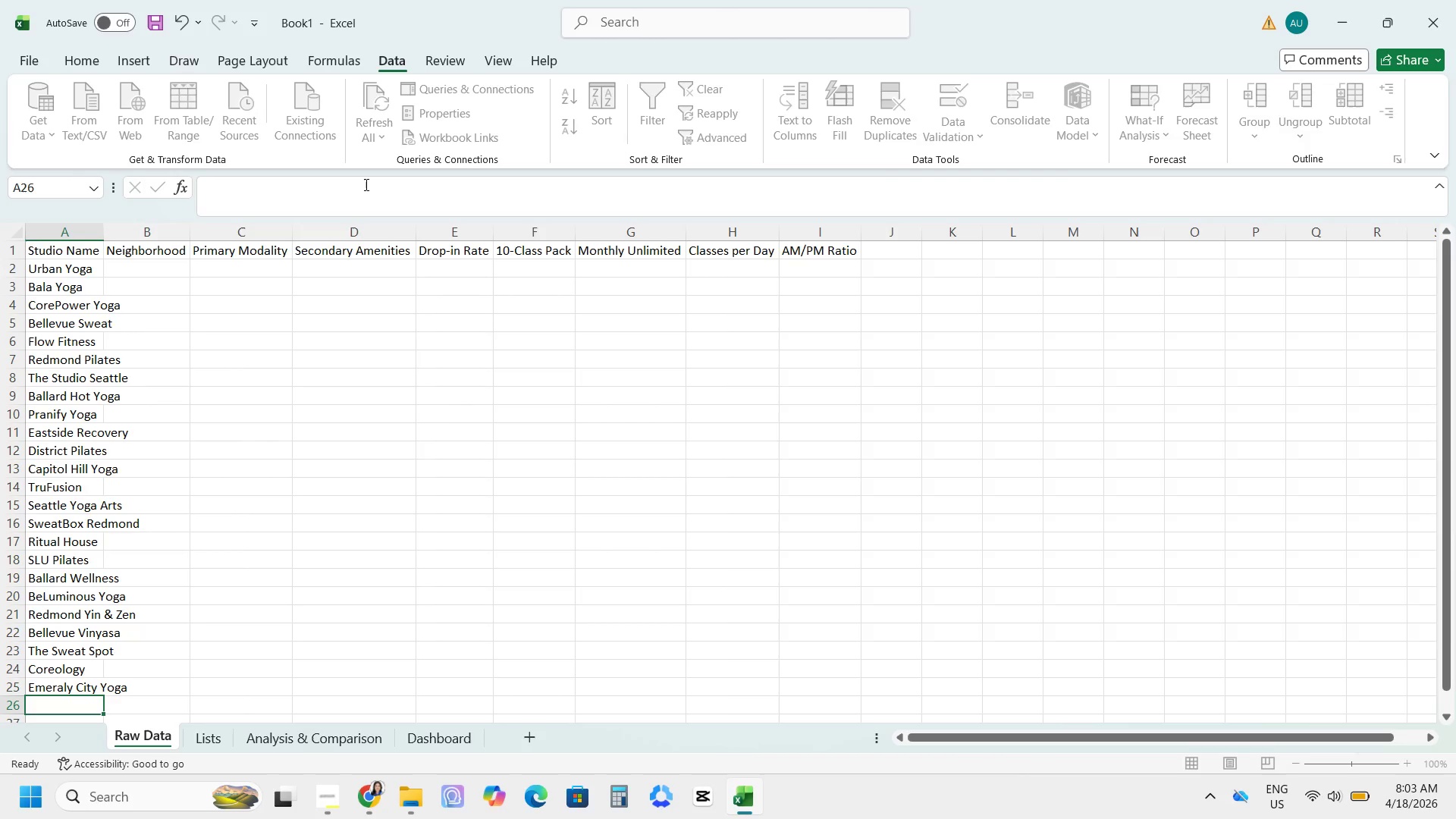 
key(Enter)
 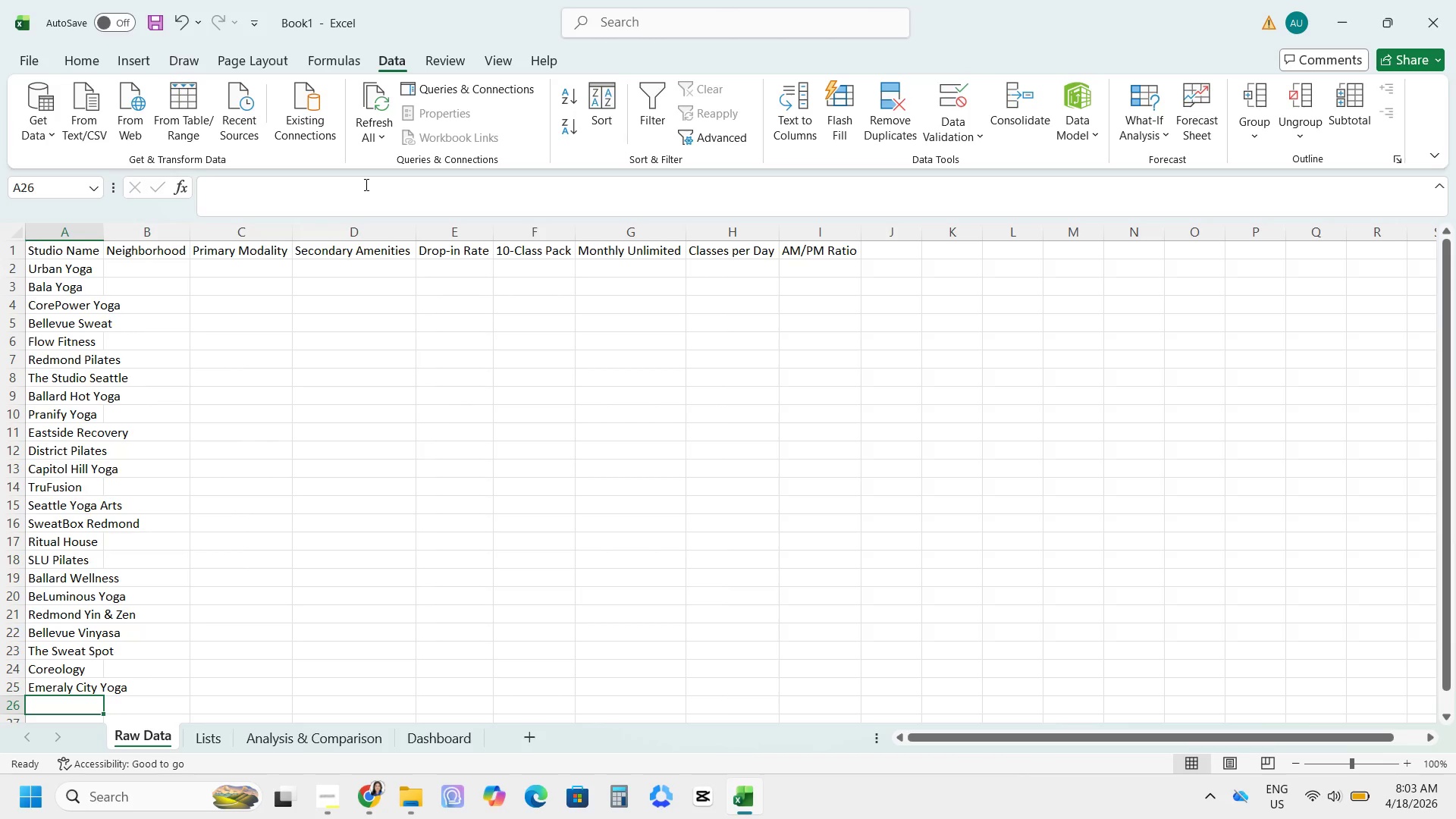 
type(Aether Benchmarj)
key(Backspace)
type(k)
 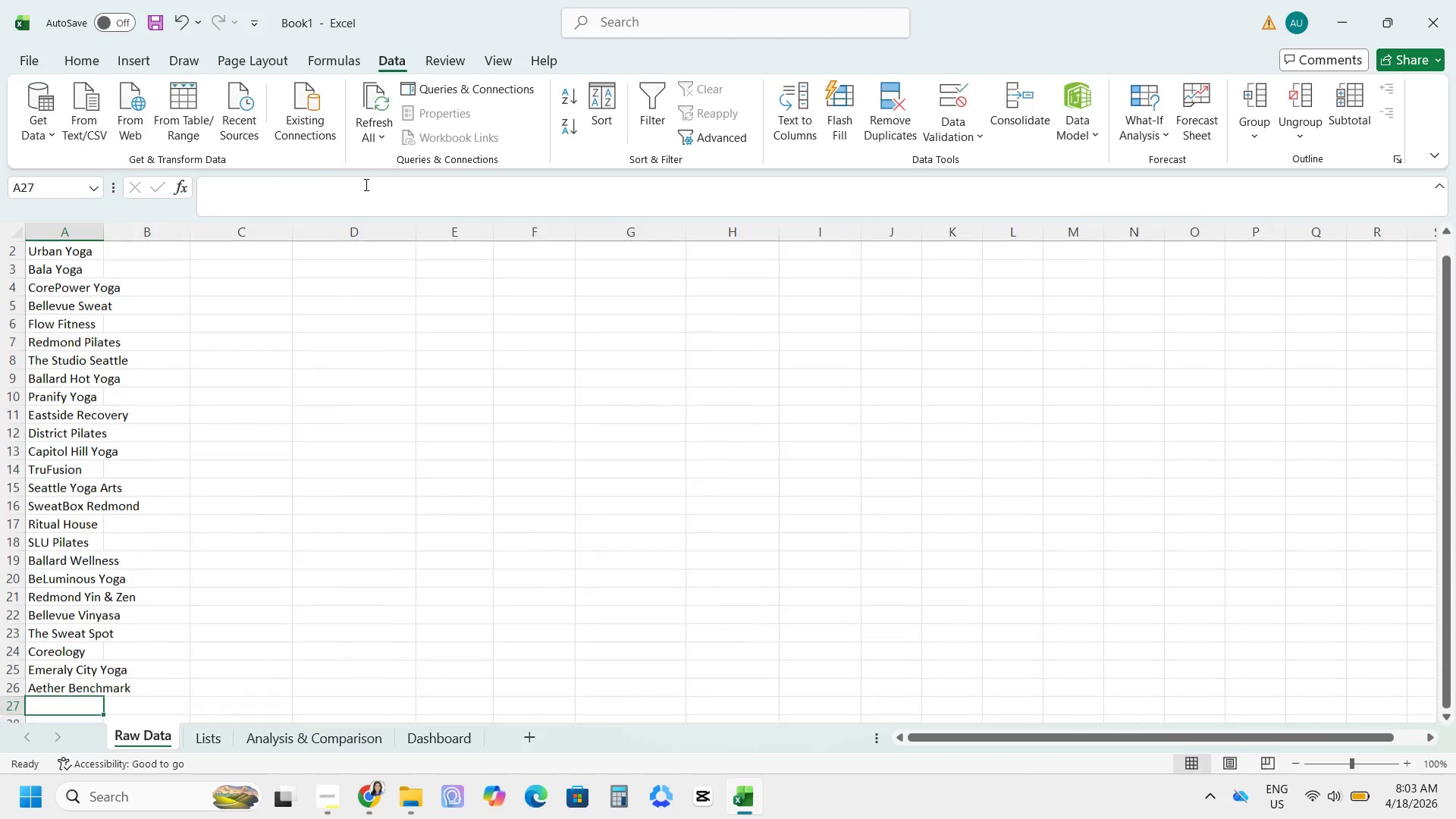 
 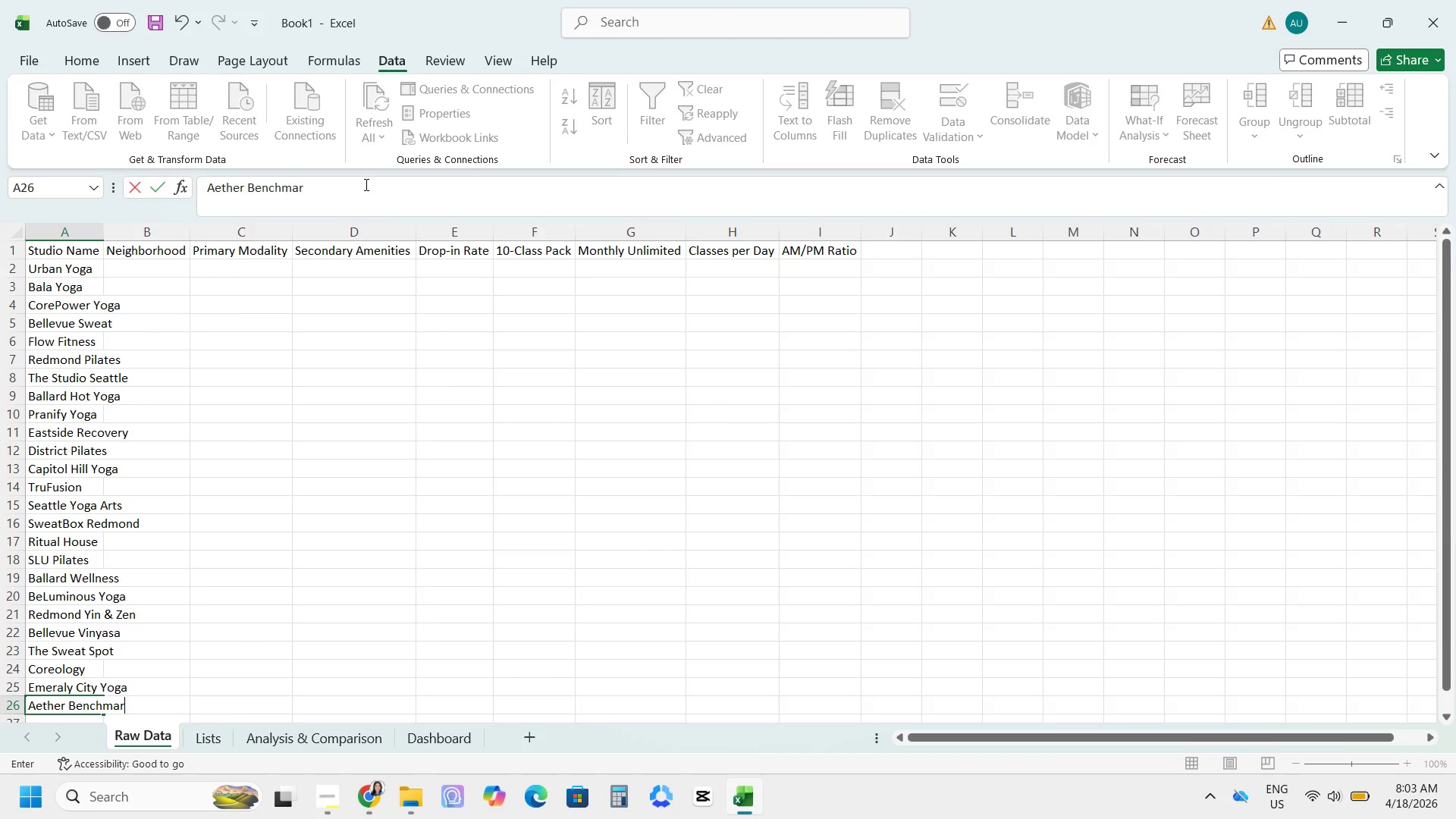 
key(Enter)
 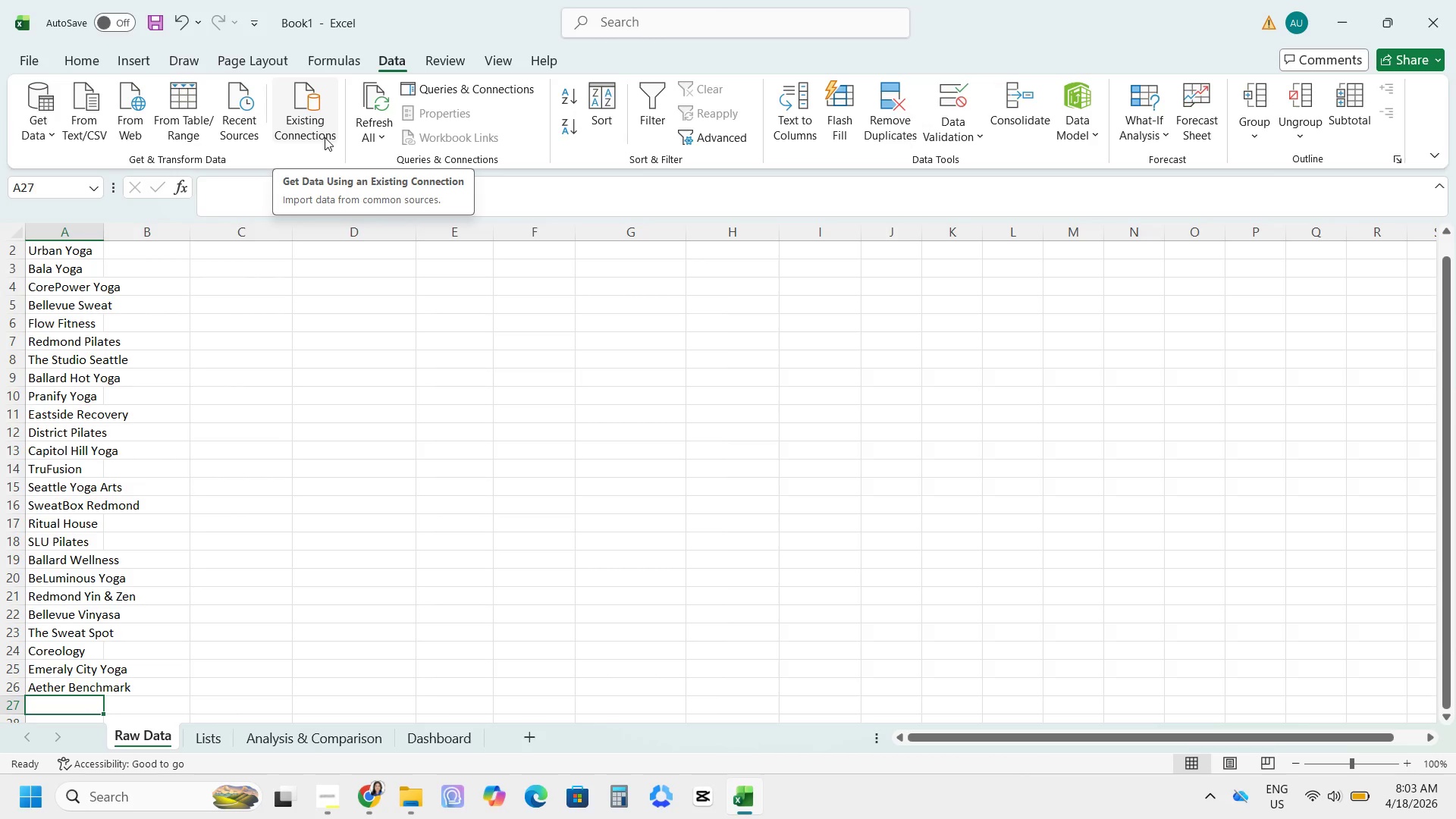 
wait(7.7)
 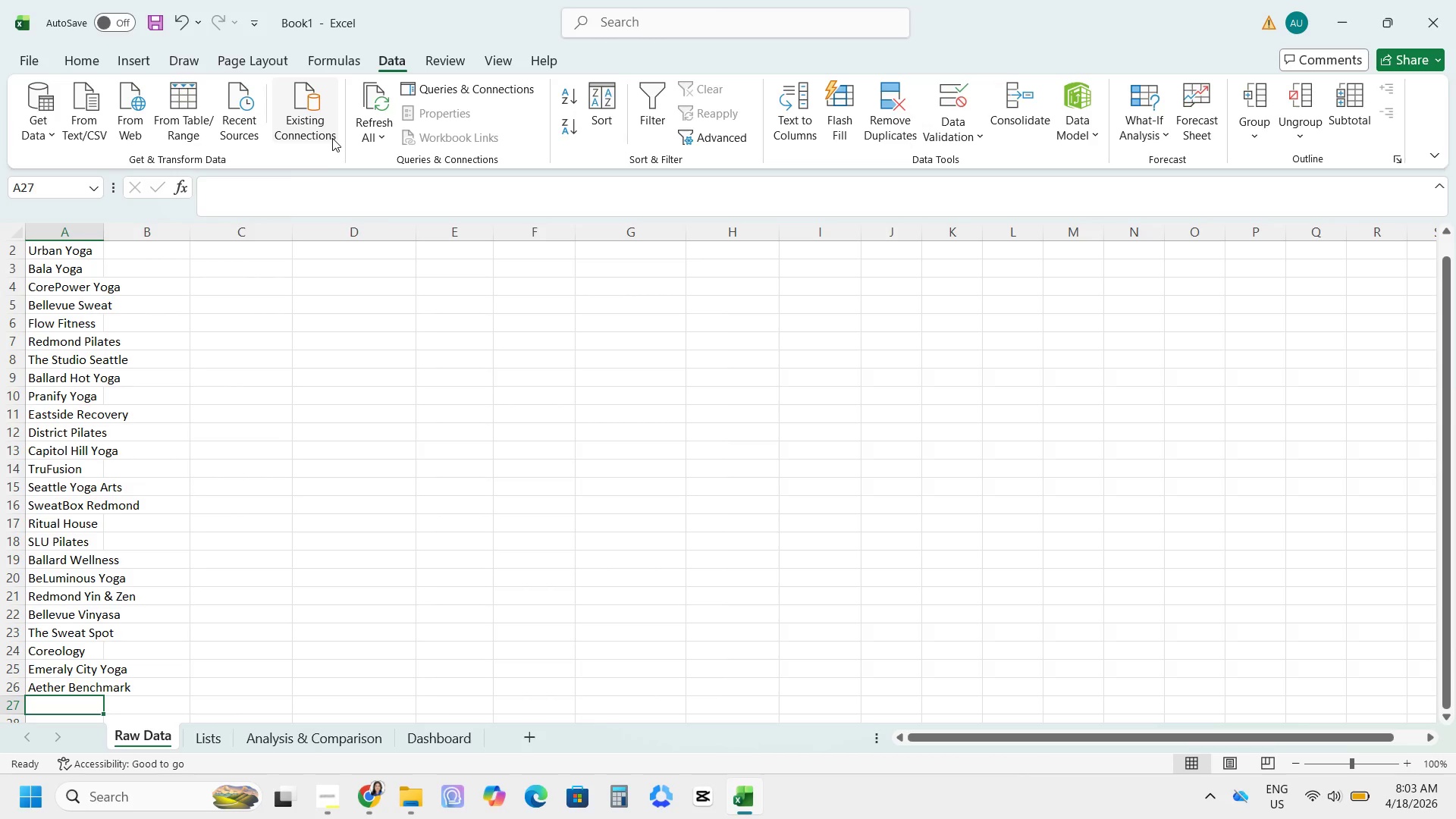 
scroll: coordinate [145, 297], scroll_direction: up, amount: 2.0
 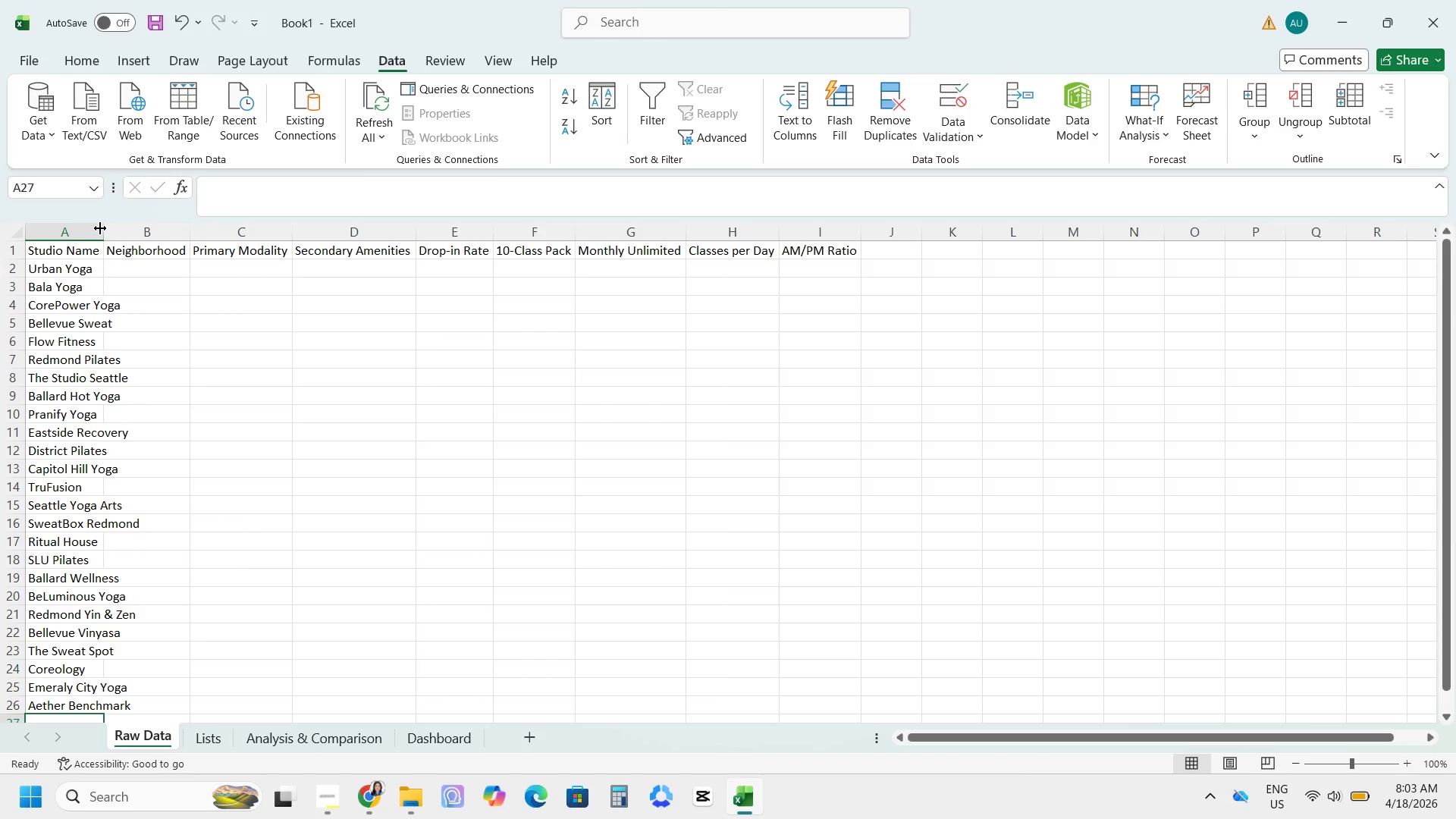 
double_click([102, 228])
 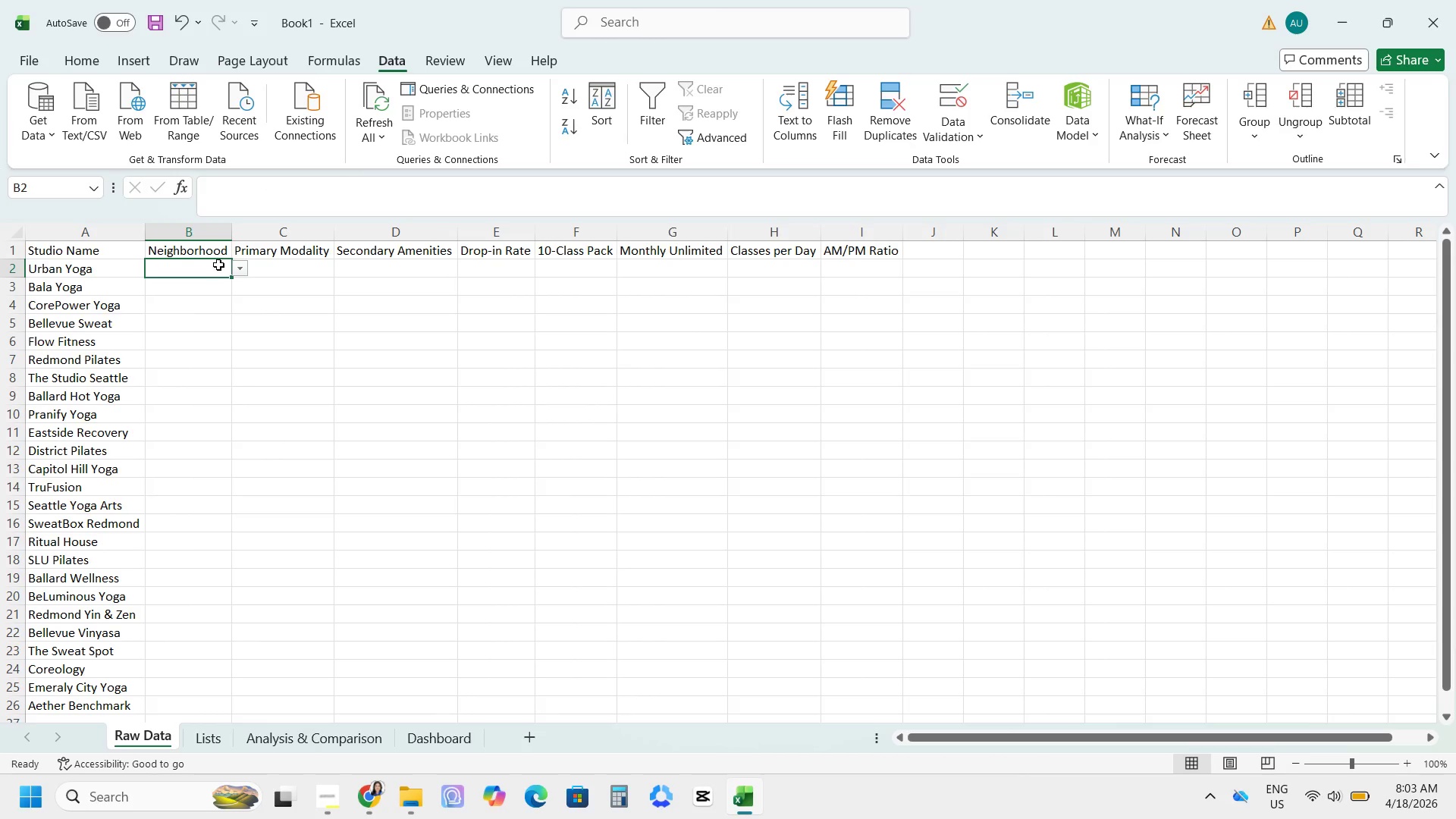 
left_click([243, 271])
 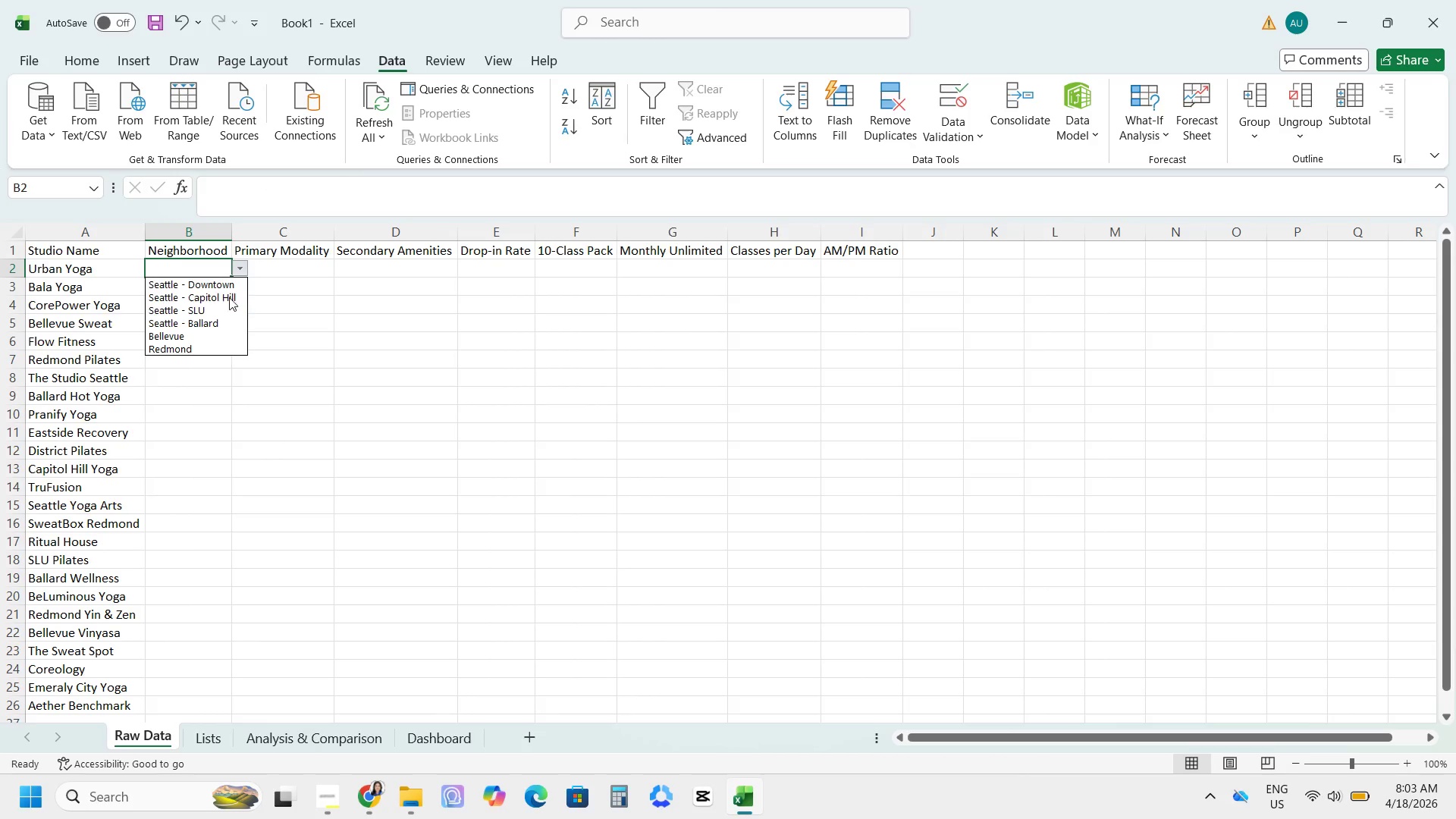 
left_click([228, 286])
 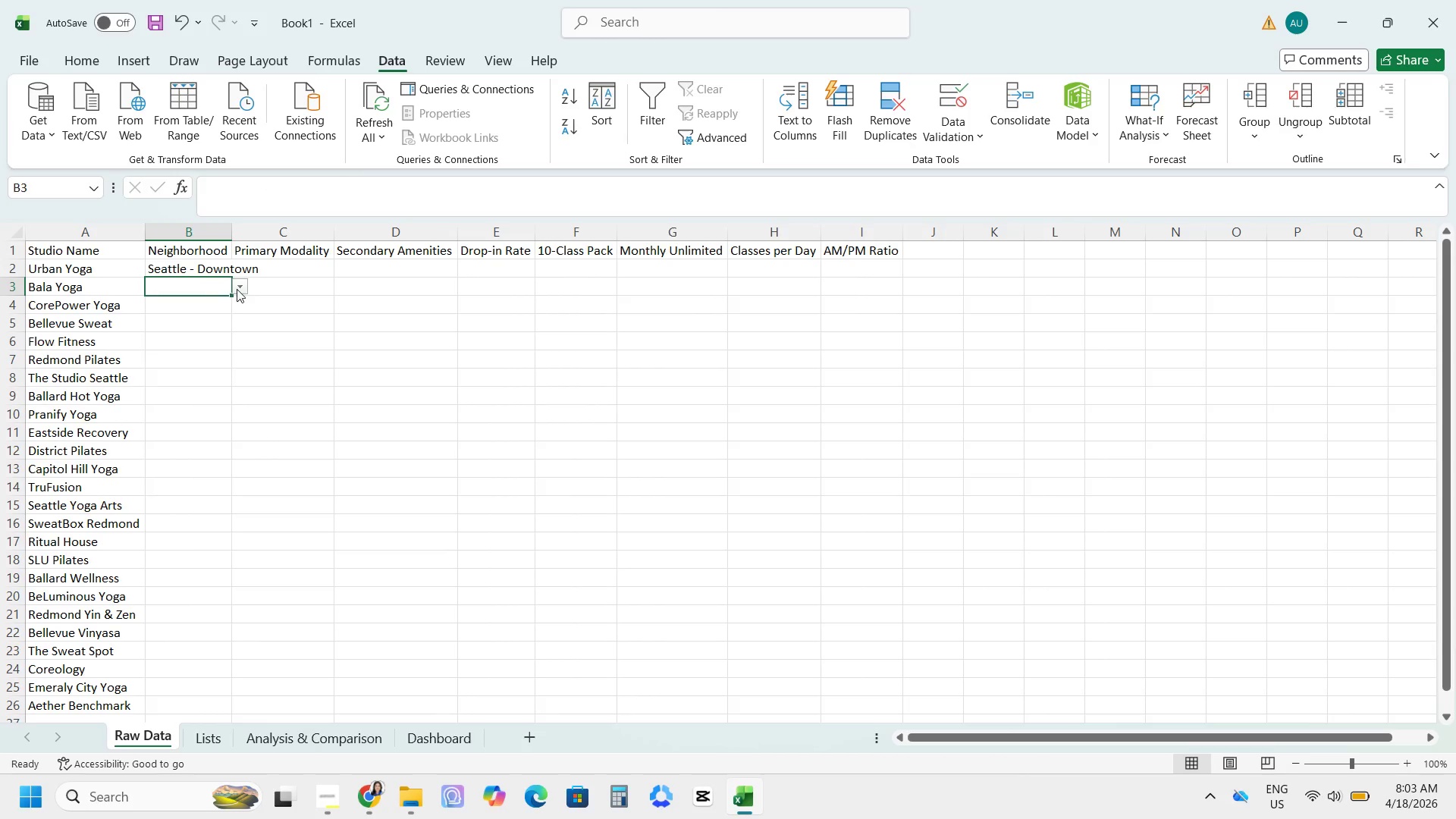 
double_click([237, 287])
 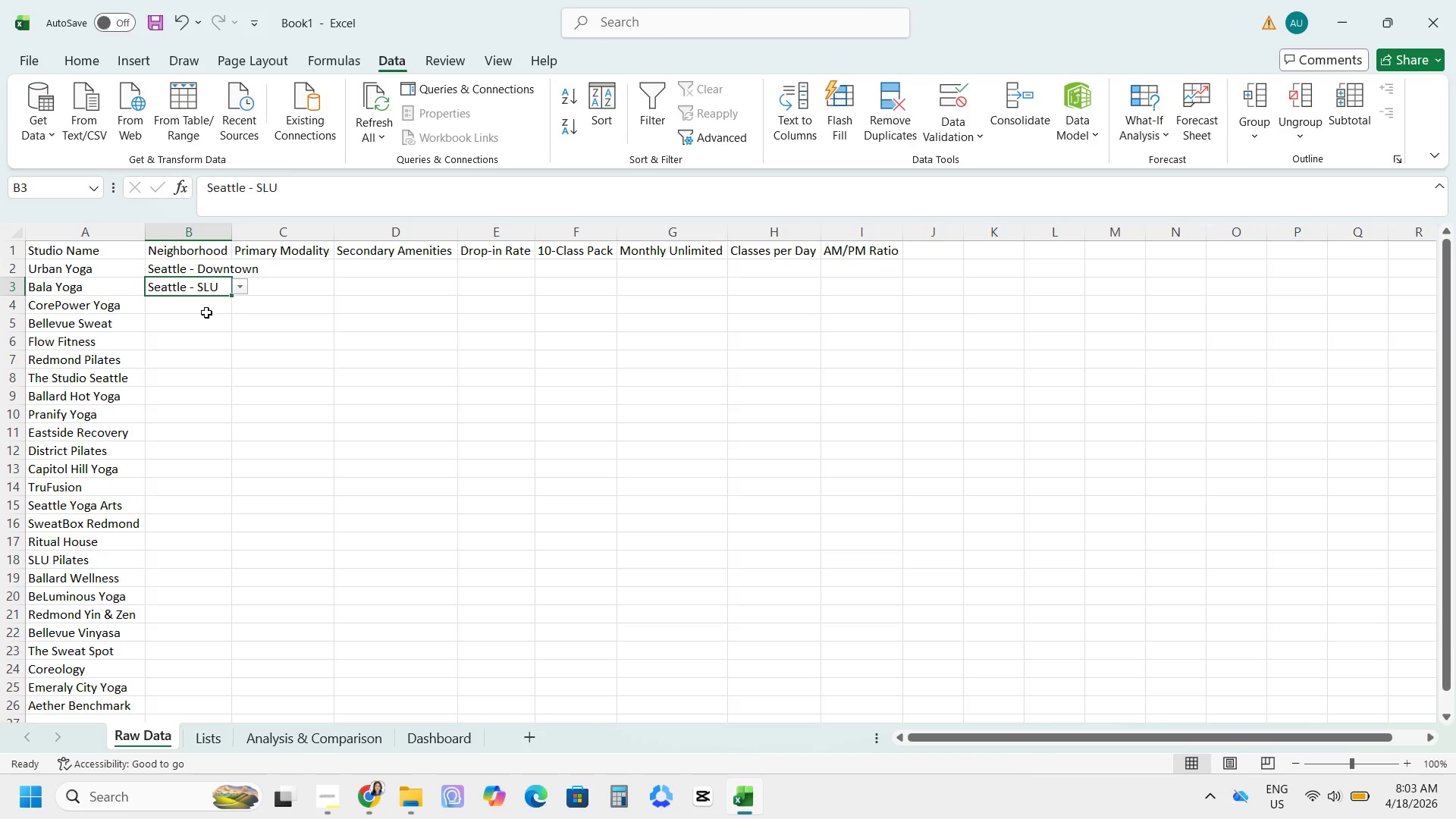 
left_click([209, 306])
 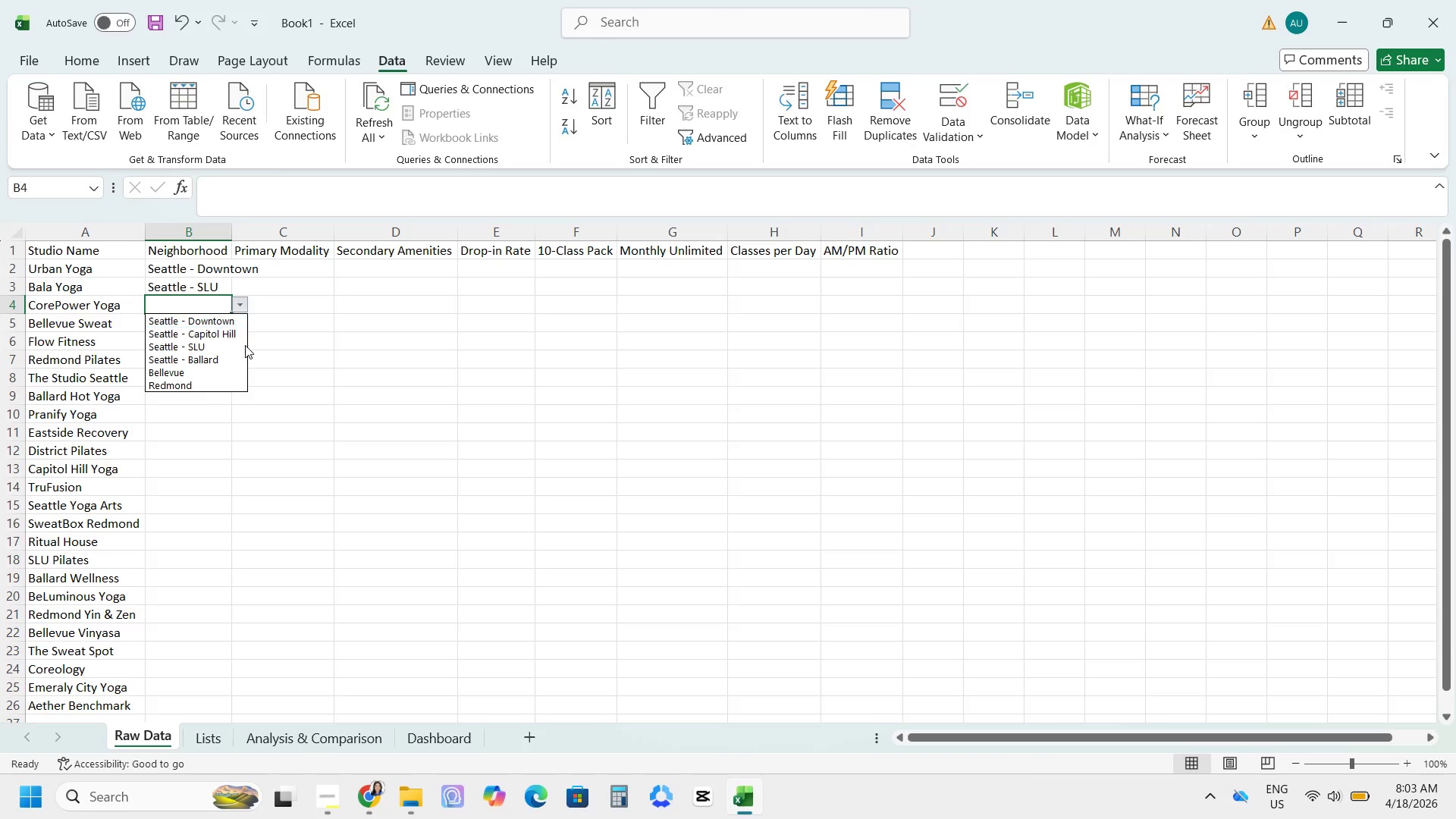 
left_click([235, 338])
 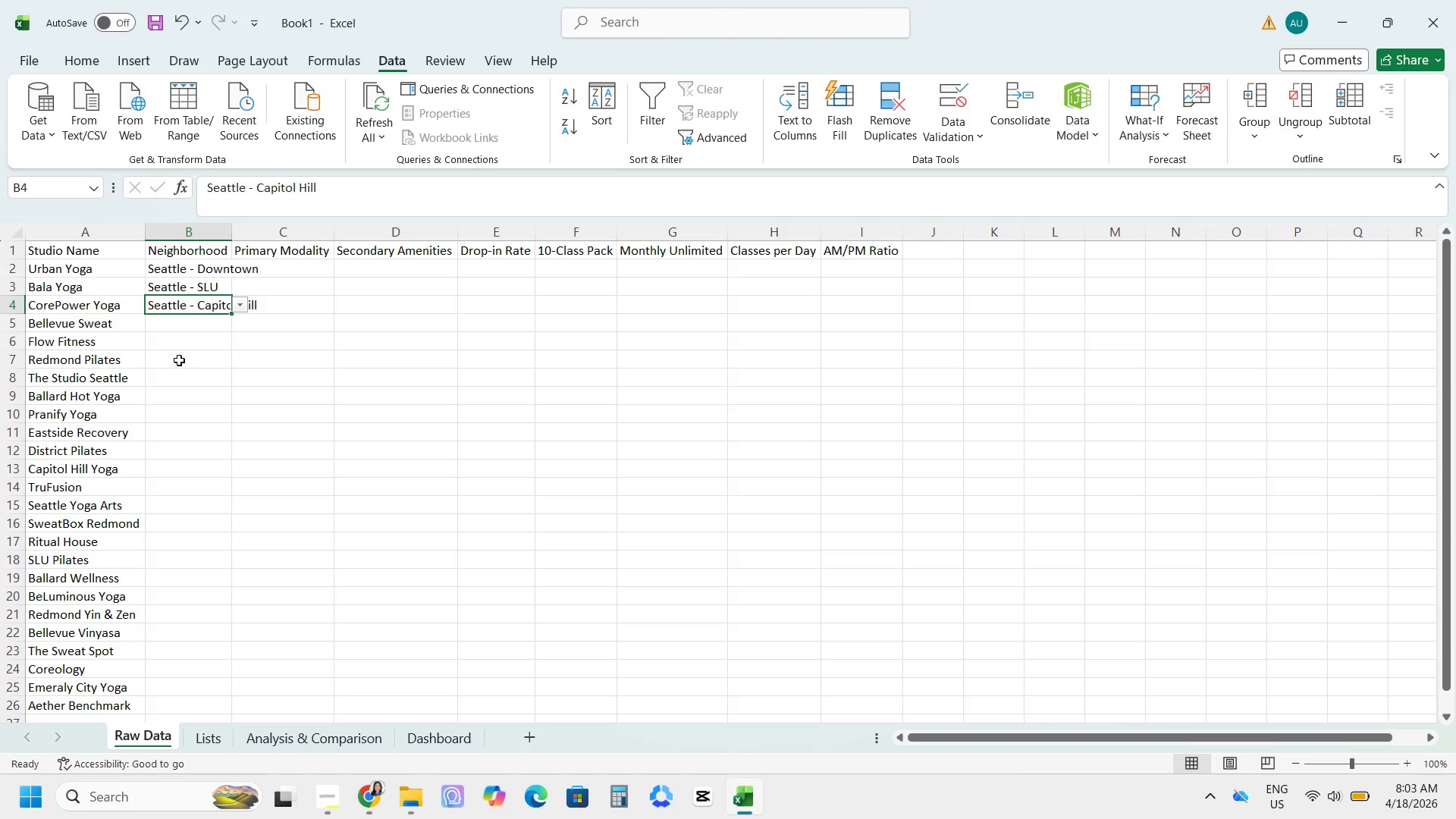 
left_click([190, 313])
 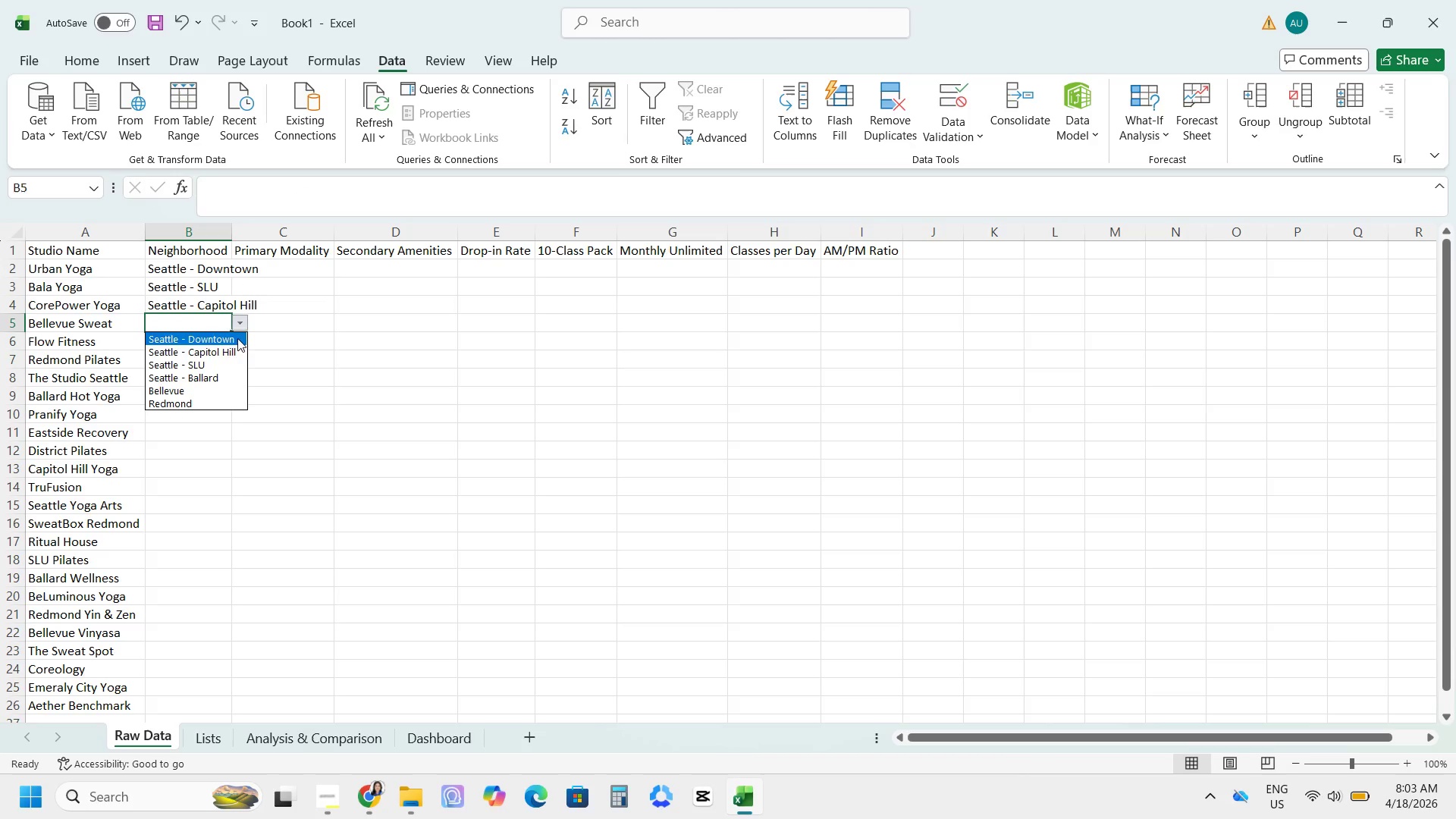 
left_click([192, 393])
 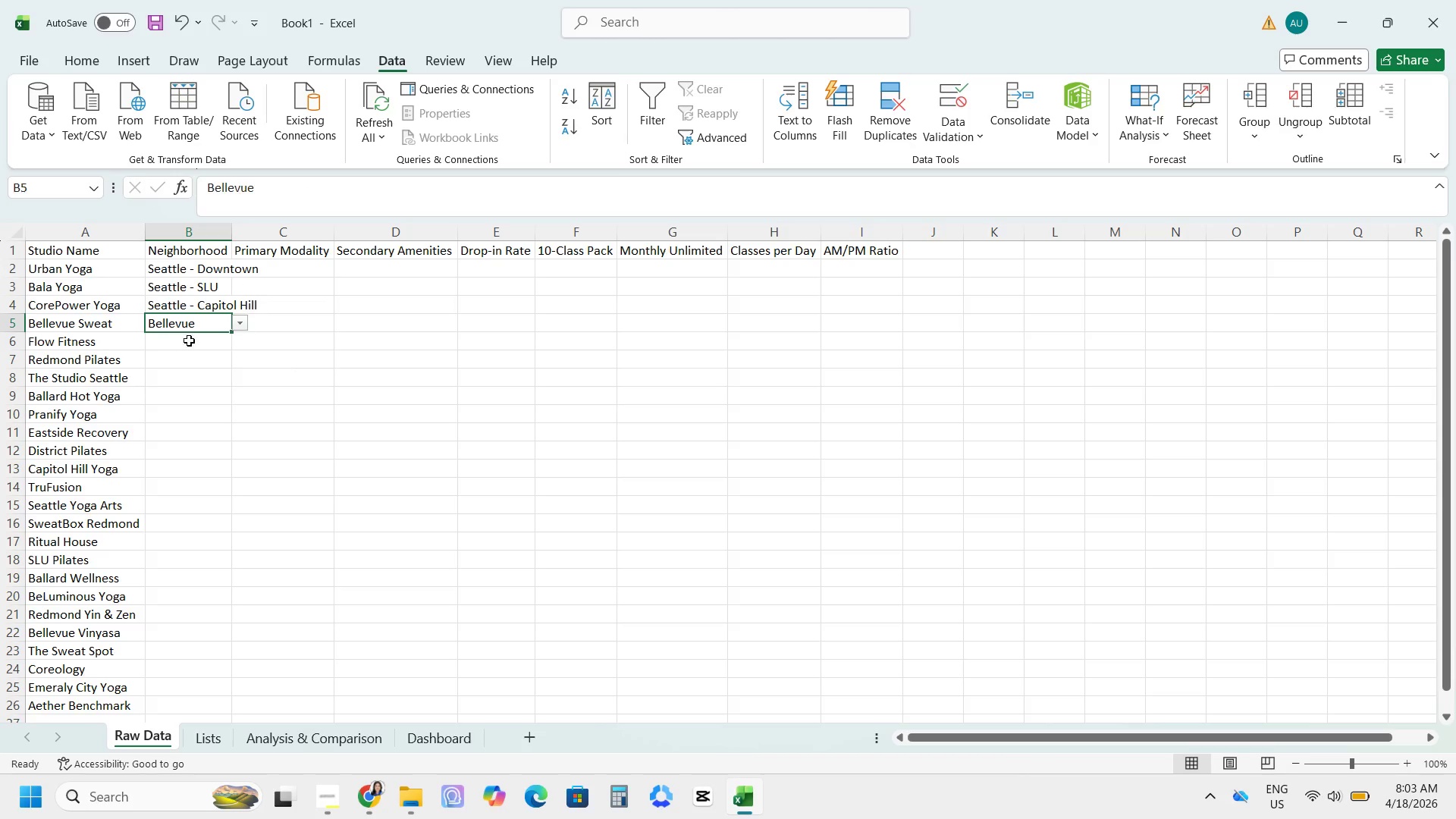 
double_click([237, 340])
 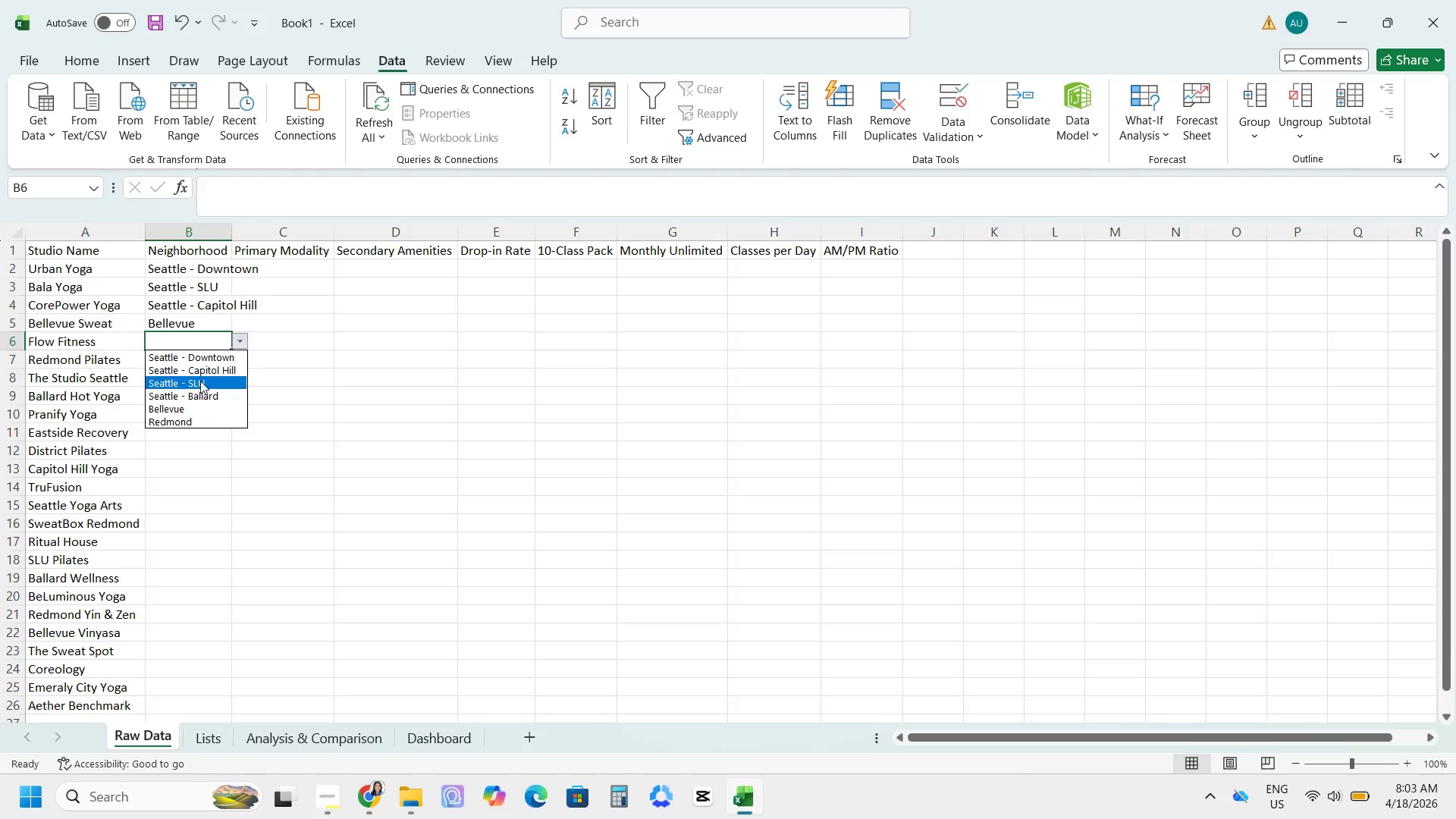 
left_click([196, 382])
 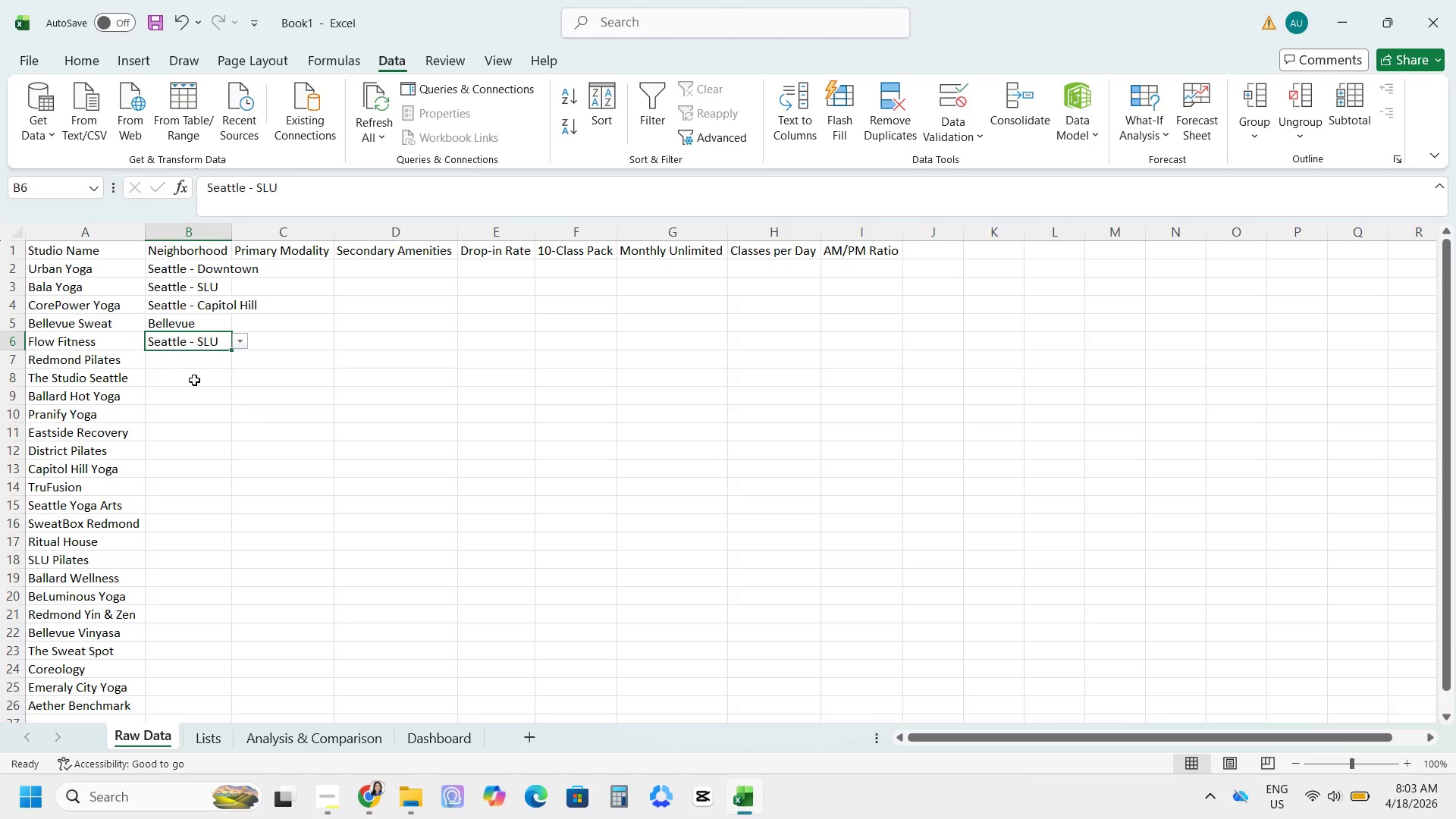 
left_click([194, 356])
 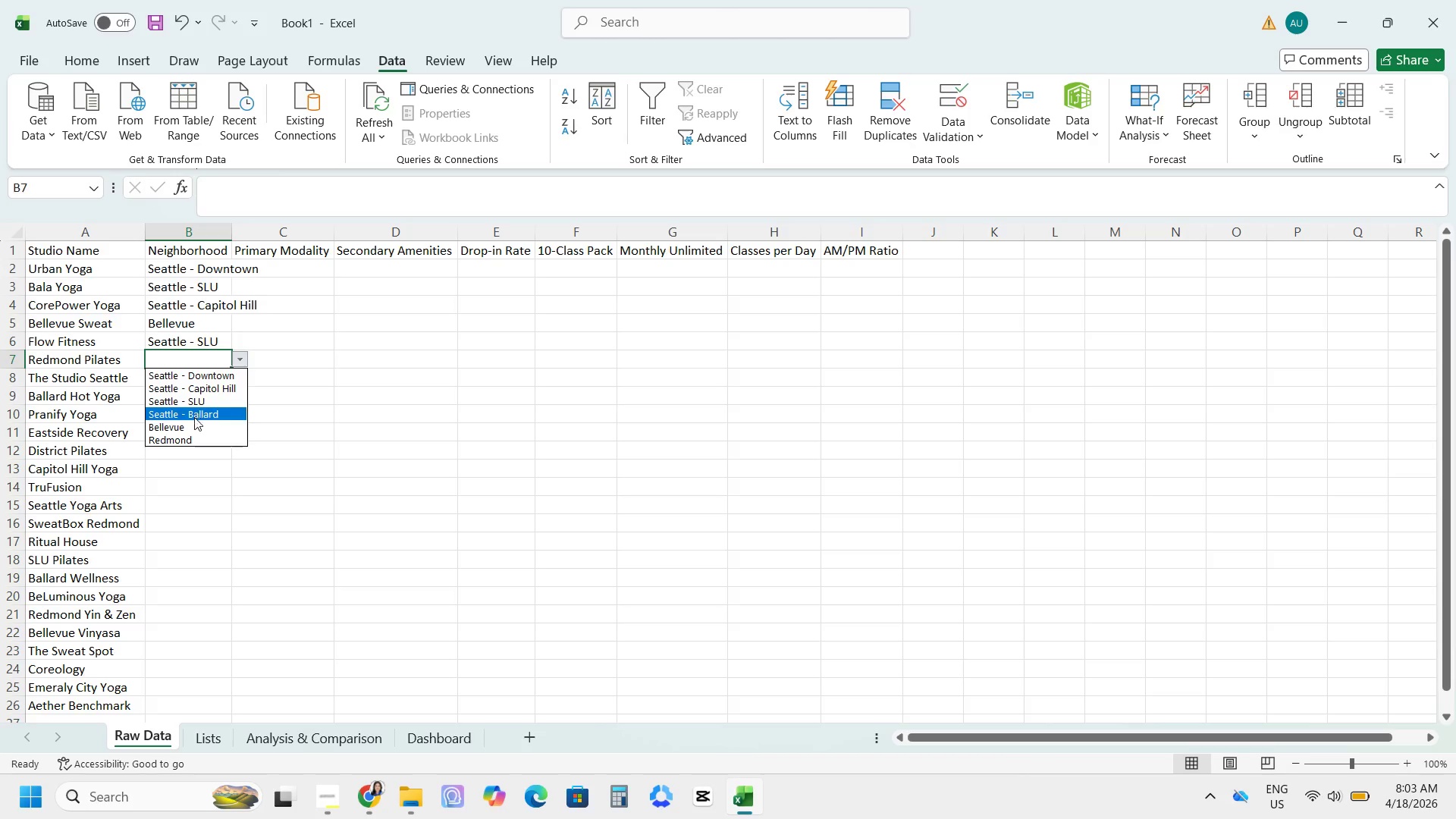 
left_click([178, 433])
 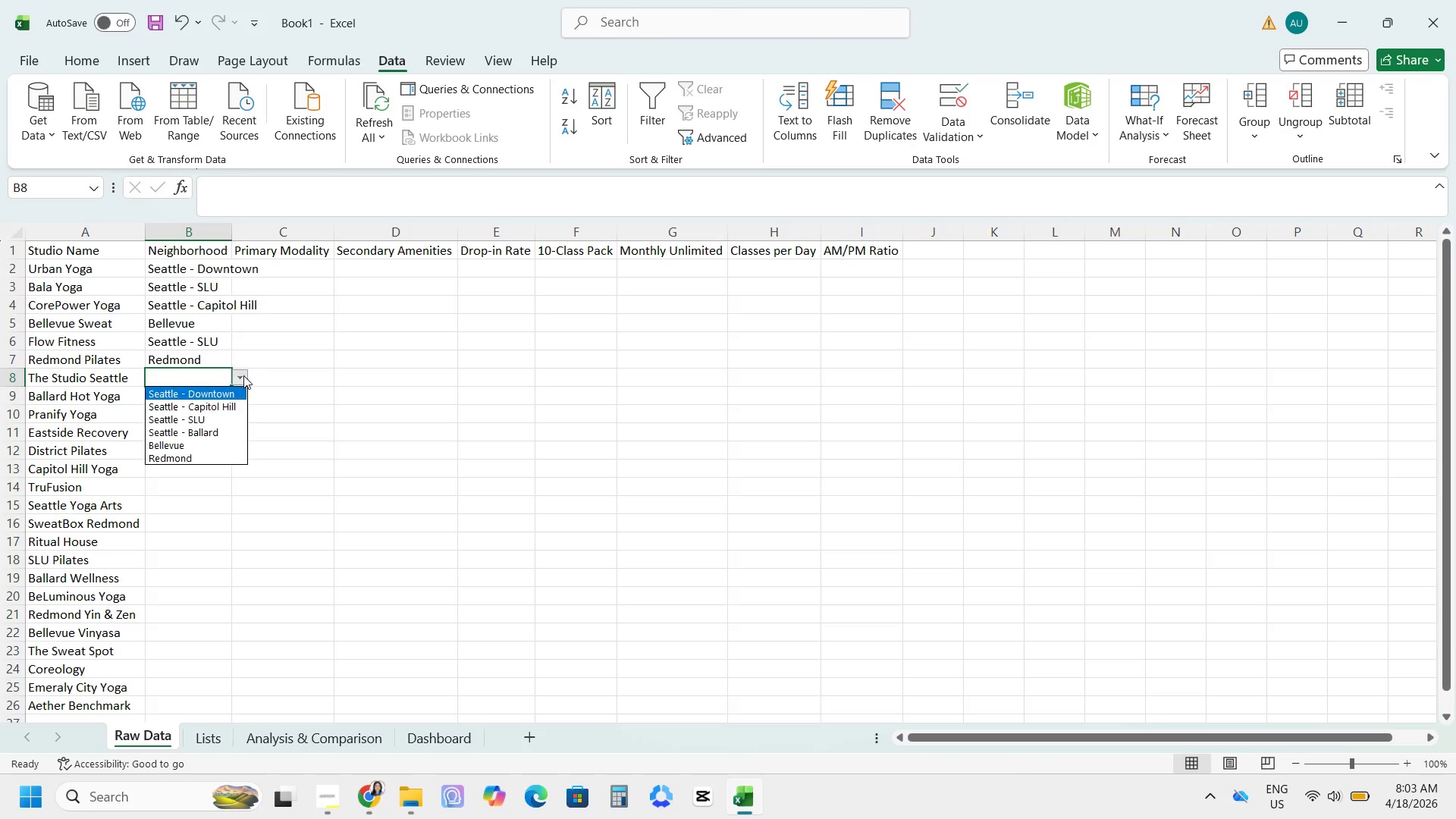 
left_click([230, 388])
 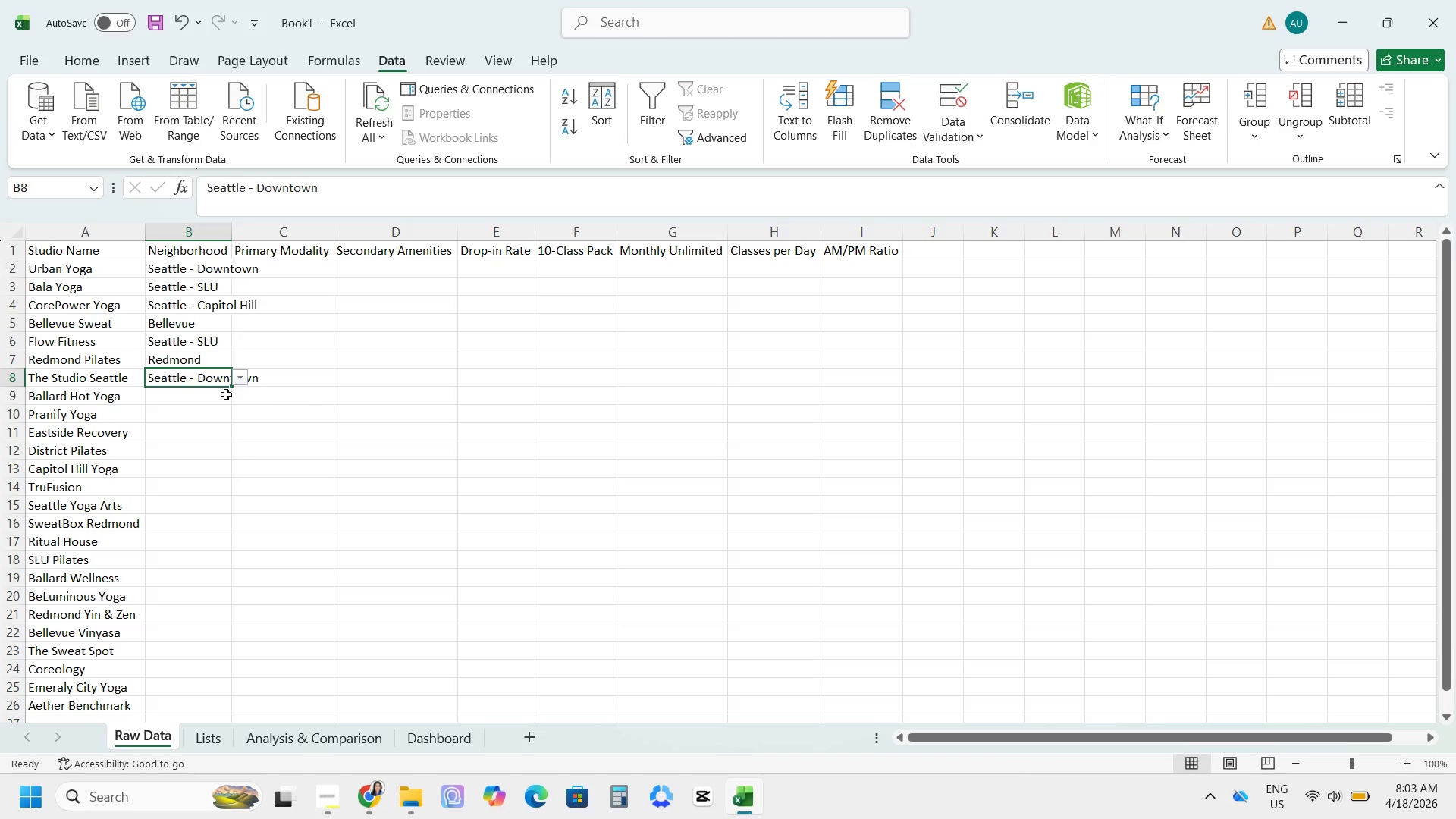 
left_click([221, 392])
 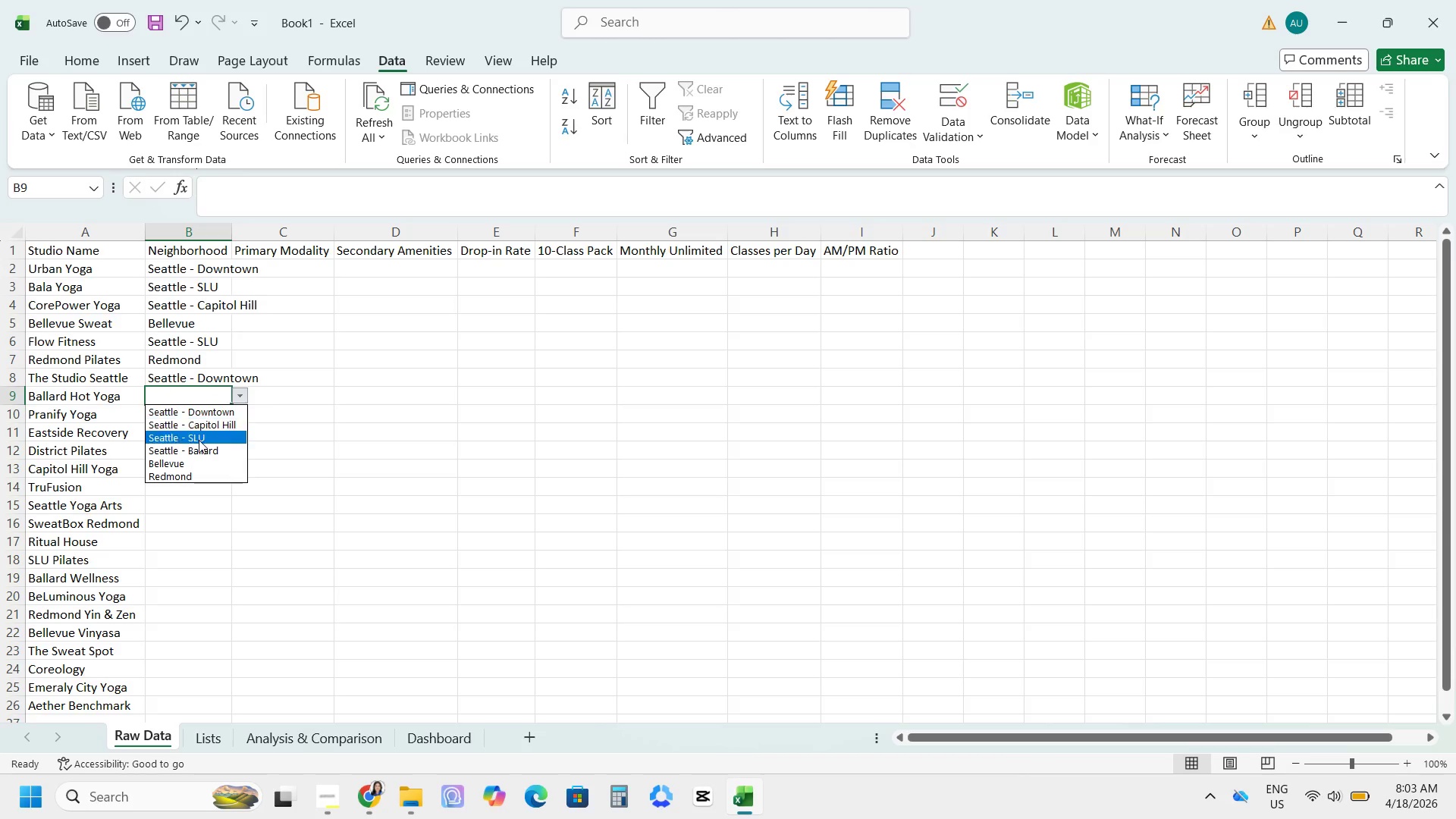 
left_click([196, 450])
 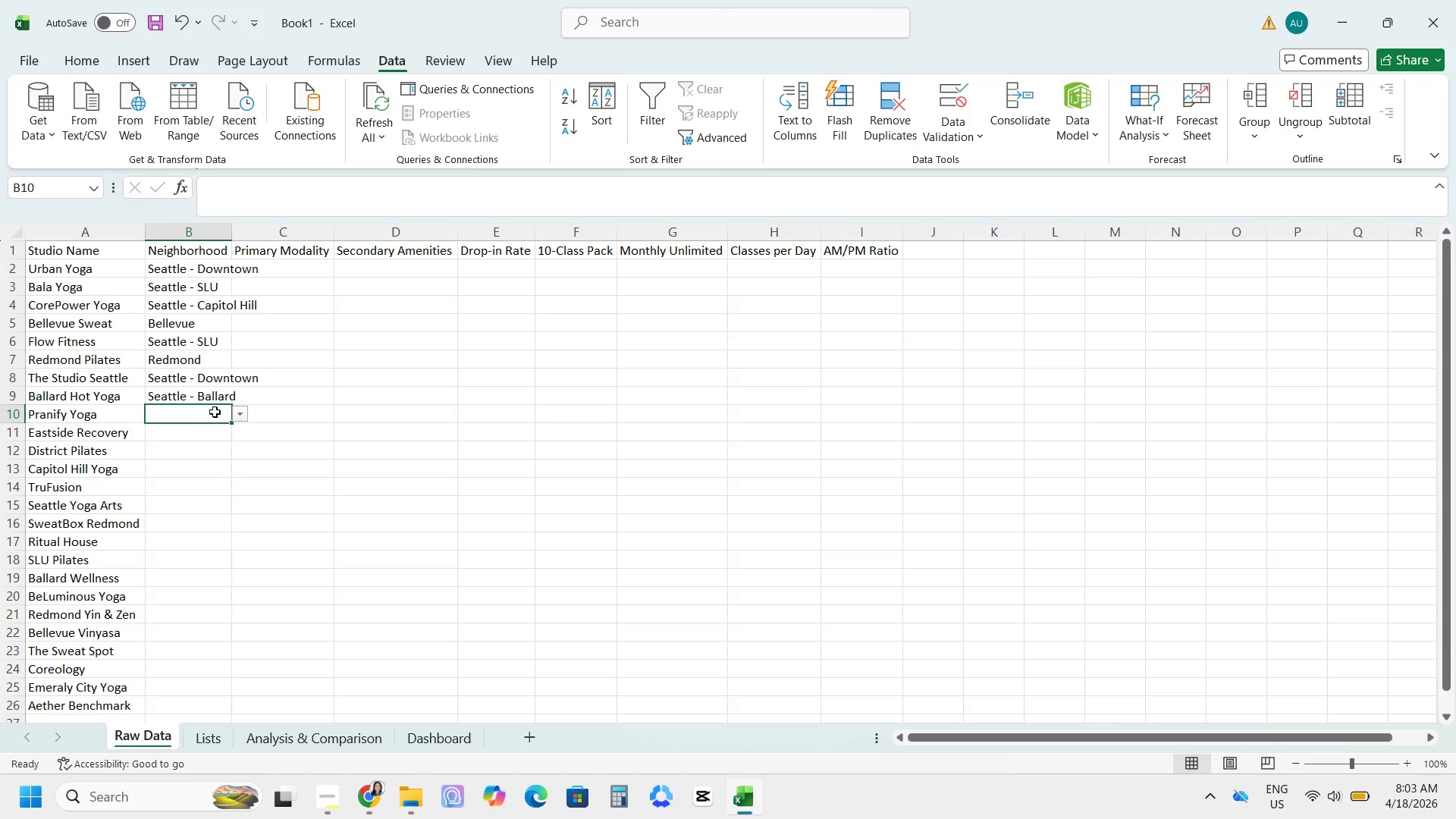 
left_click([239, 420])
 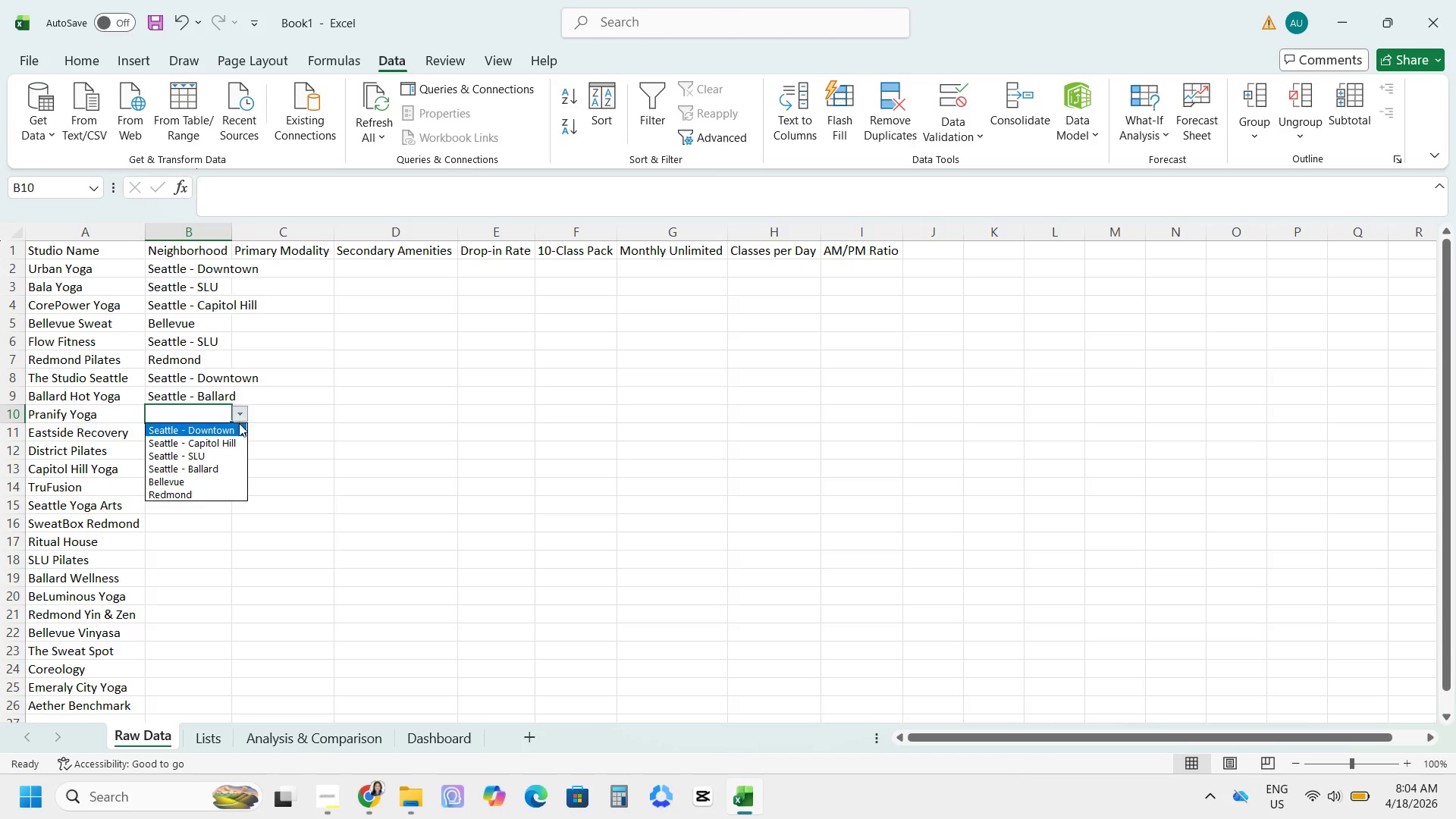 
left_click([236, 430])
 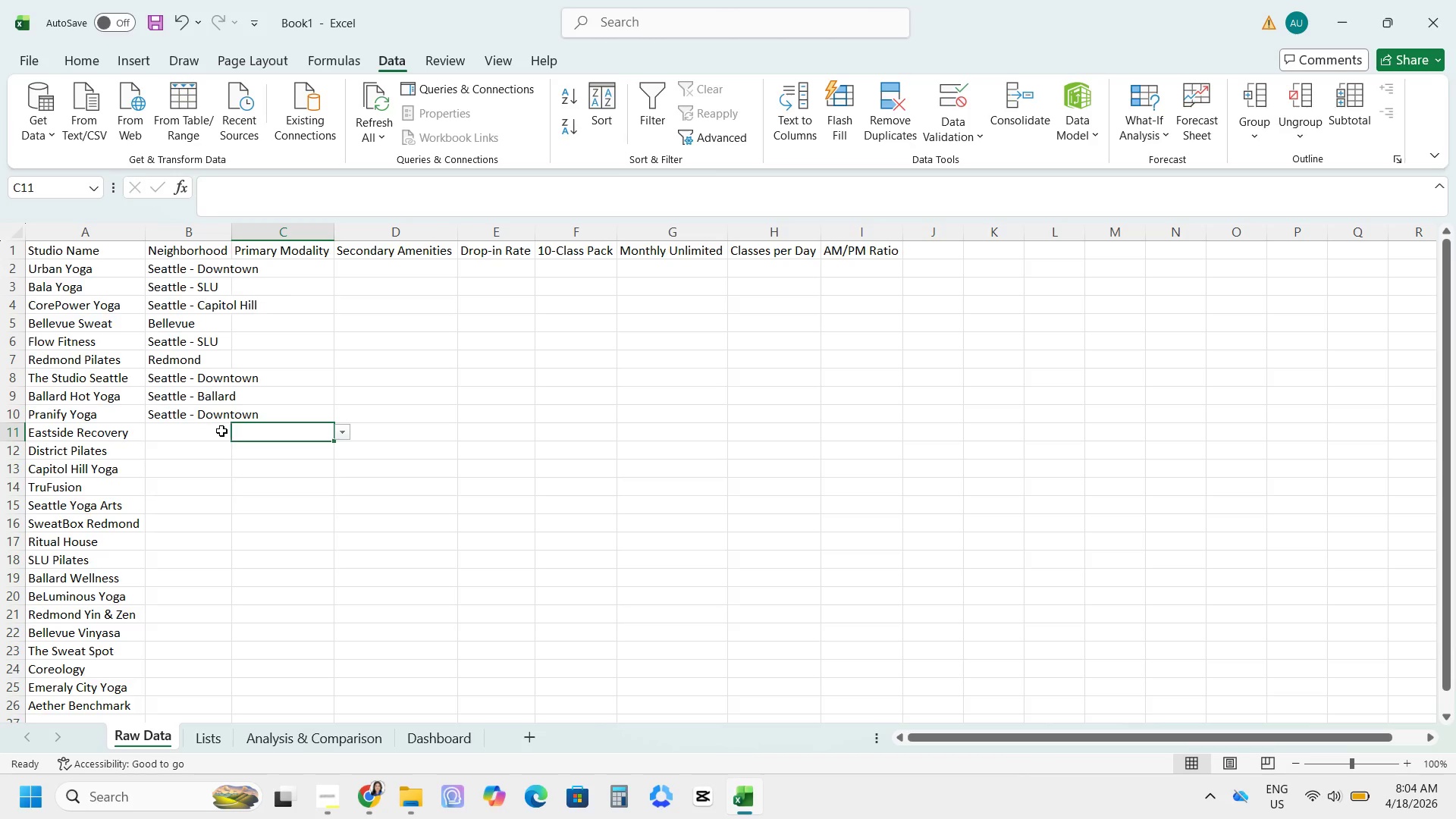 
triple_click([221, 430])
 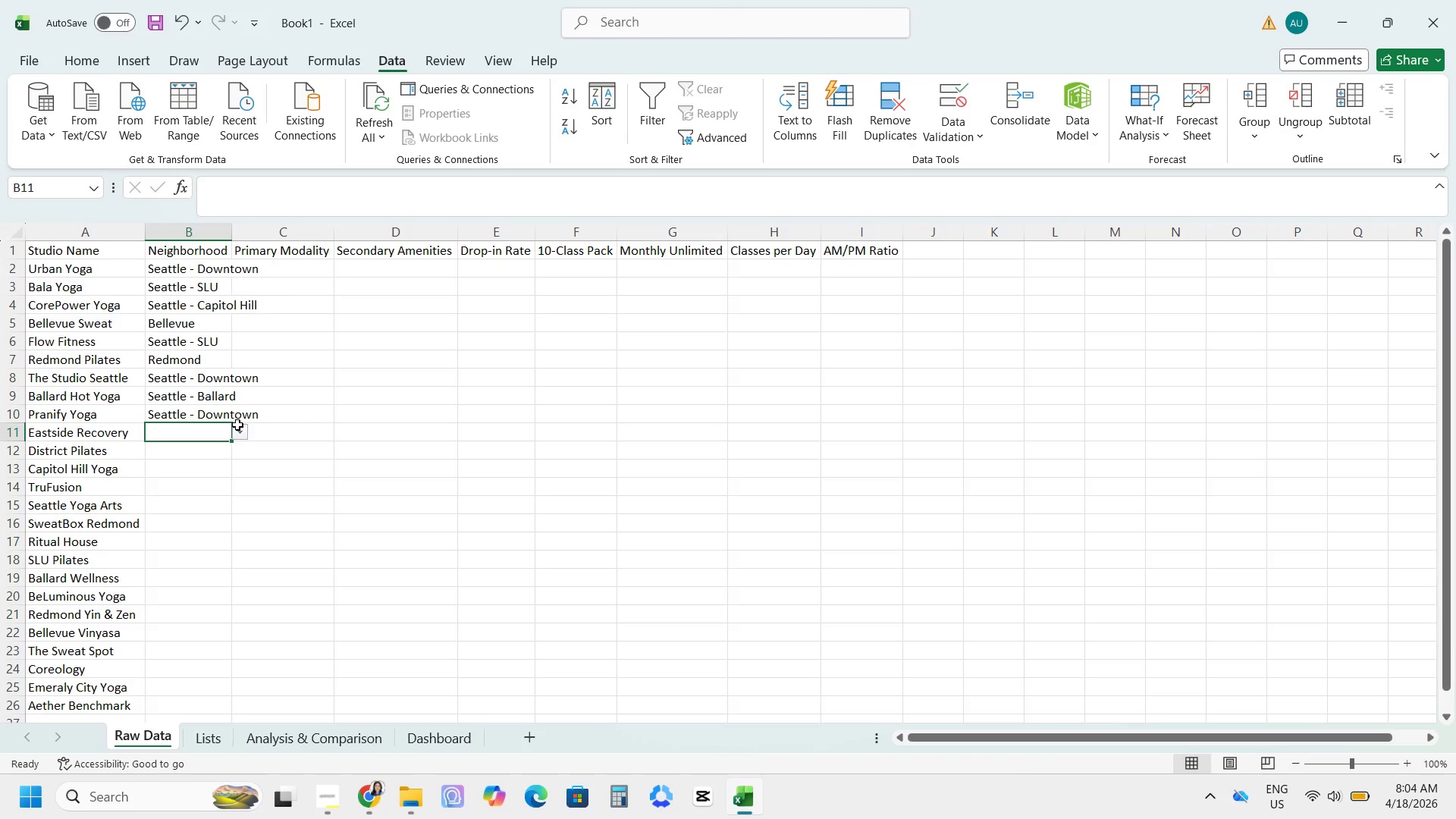 
left_click([240, 435])
 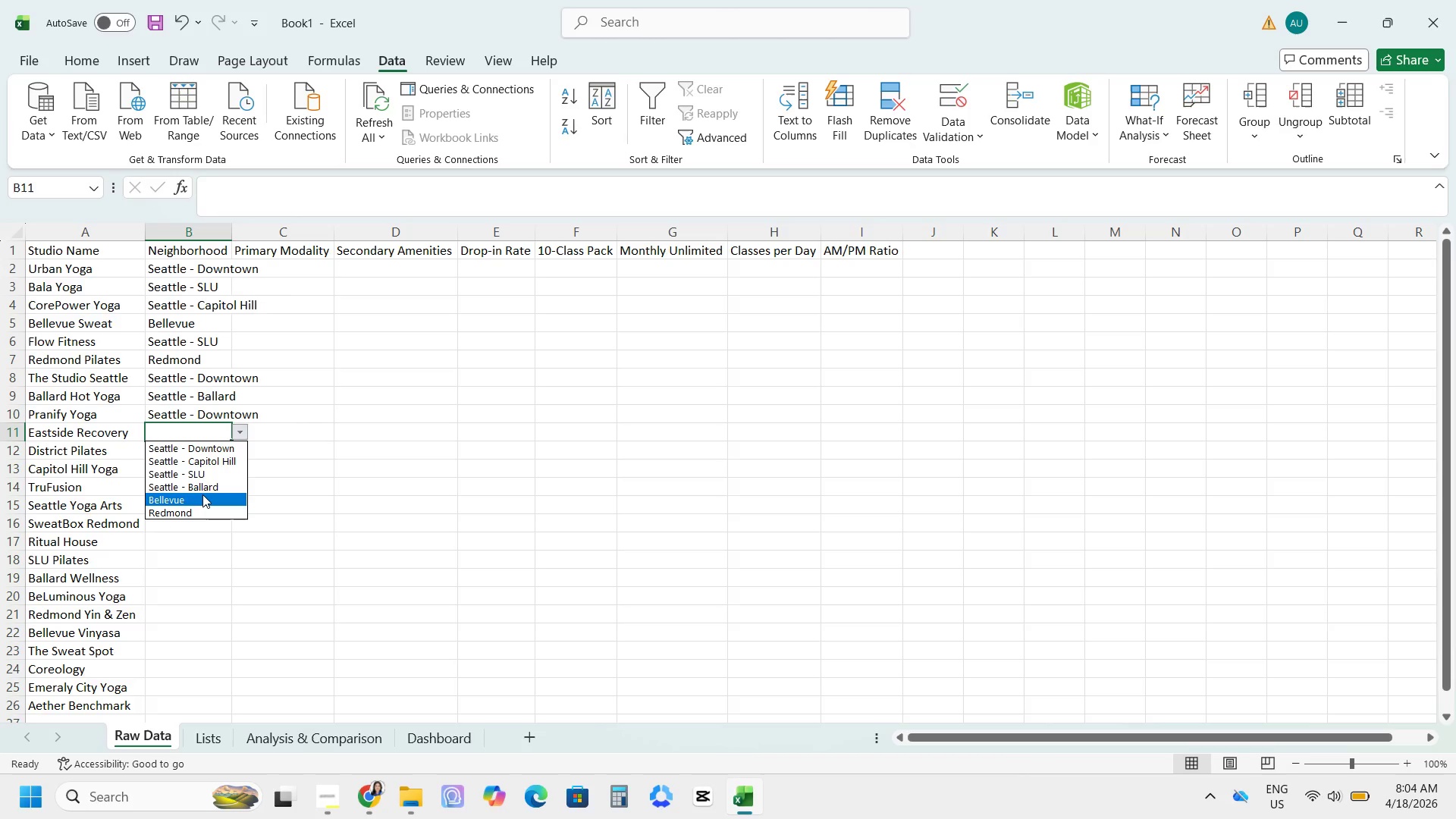 
left_click([202, 494])
 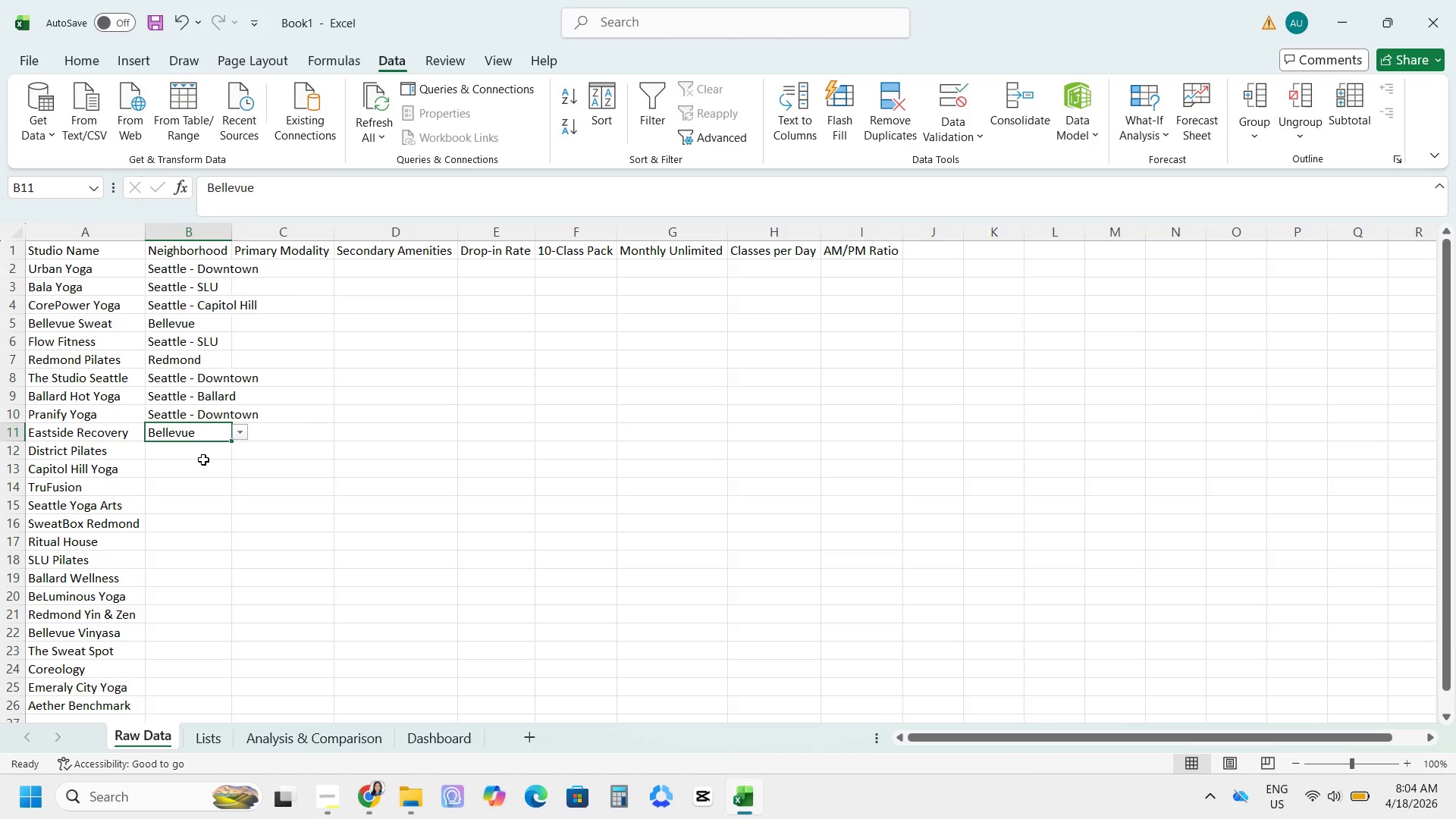 
left_click([202, 450])
 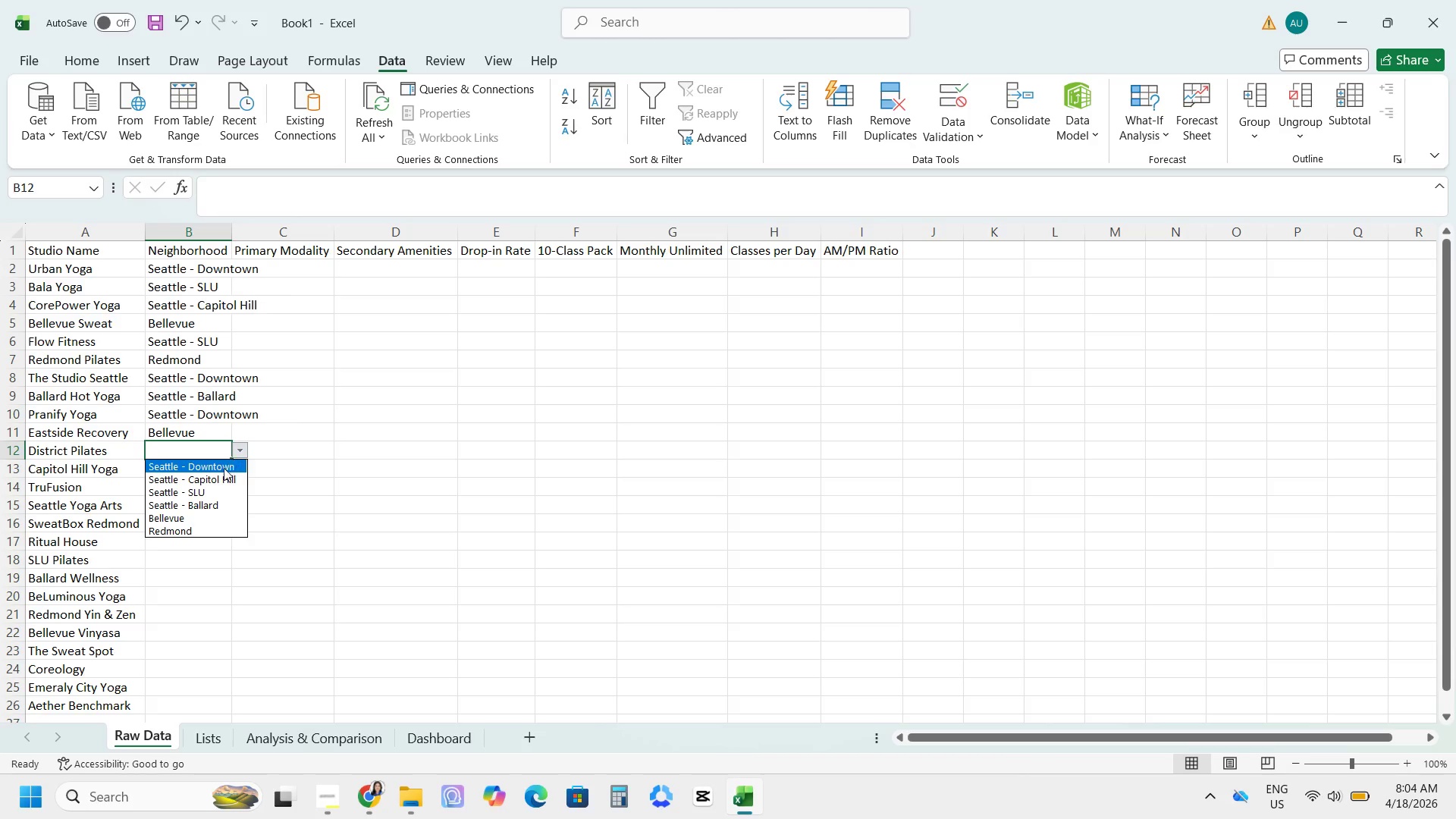 
left_click([215, 485])
 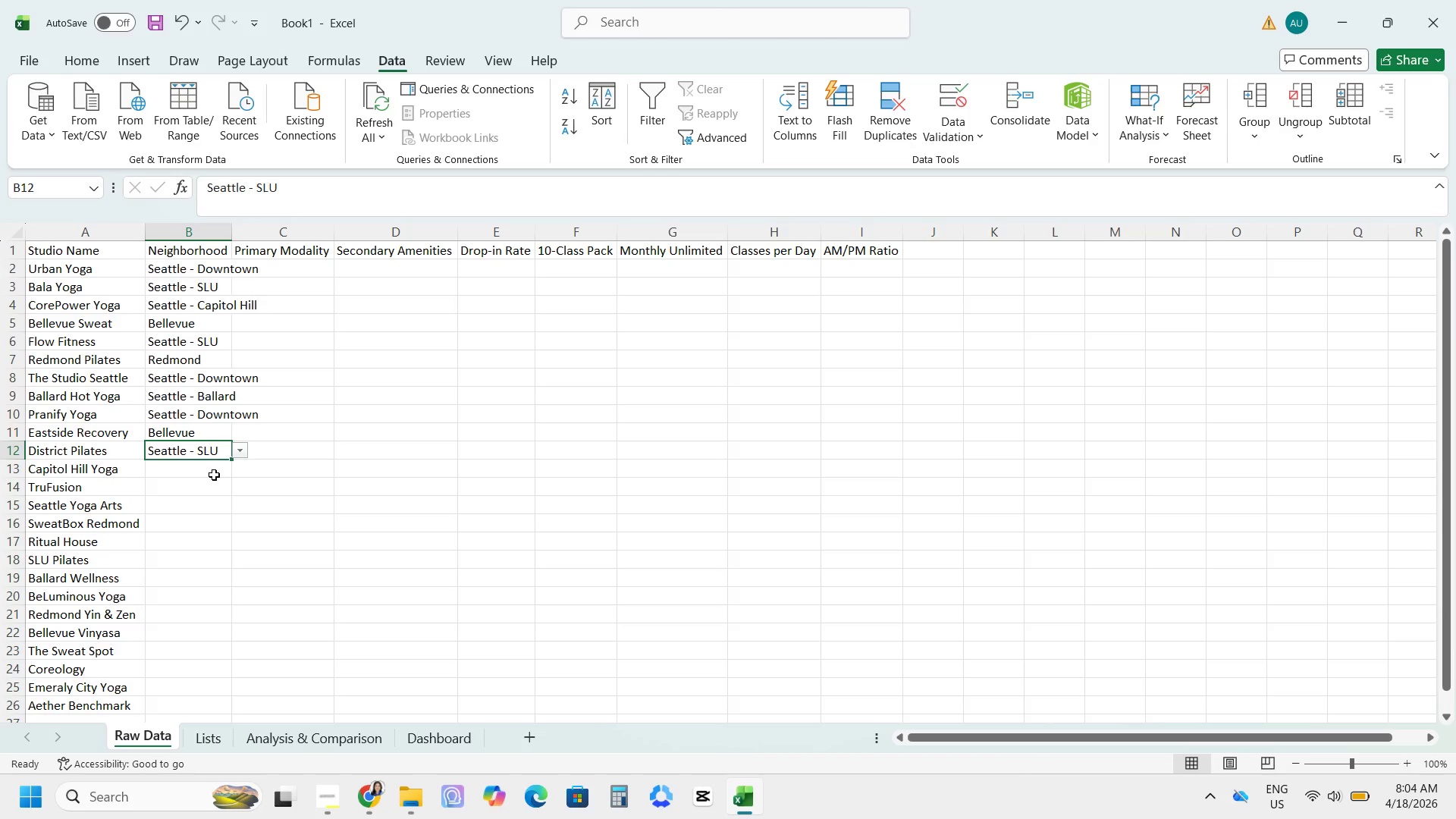 
left_click([209, 463])
 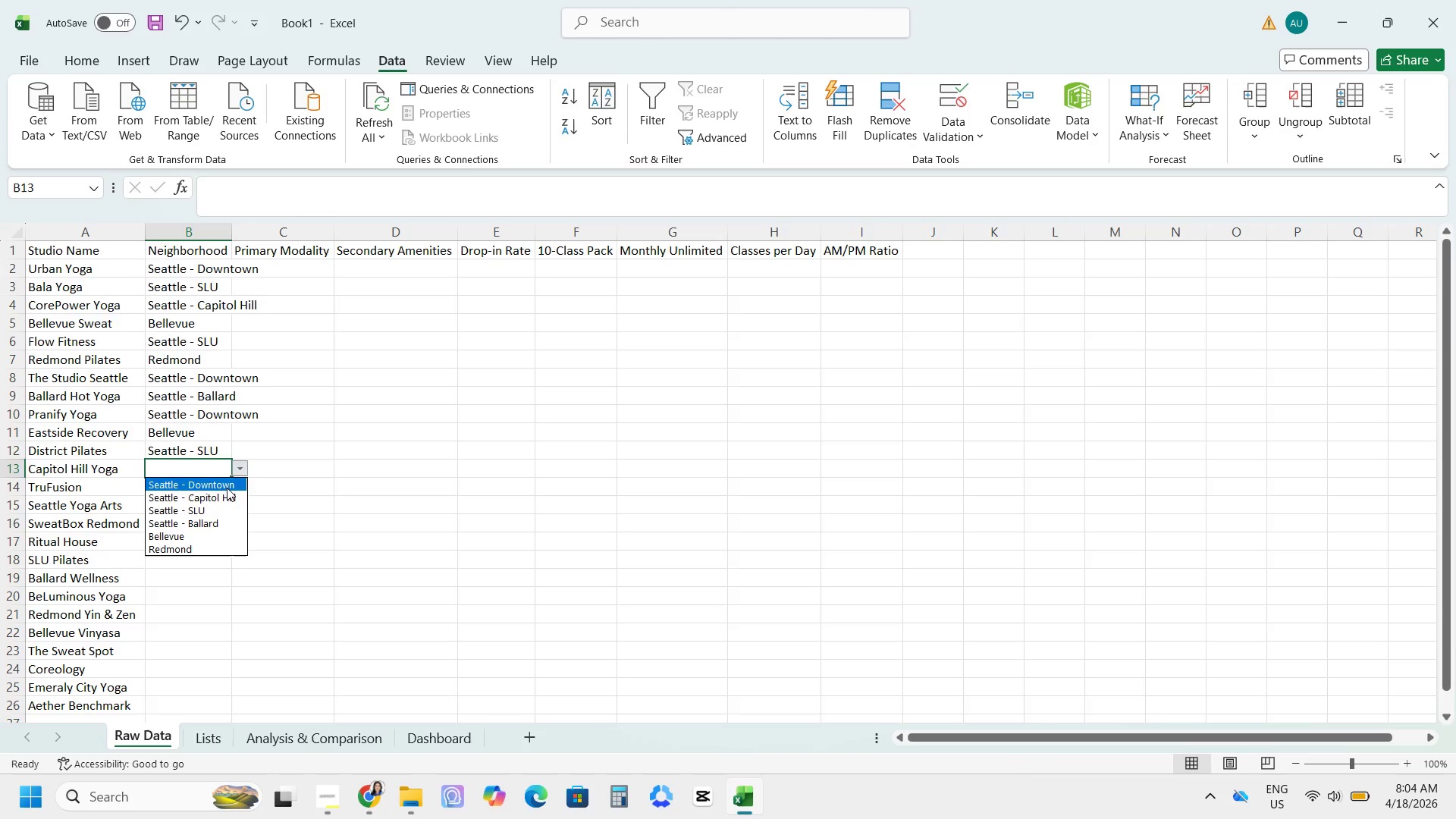 
left_click([226, 497])
 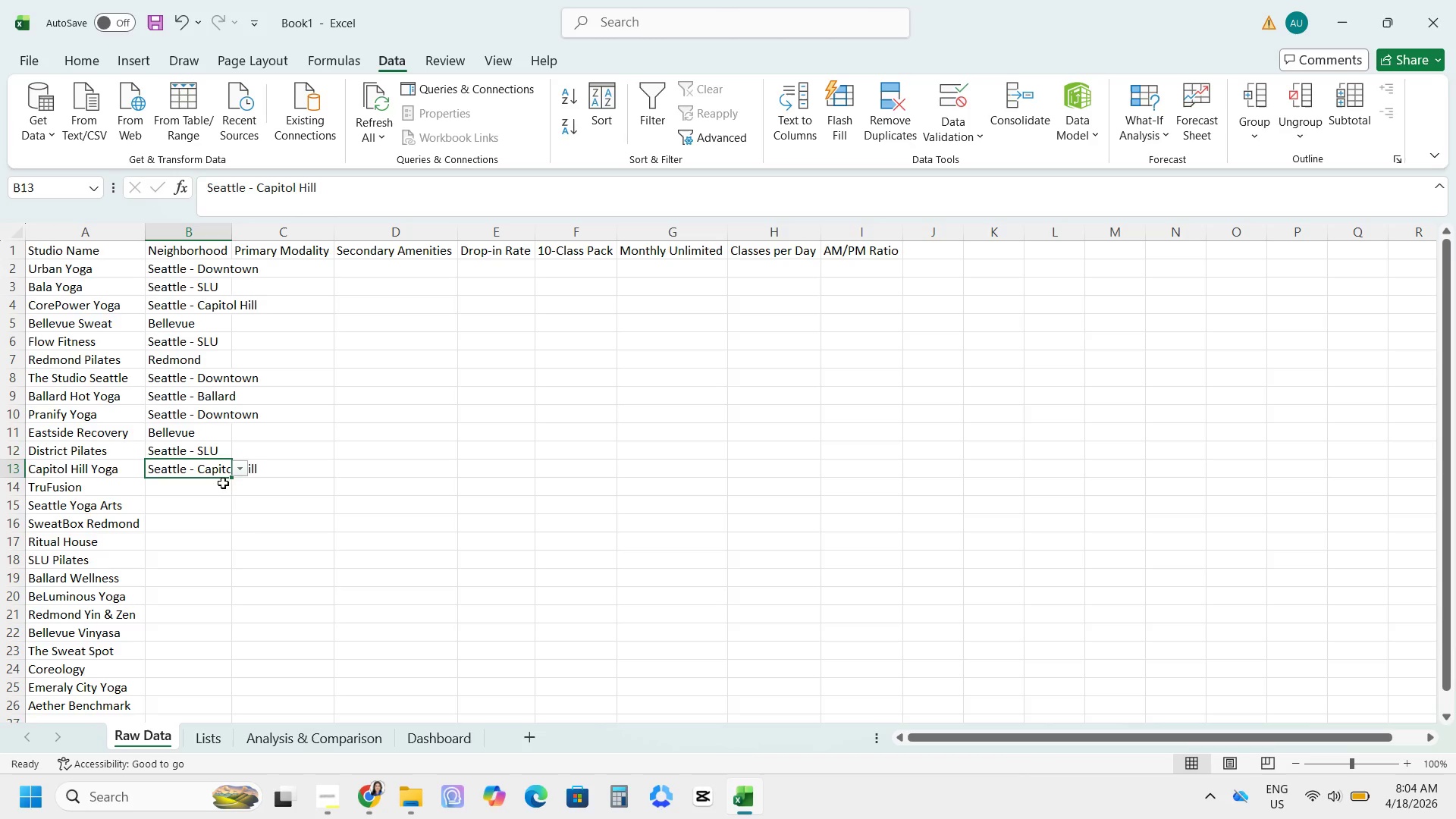 
left_click([223, 480])
 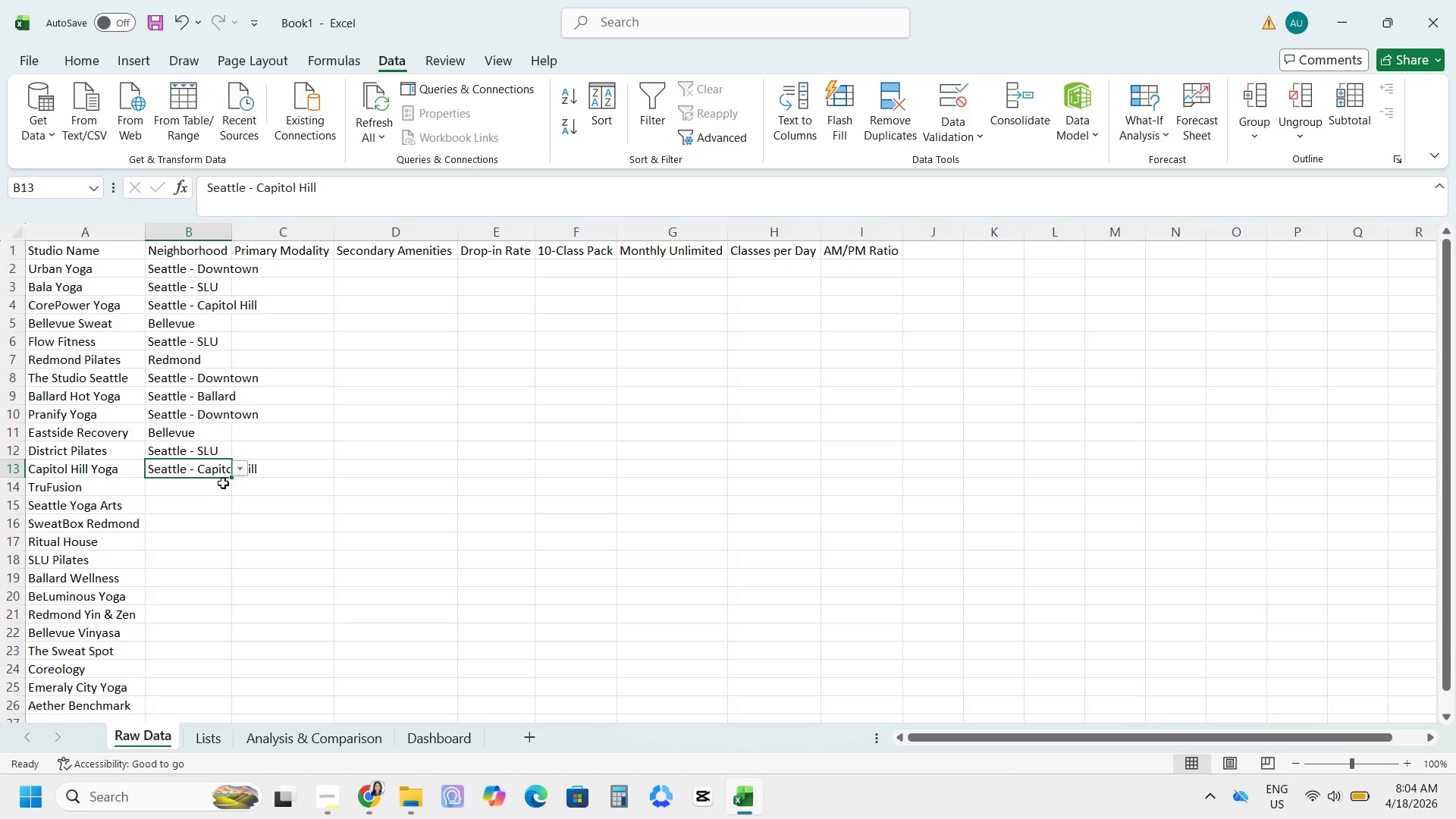 
left_click([219, 486])
 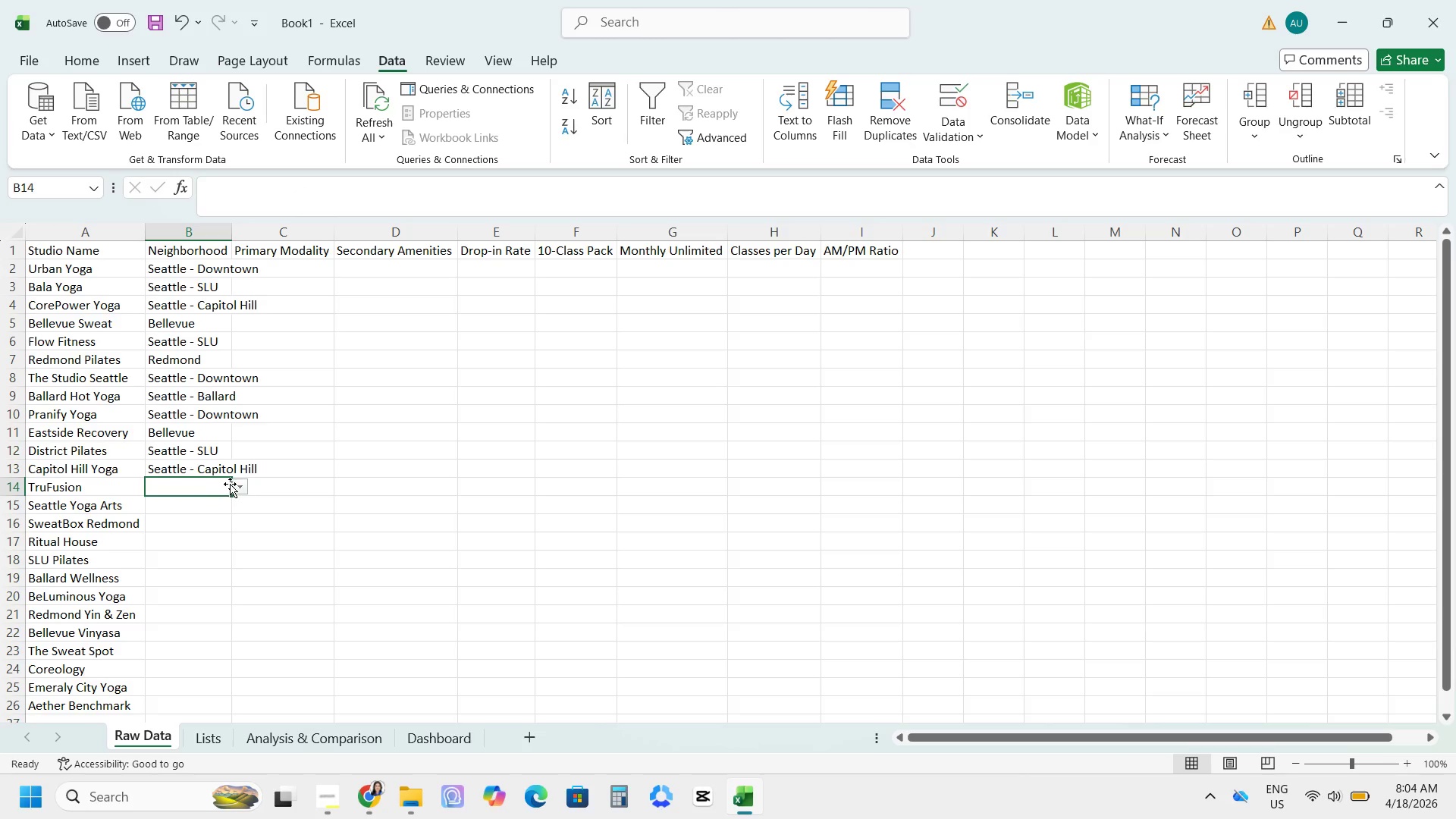 
left_click([235, 487])
 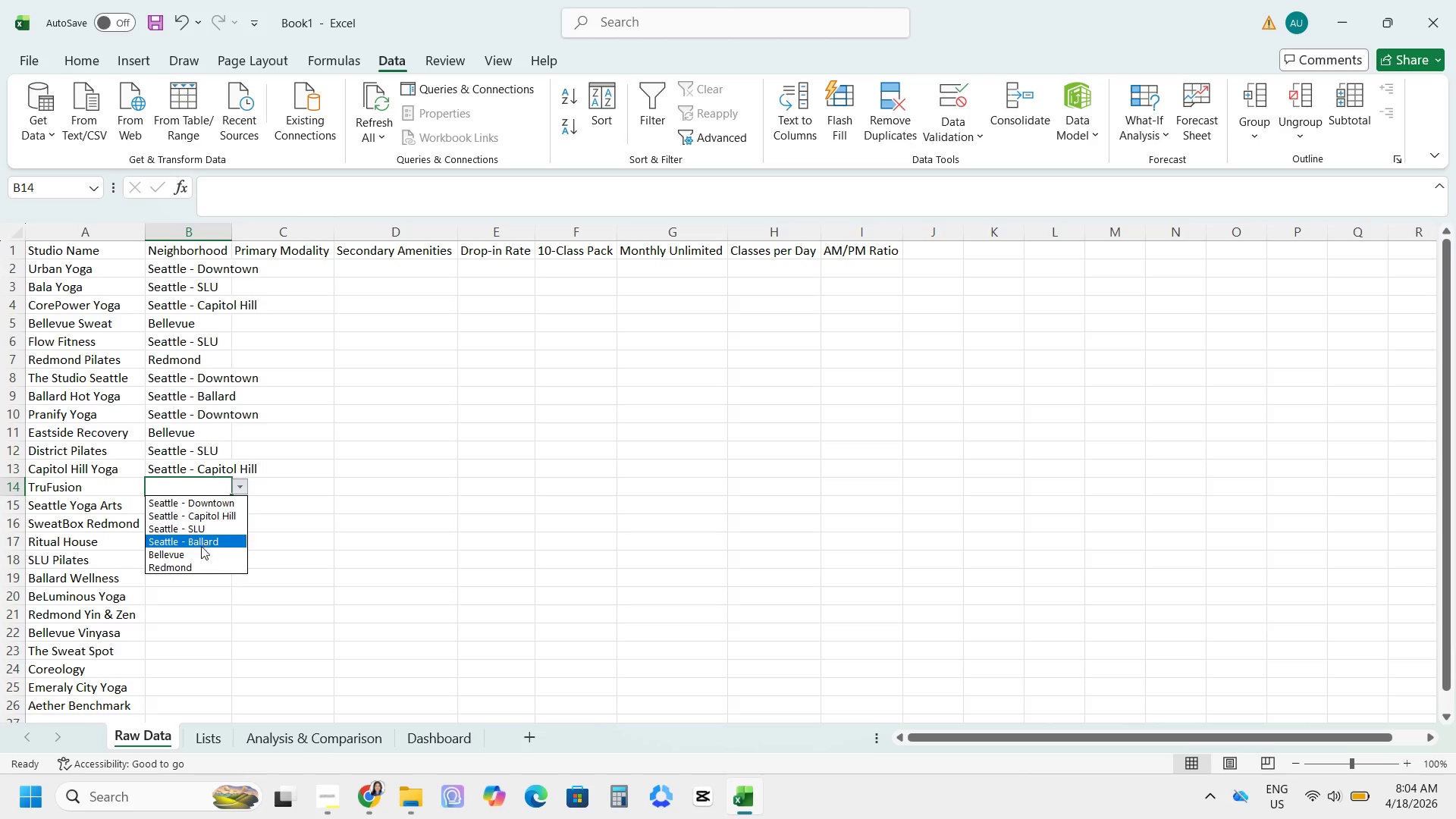 
left_click([196, 551])
 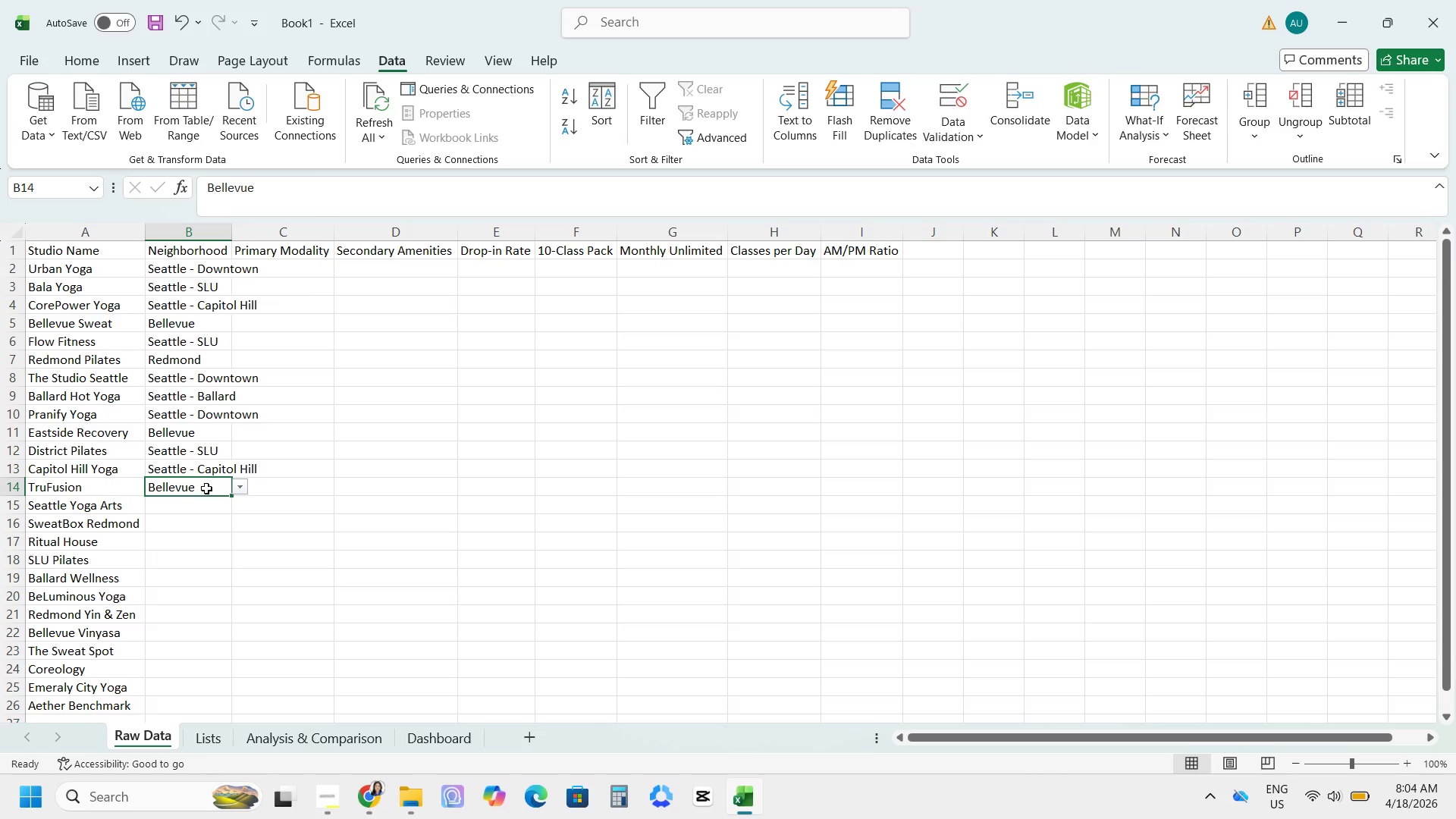 
left_click([200, 507])
 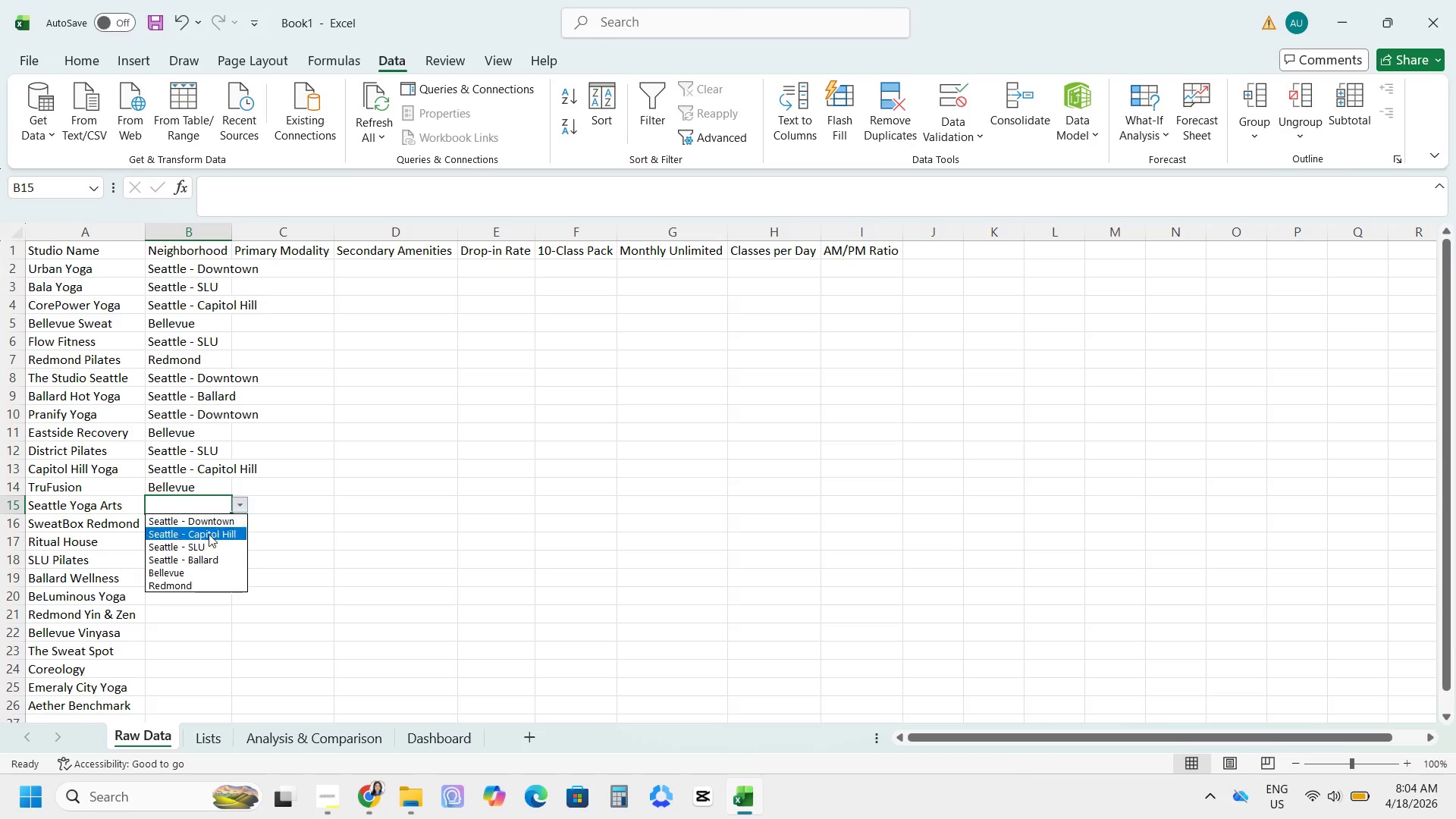 
left_click([194, 548])
 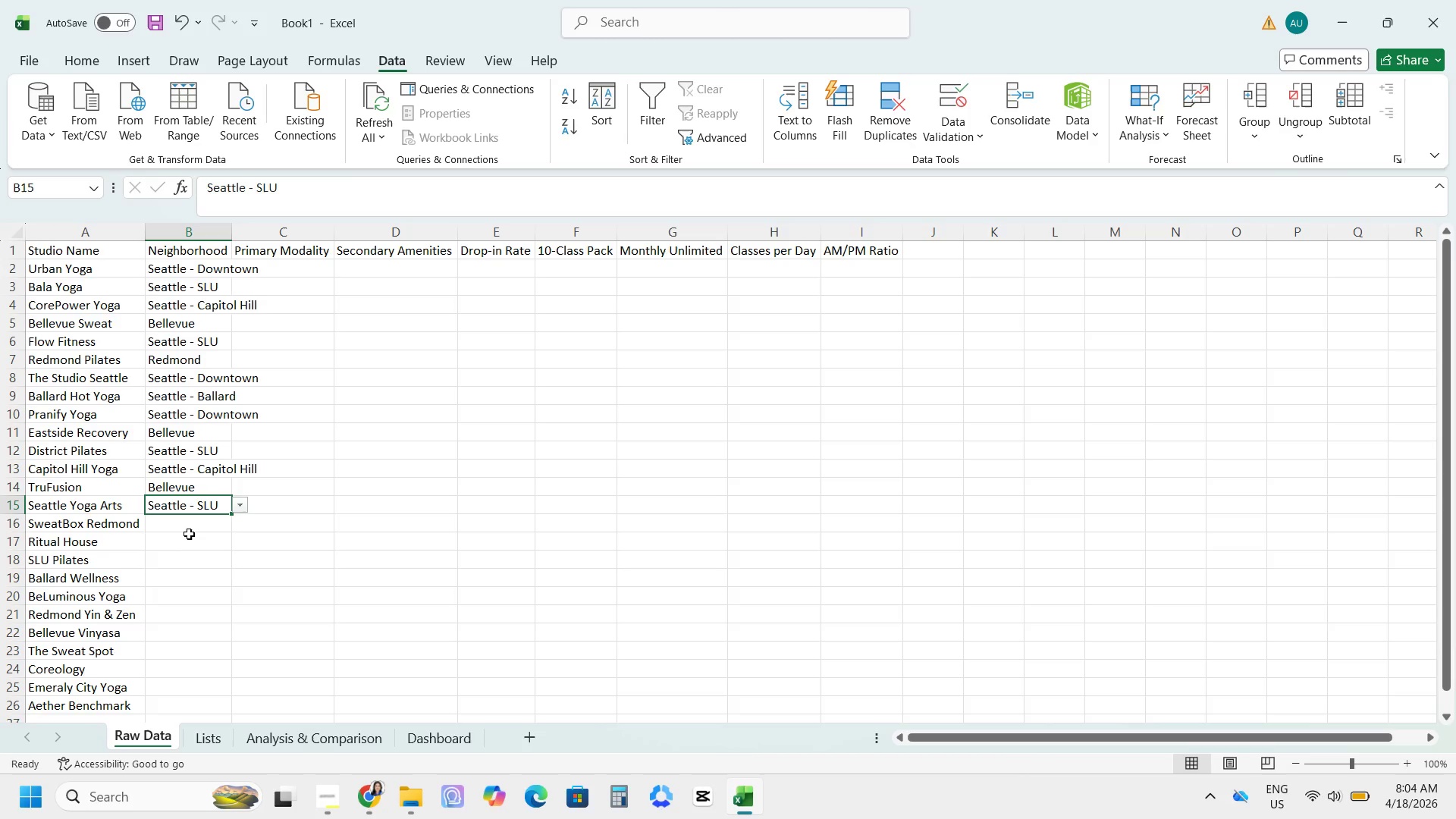 
left_click([193, 517])
 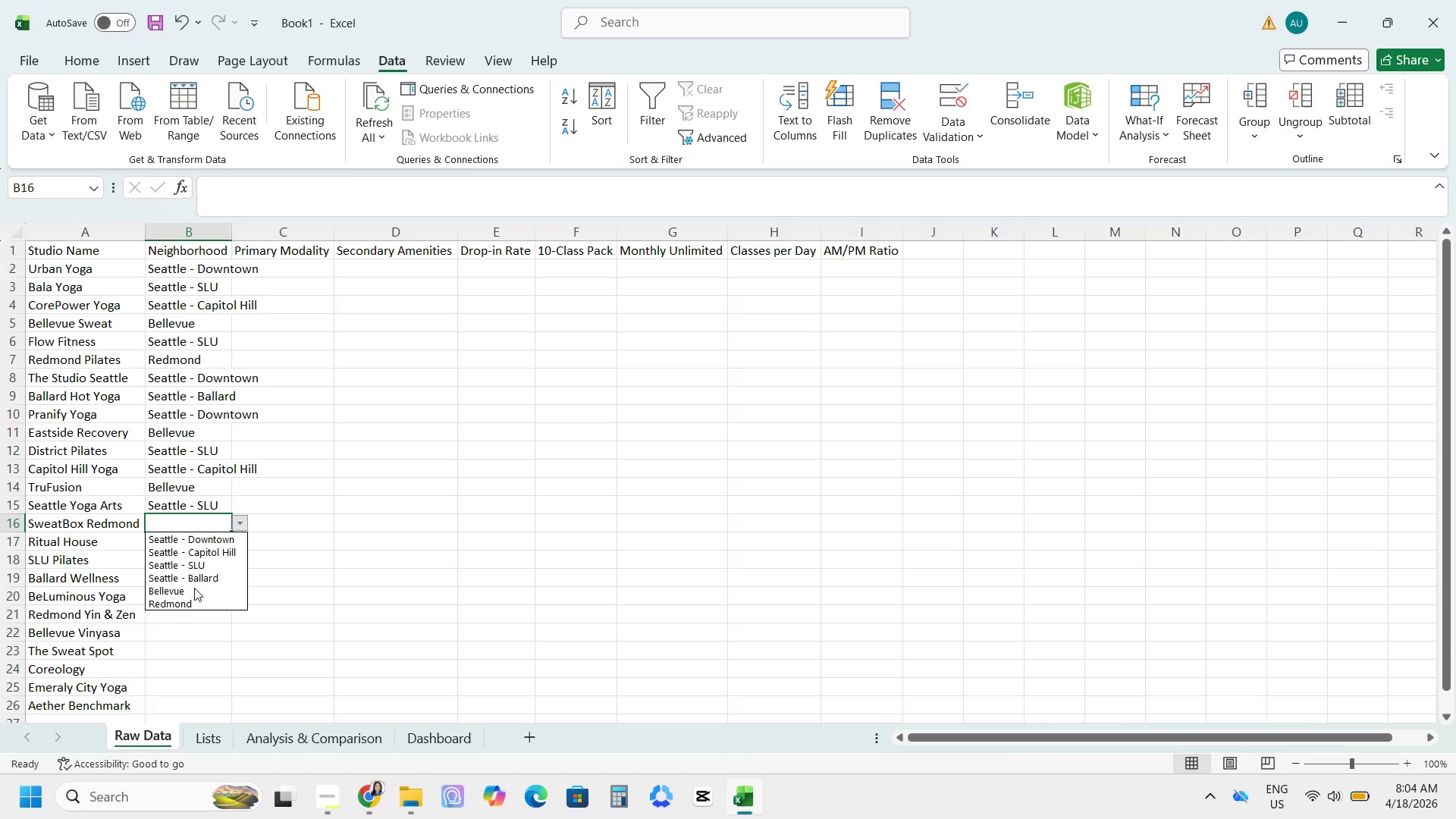 
left_click_drag(start_coordinate=[190, 594], to_coordinate=[190, 602])
 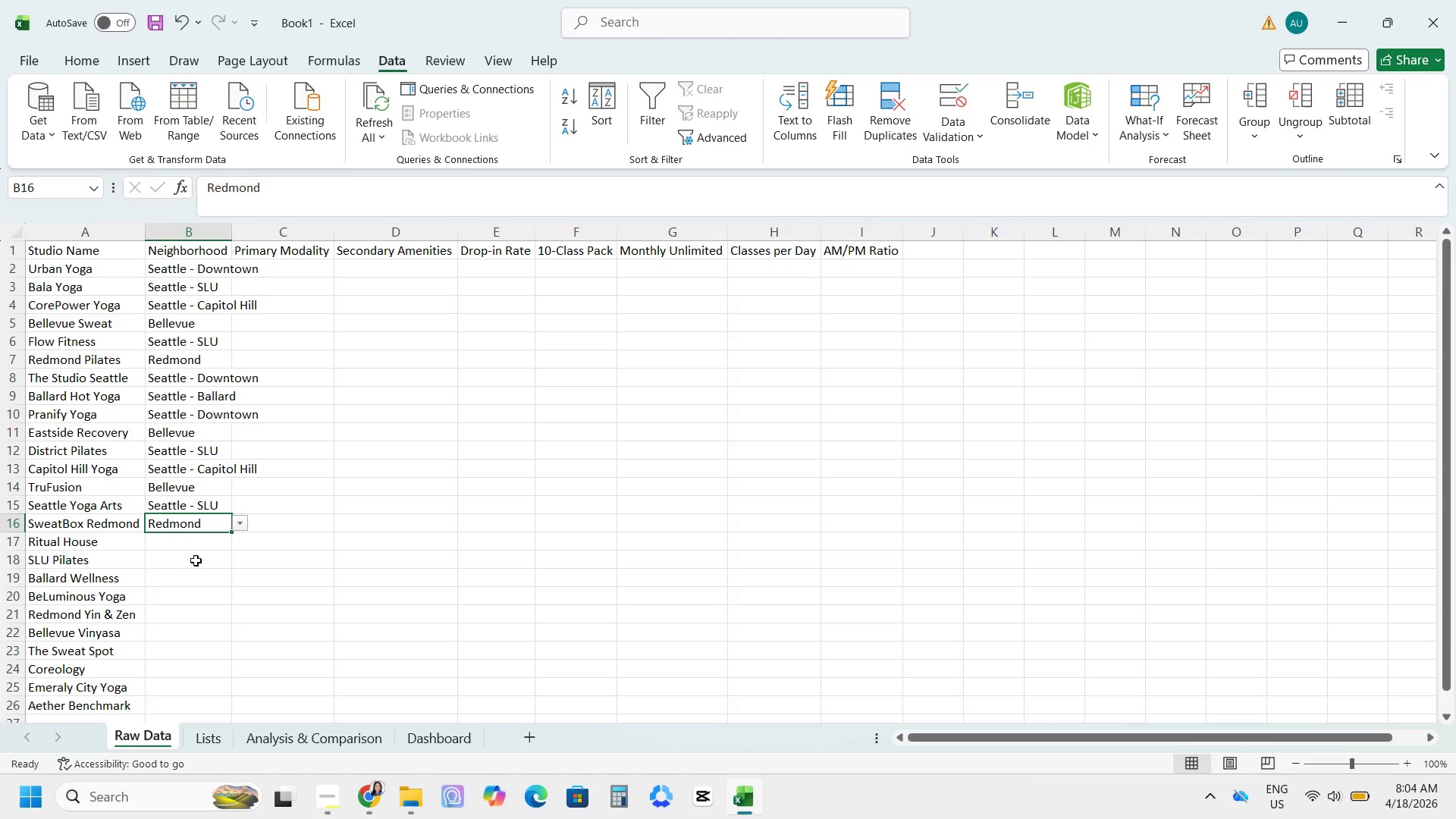 
left_click([212, 541])
 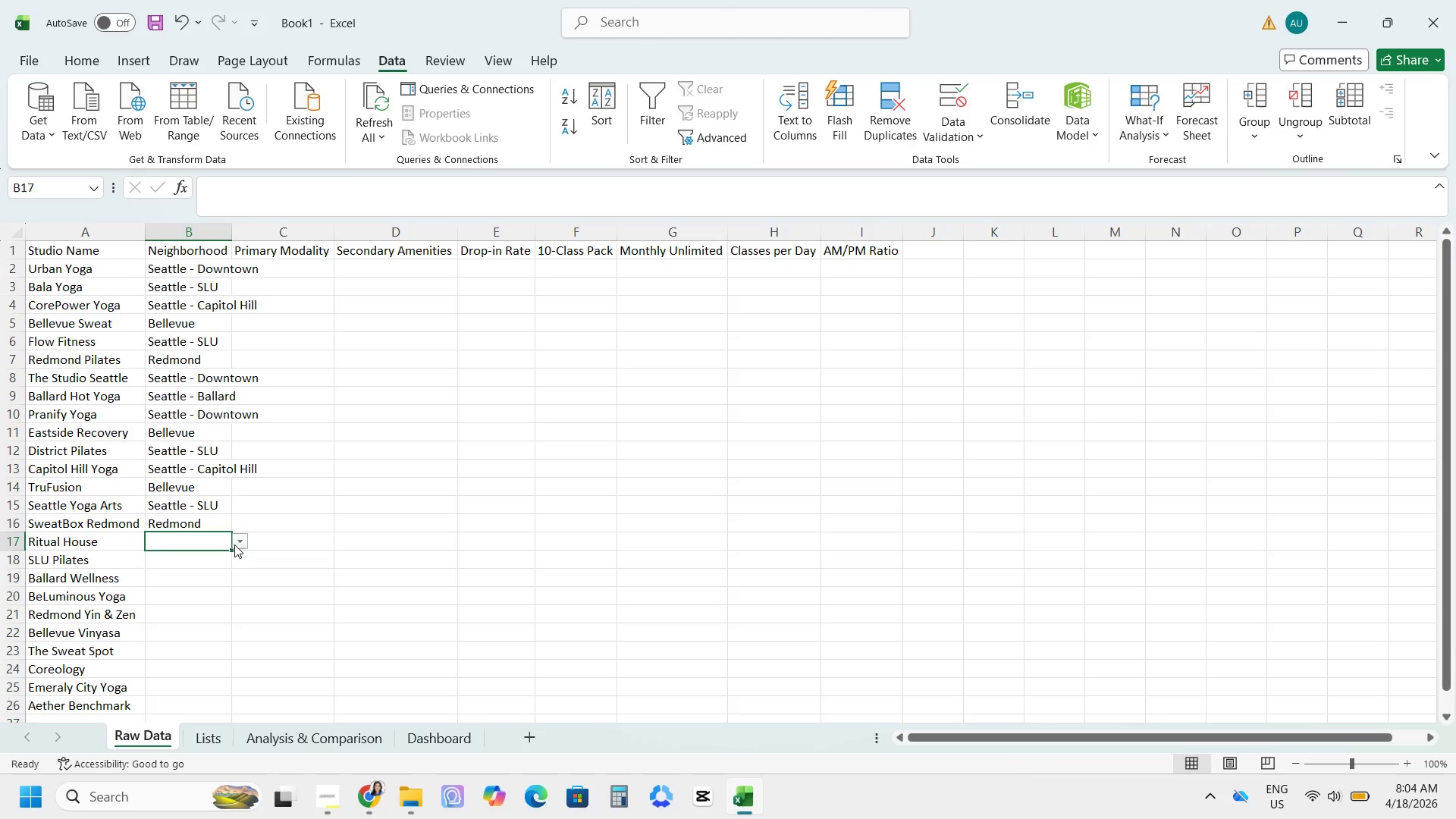 
left_click([242, 545])
 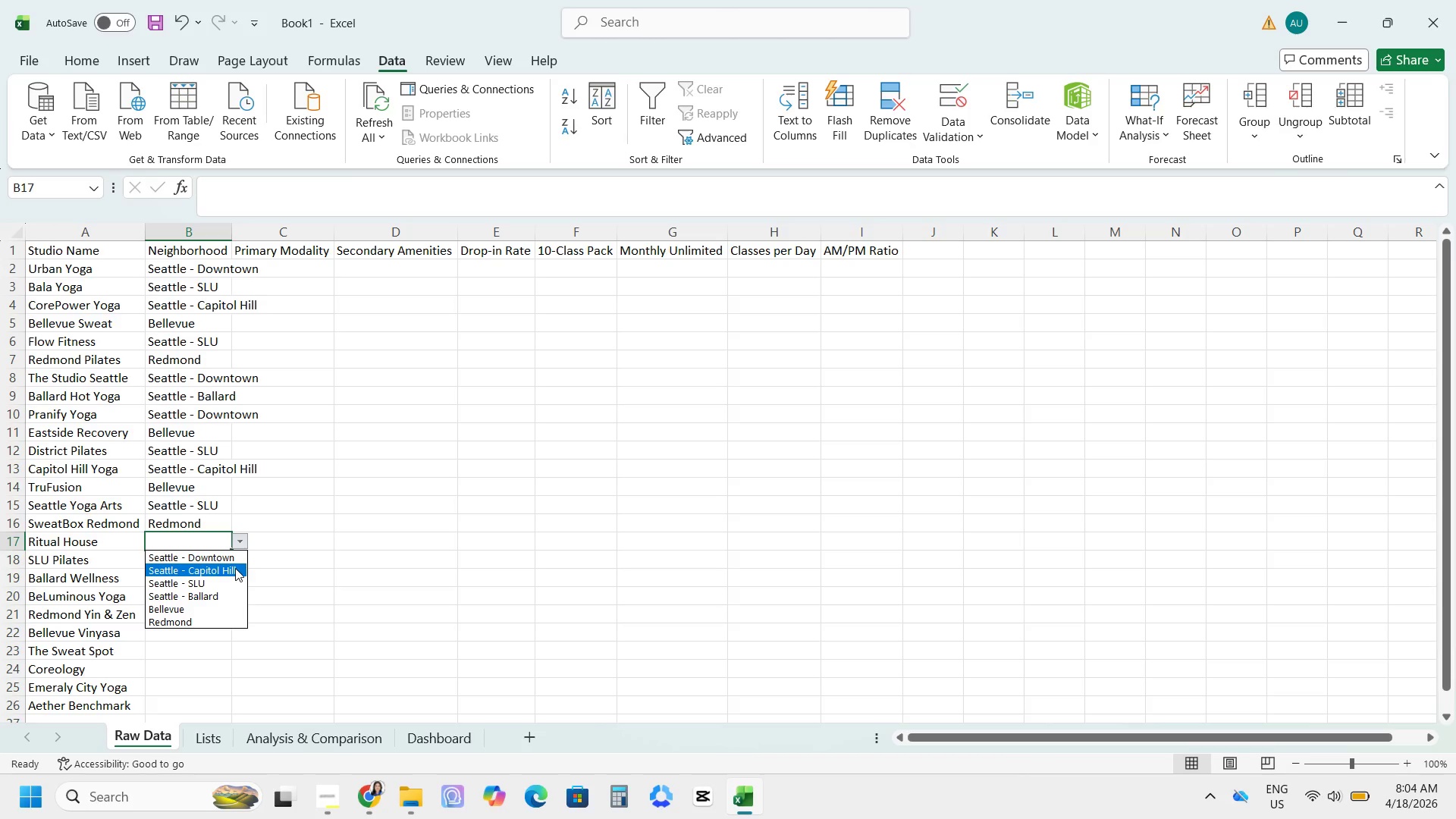 
left_click([235, 568])
 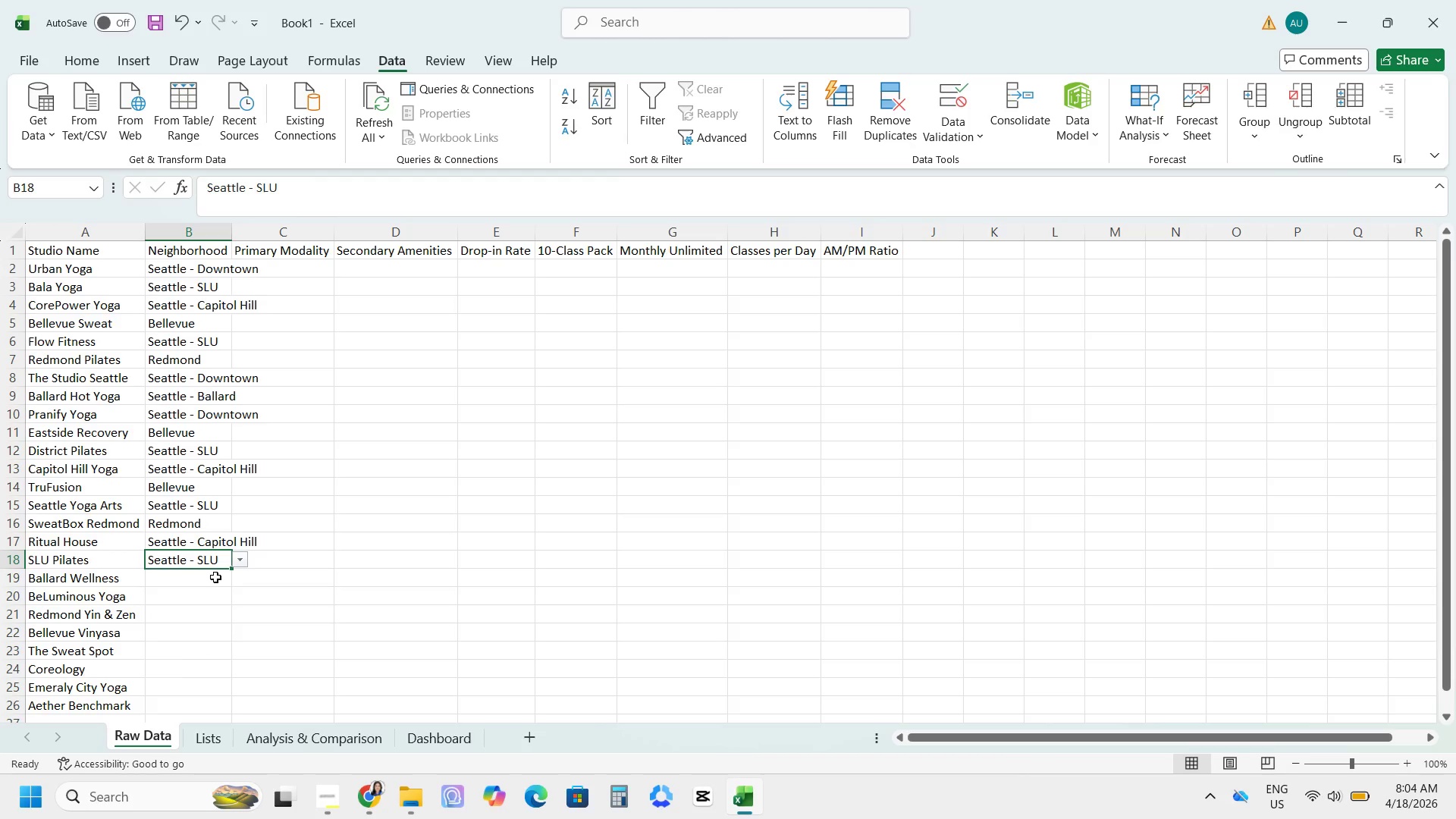 
wait(6.91)
 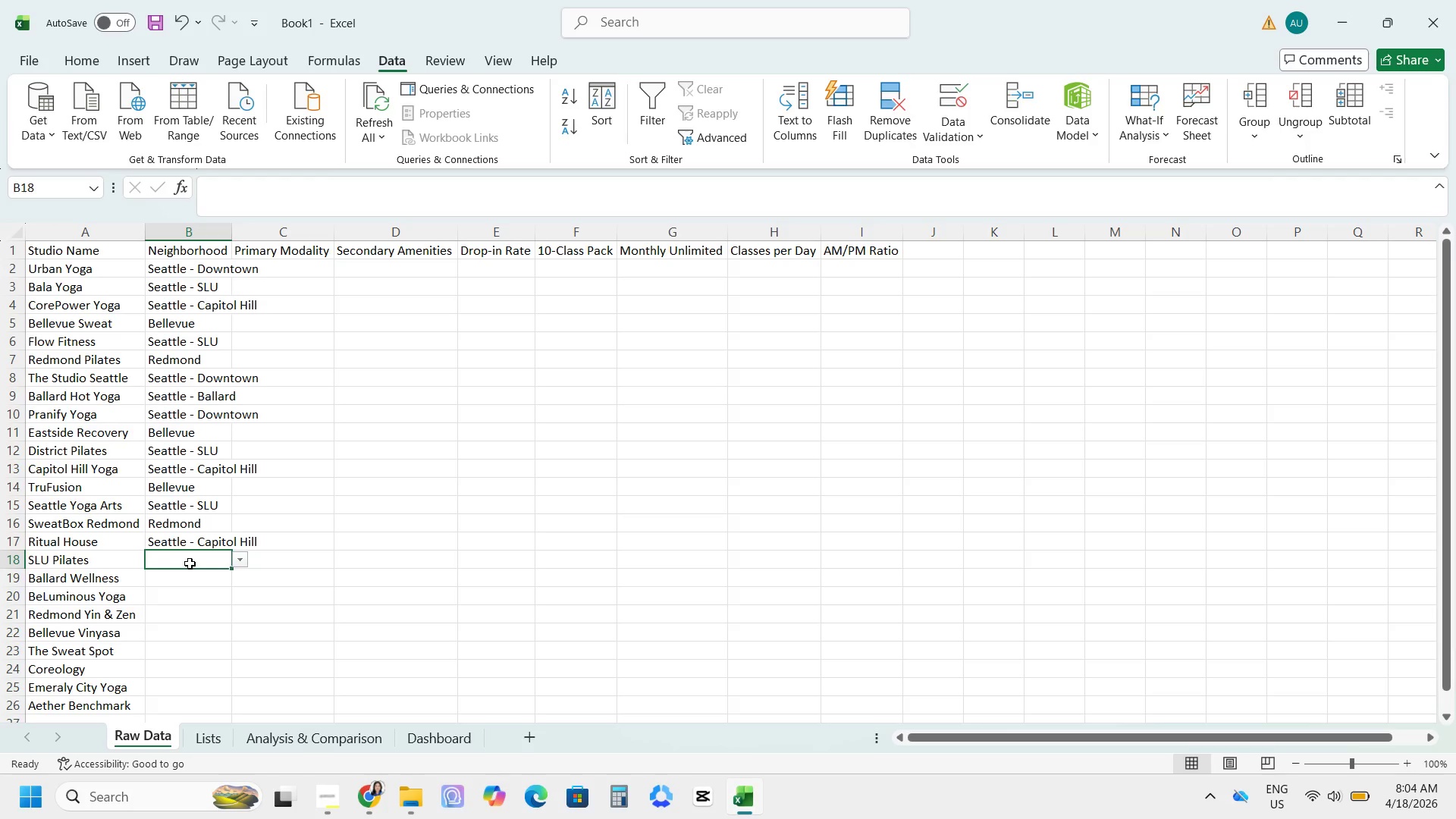 
left_click([209, 629])
 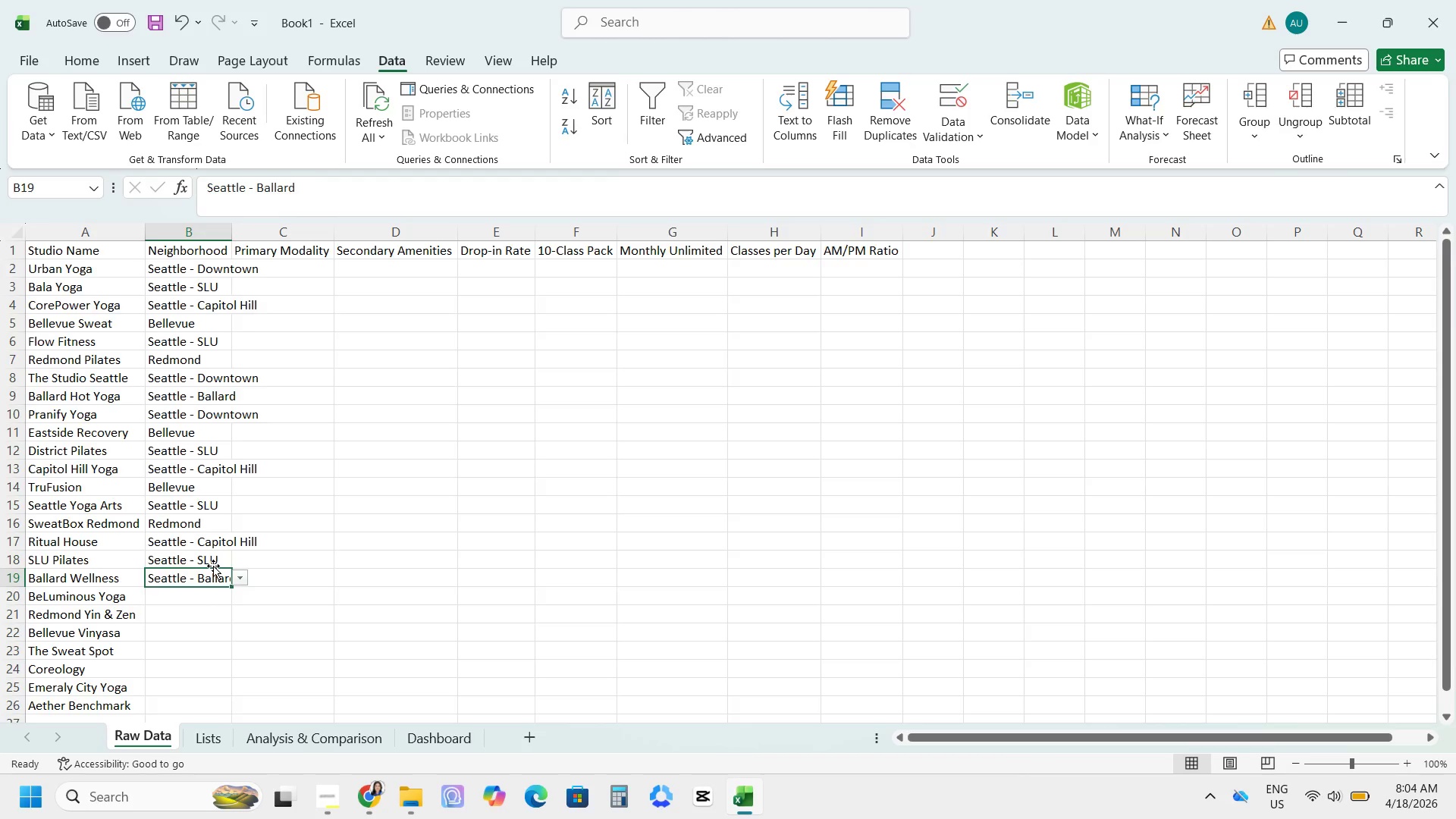 
scroll: coordinate [213, 566], scroll_direction: down, amount: 2.0
 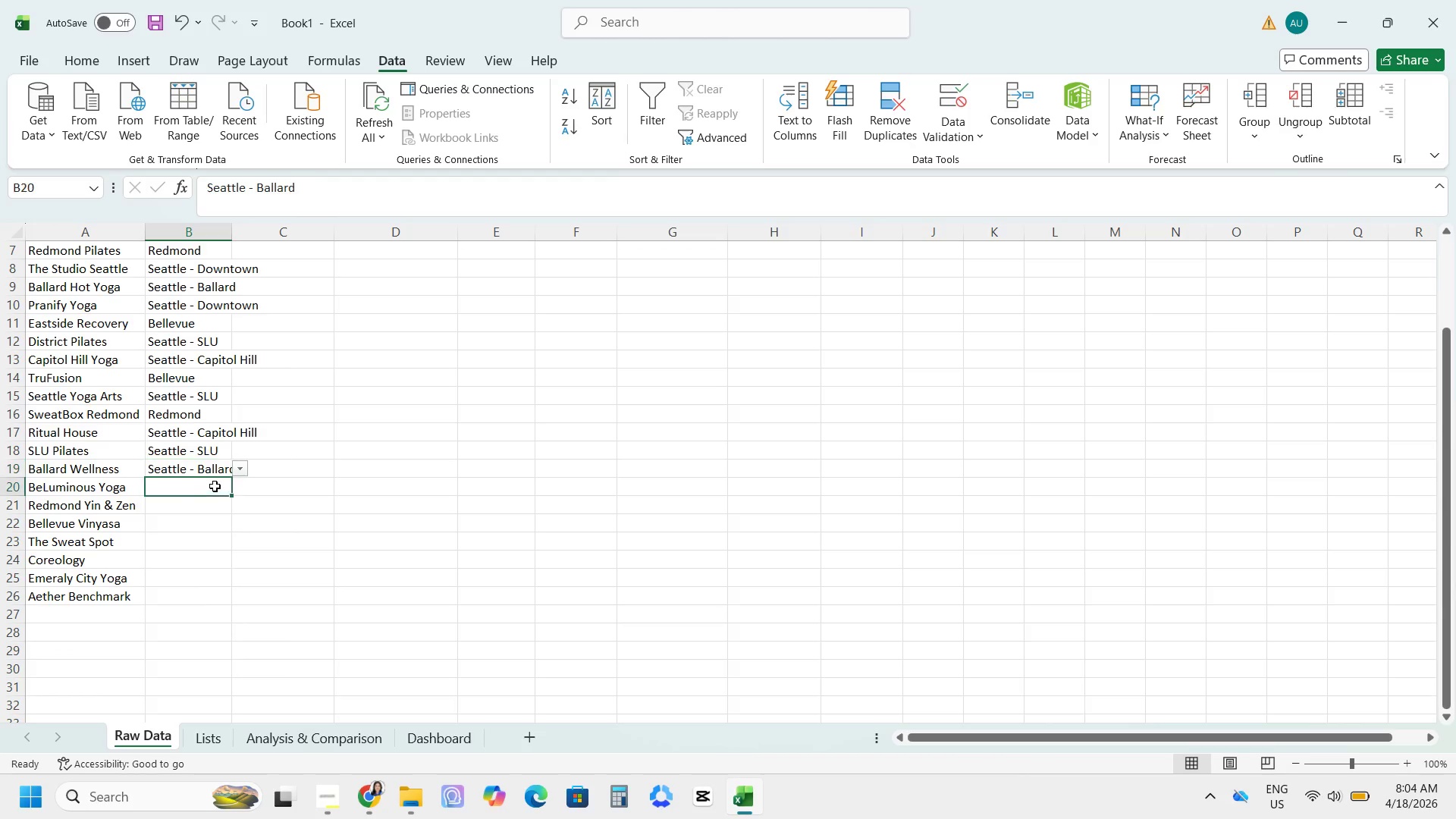 
left_click([242, 487])
 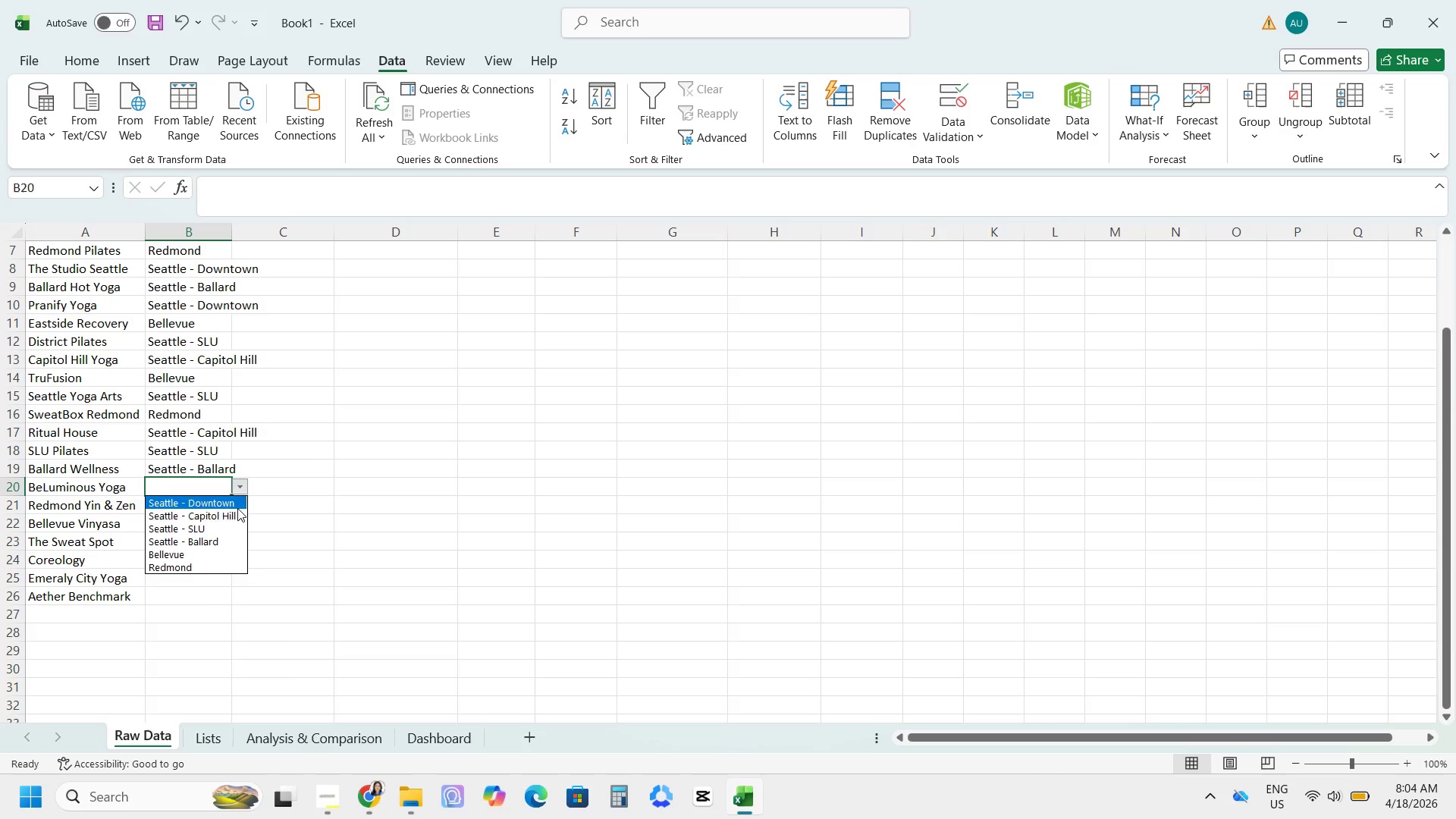 
mouse_move([231, 501])
 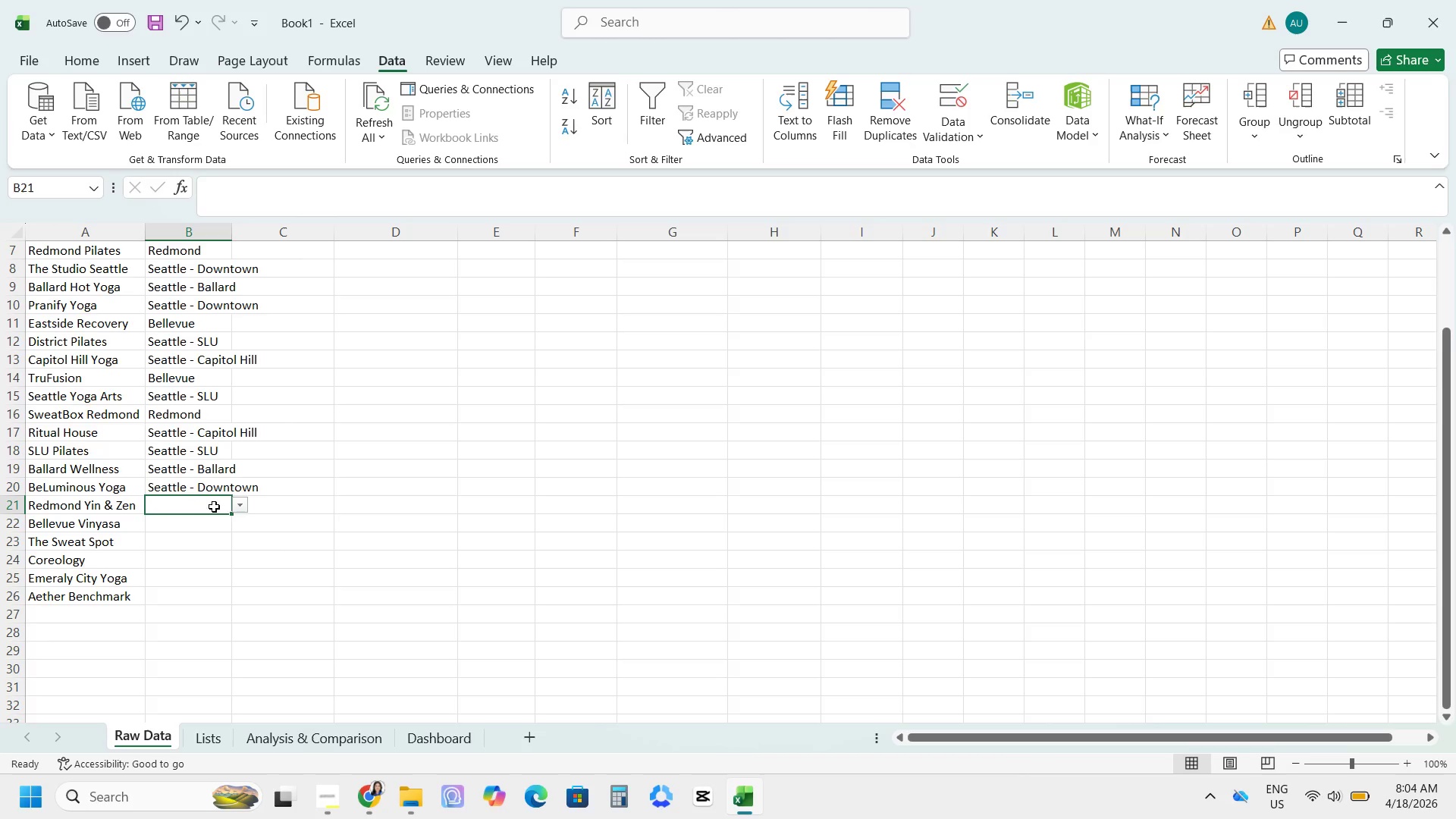 
left_click([243, 504])
 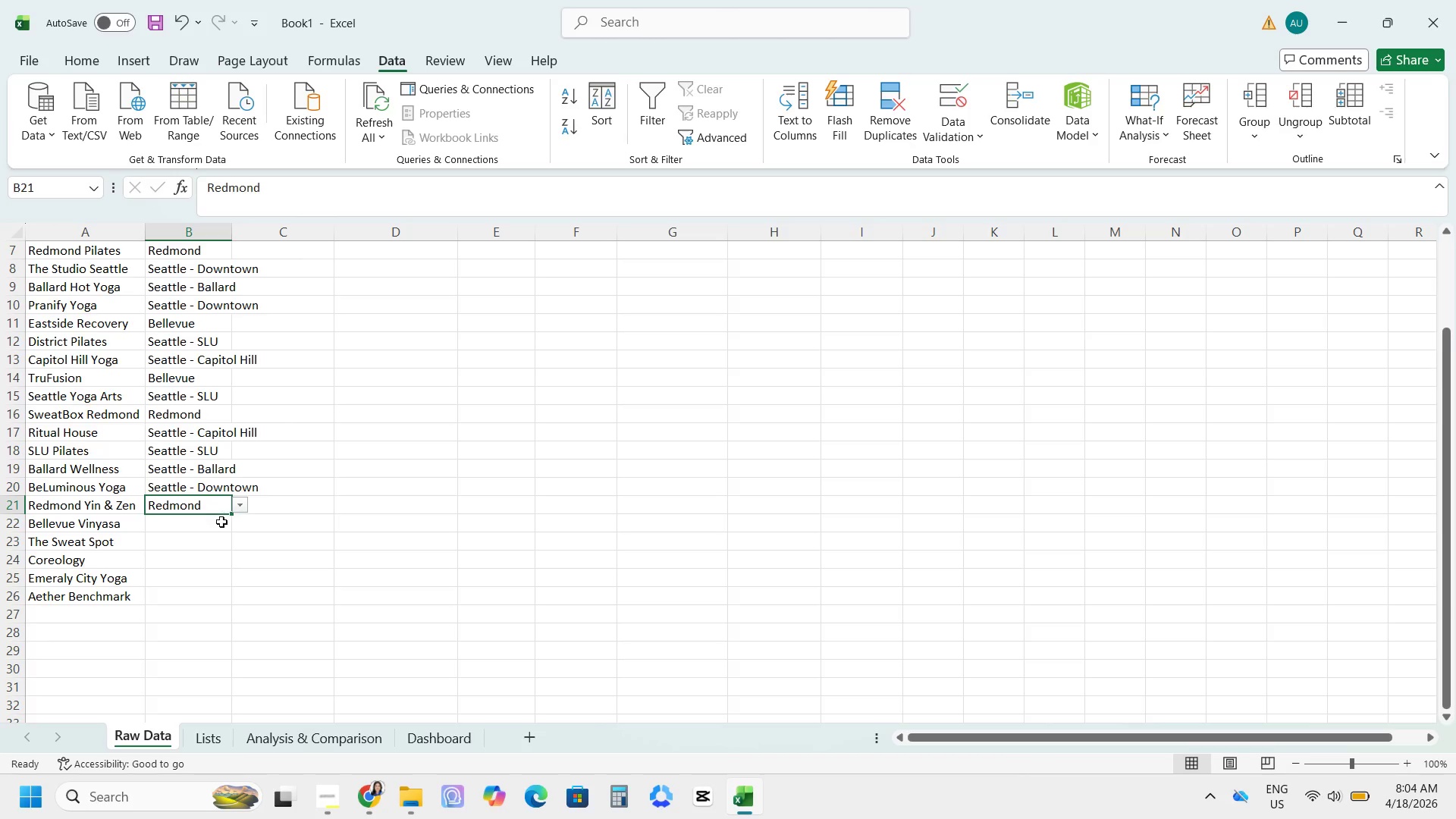 
wait(5.91)
 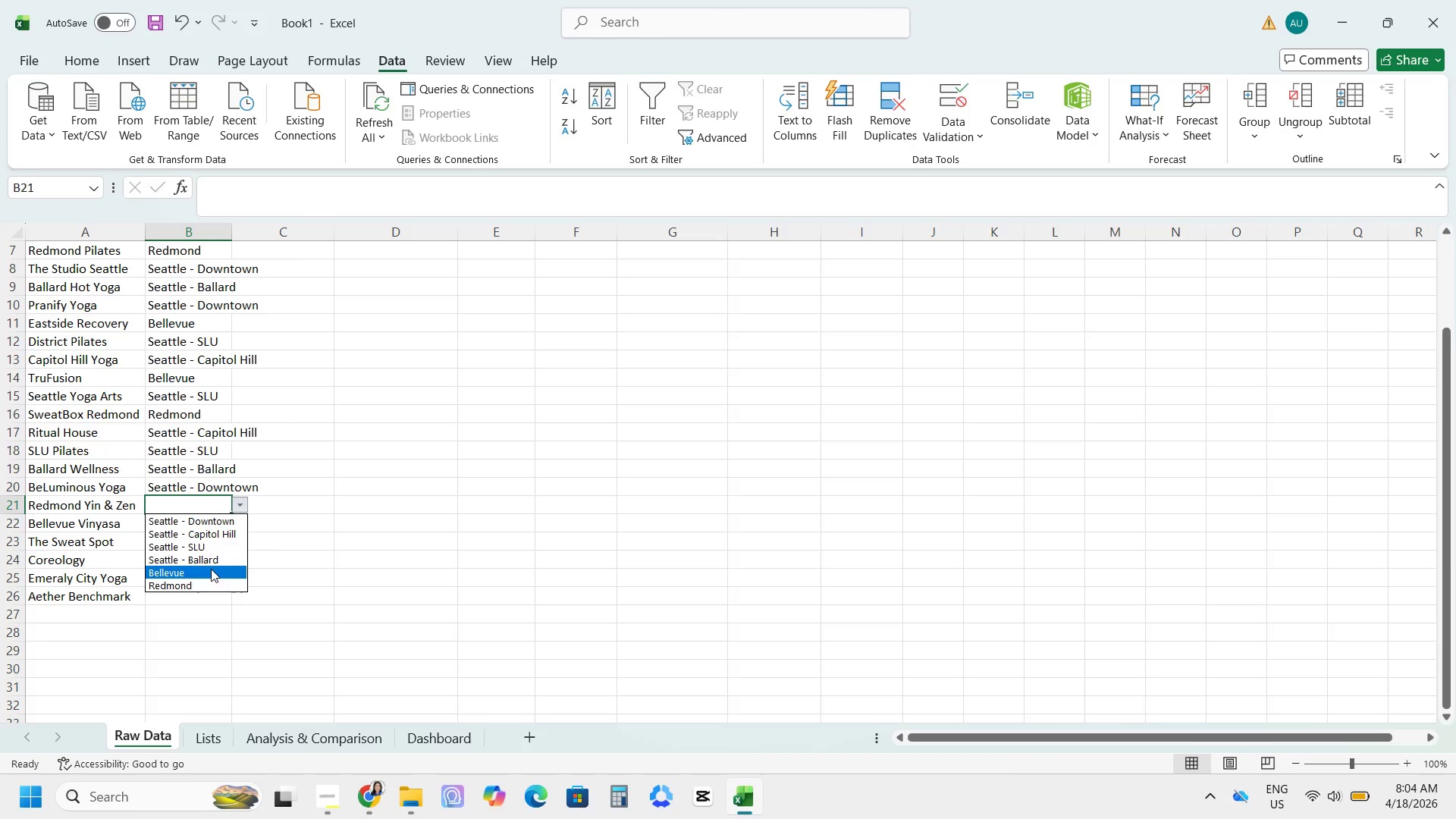 
left_click([207, 593])
 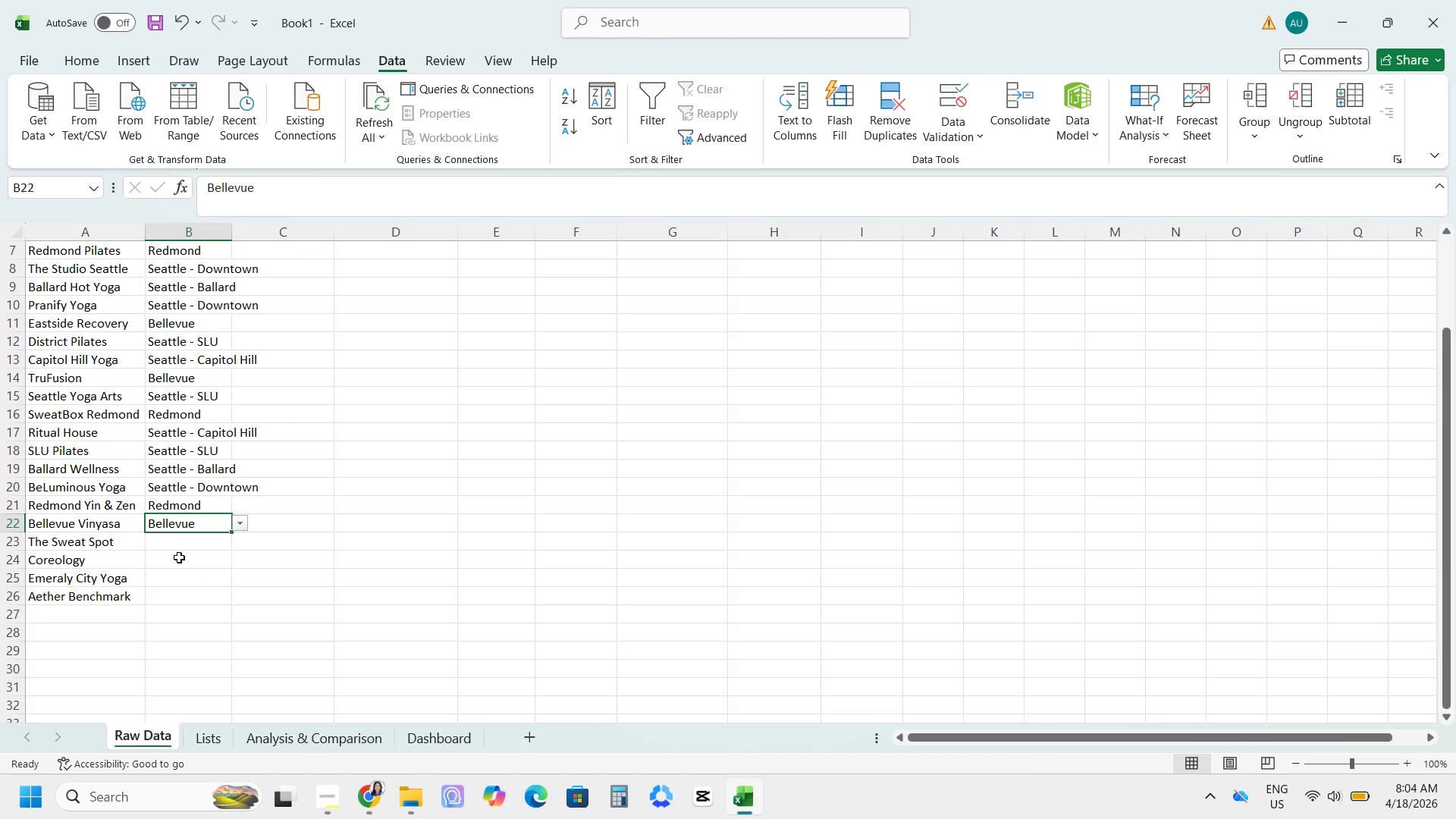 
left_click([199, 537])
 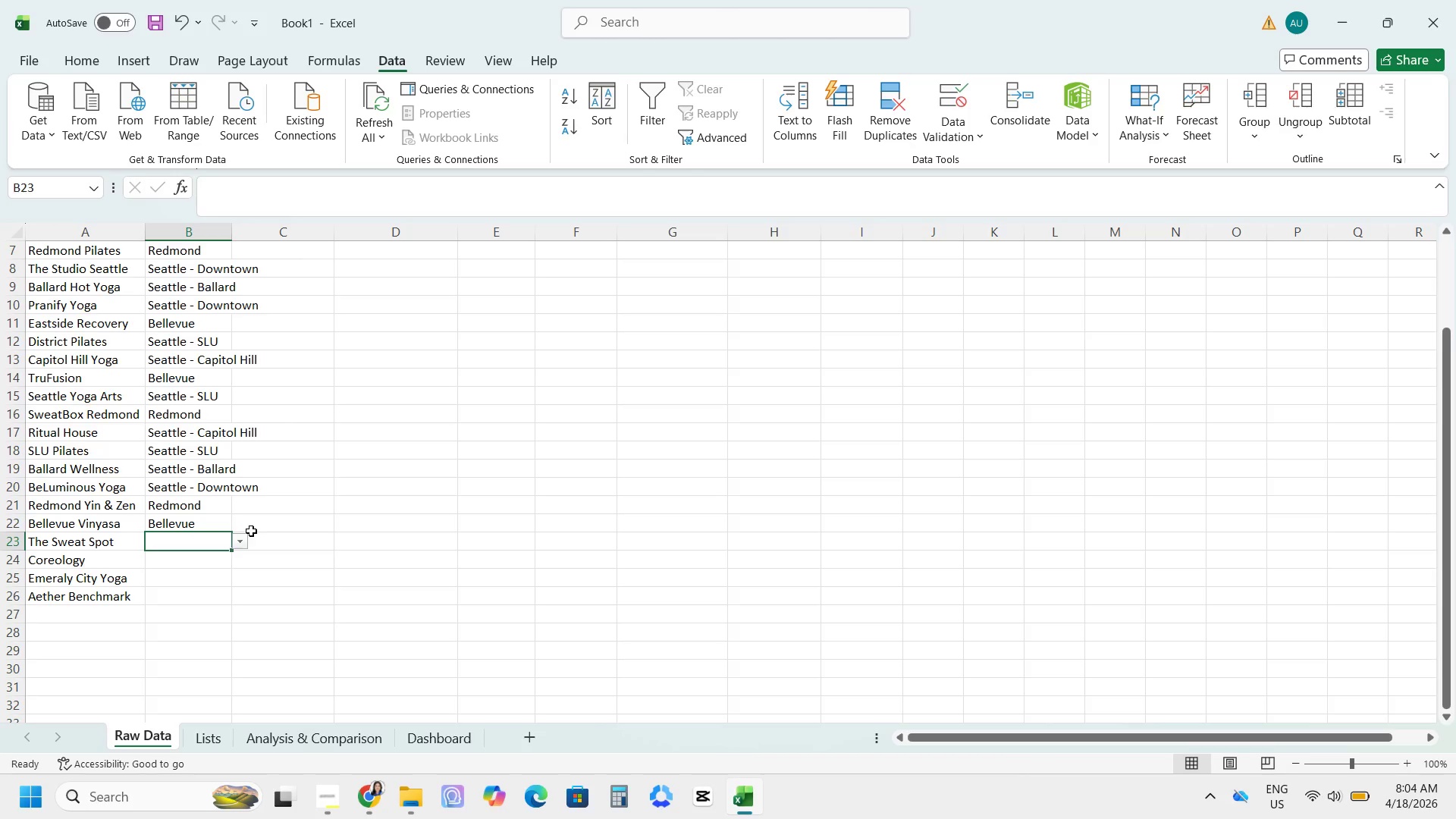 
left_click([234, 548])
 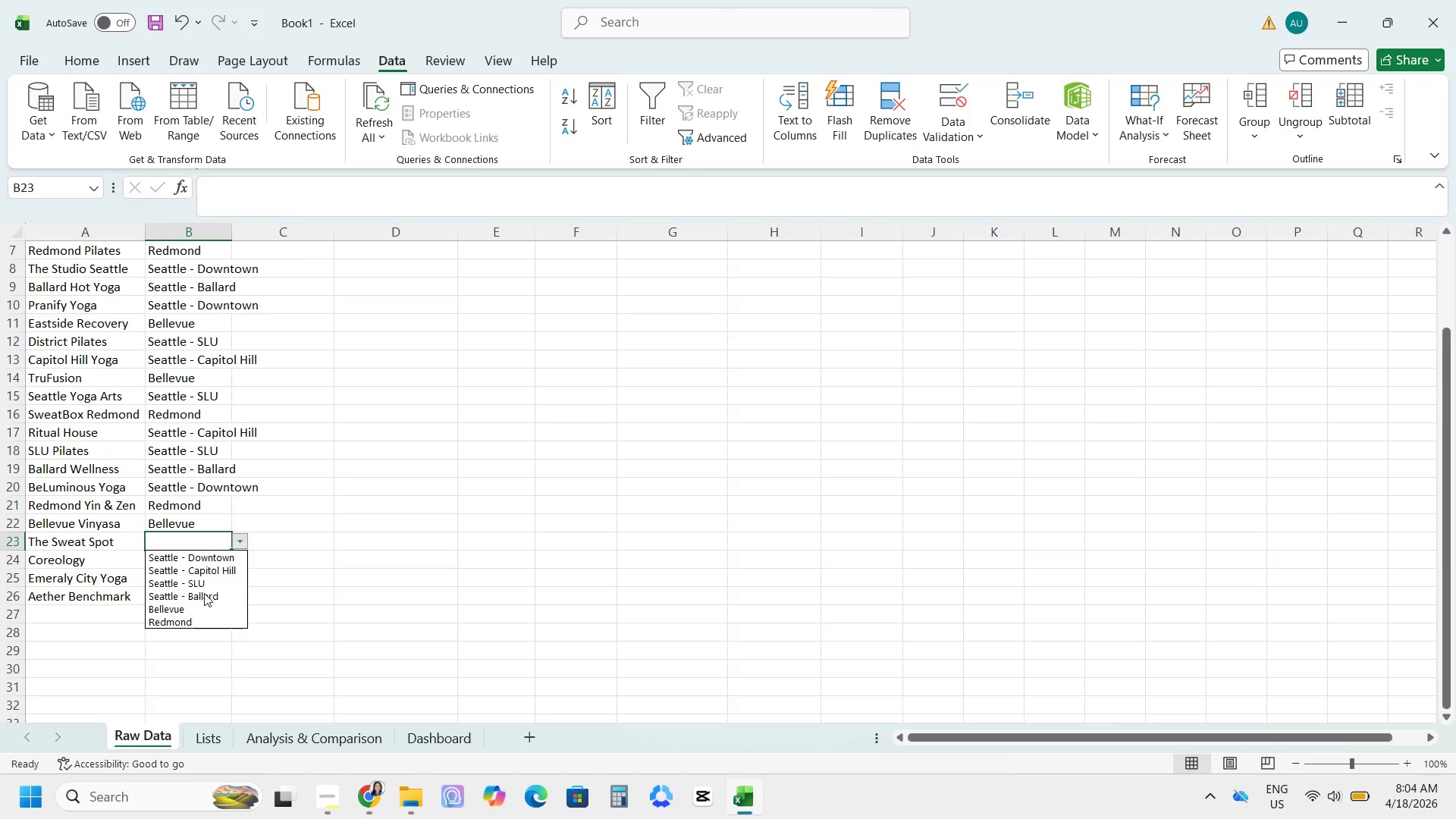 
left_click([201, 598])
 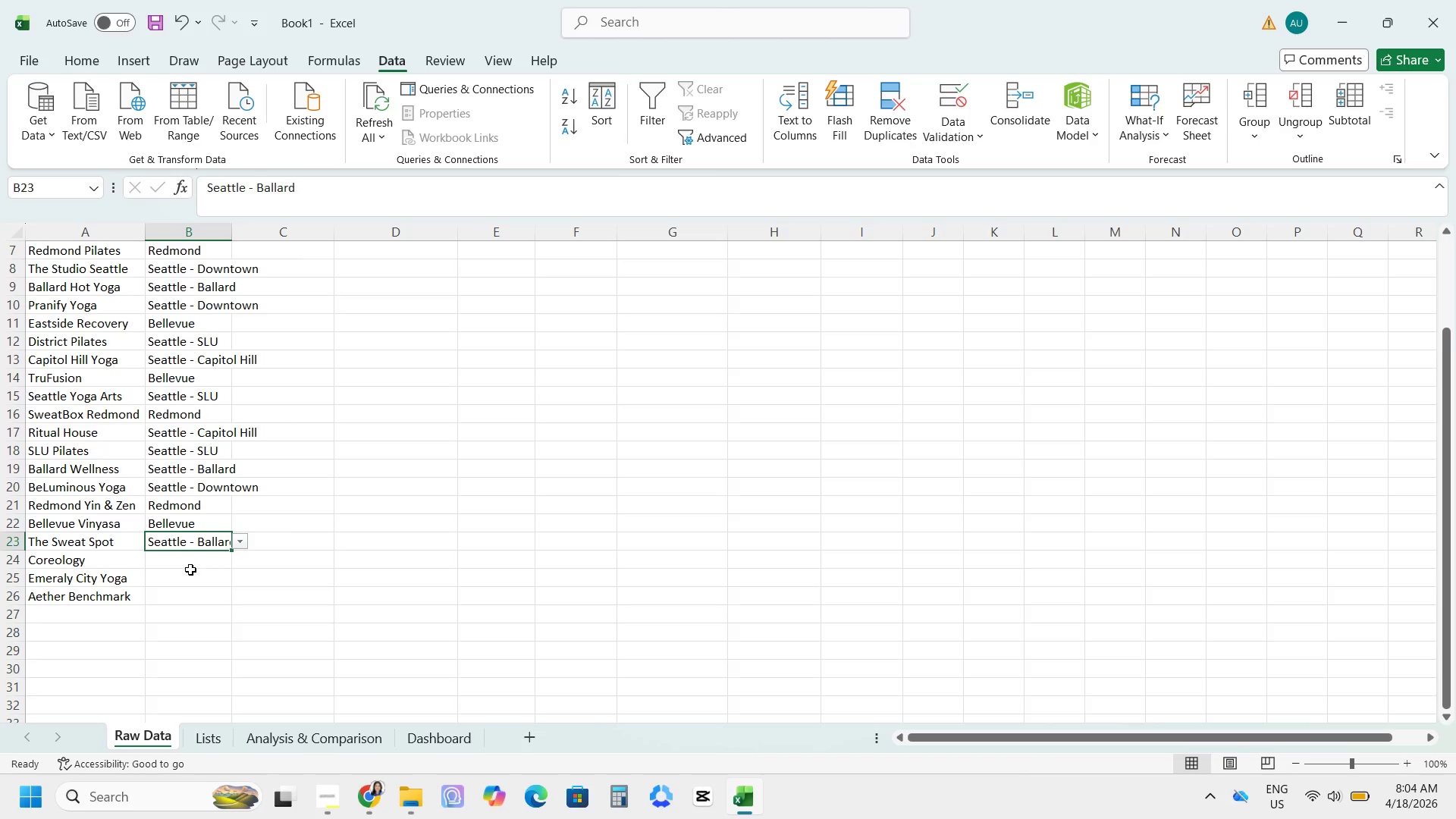 
left_click([195, 554])
 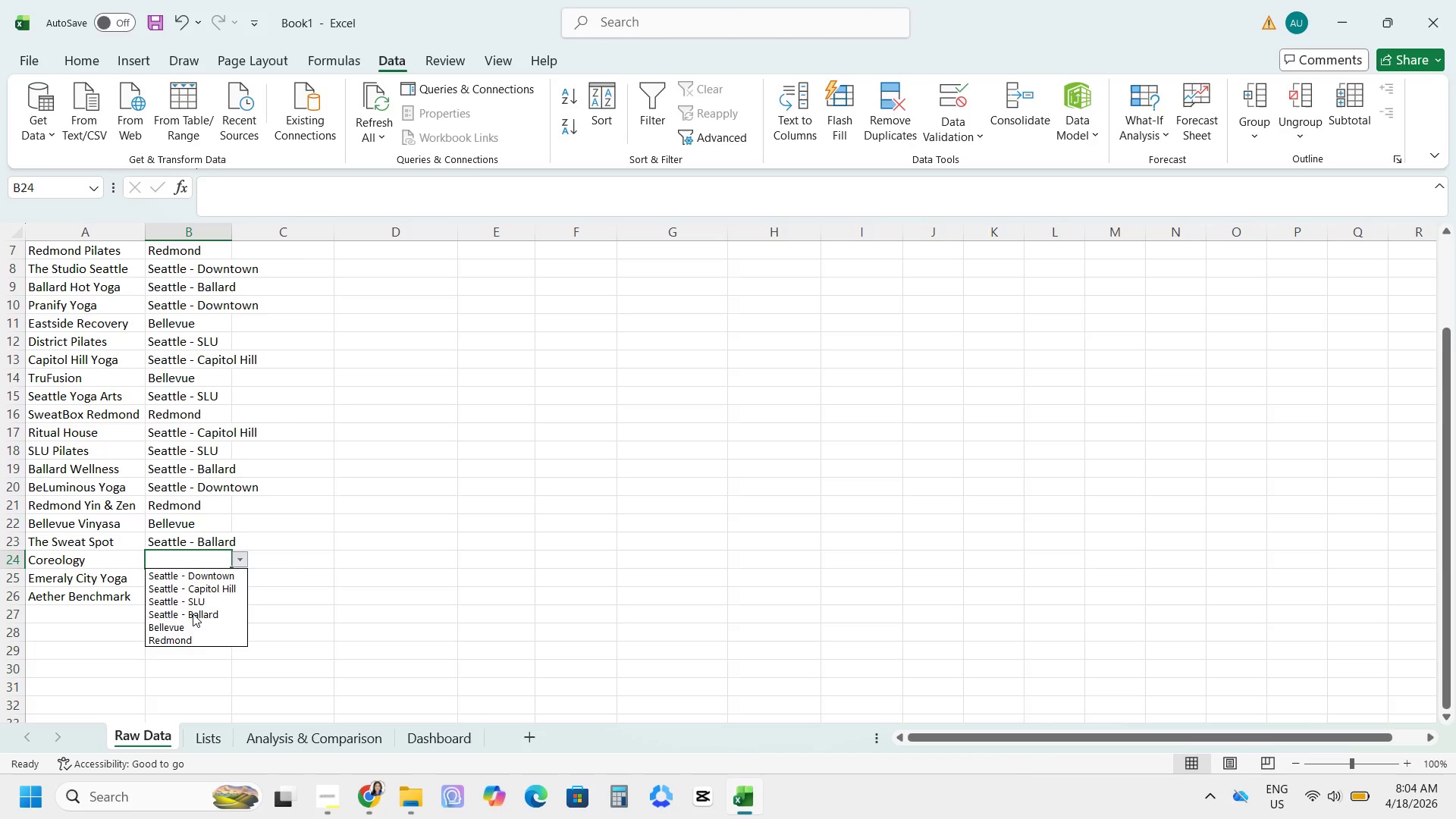 
left_click([176, 627])
 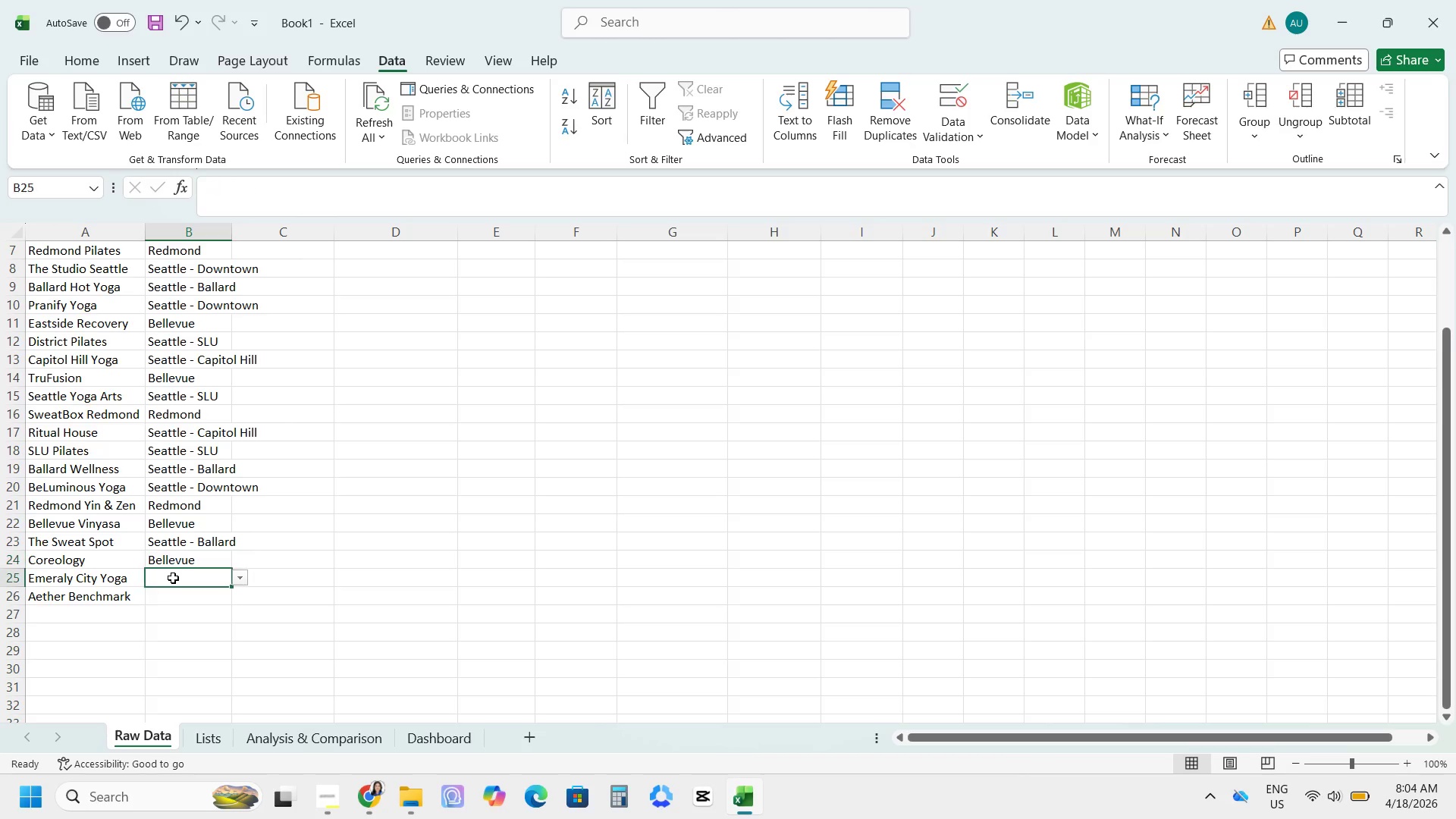 
left_click([243, 579])
 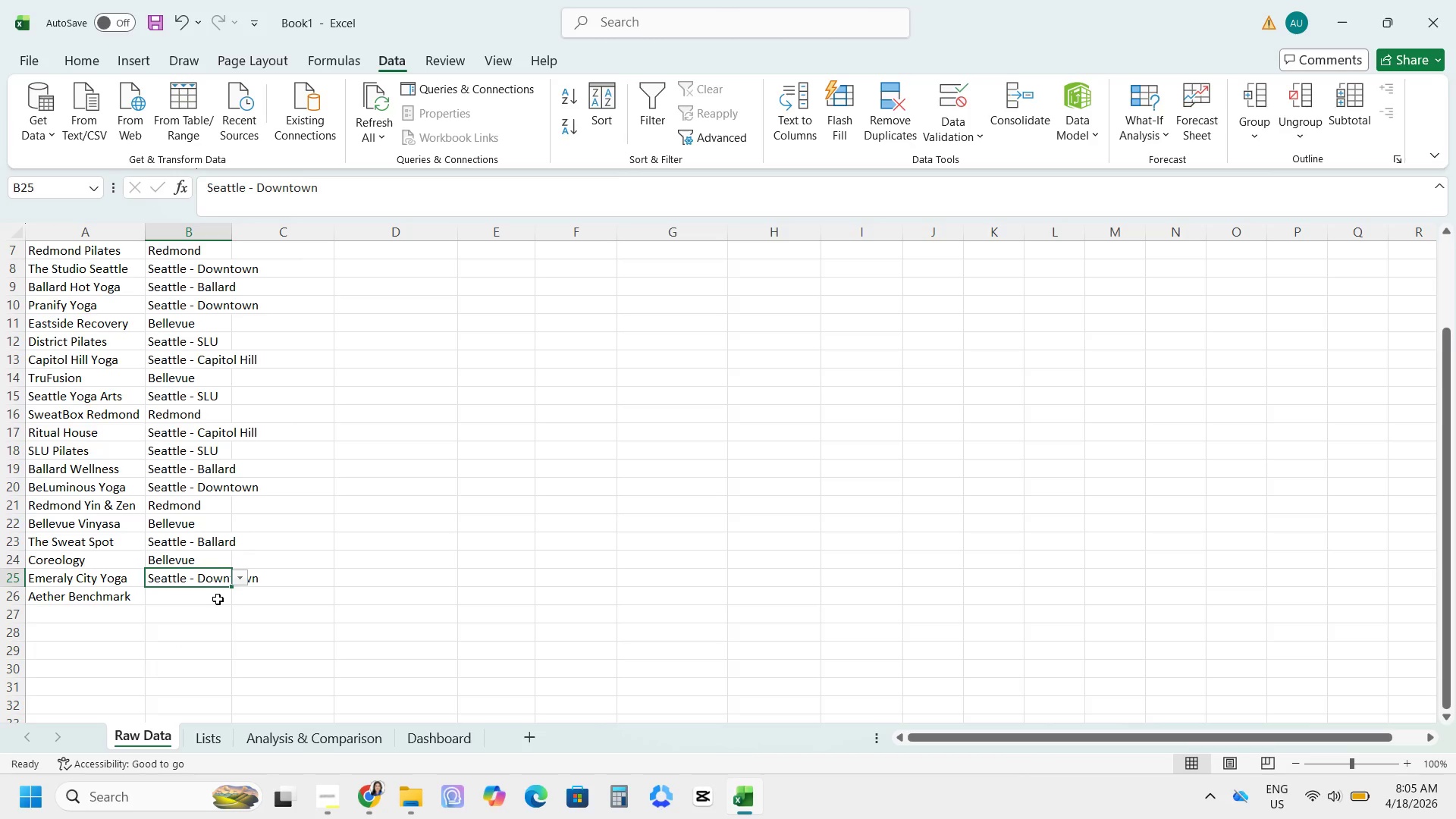 
left_click([234, 601])
 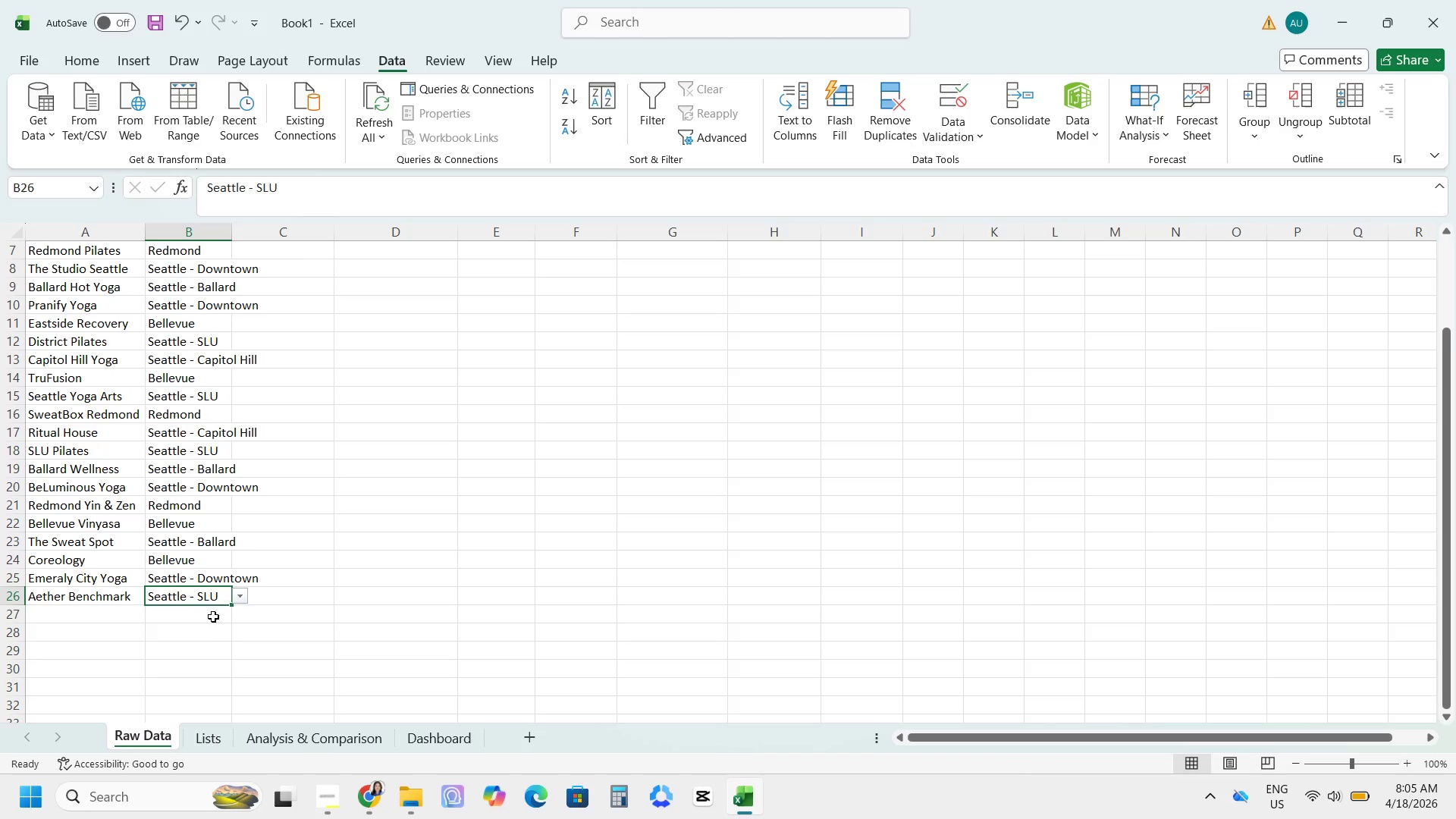 
scroll: coordinate [258, 513], scroll_direction: up, amount: 8.0
 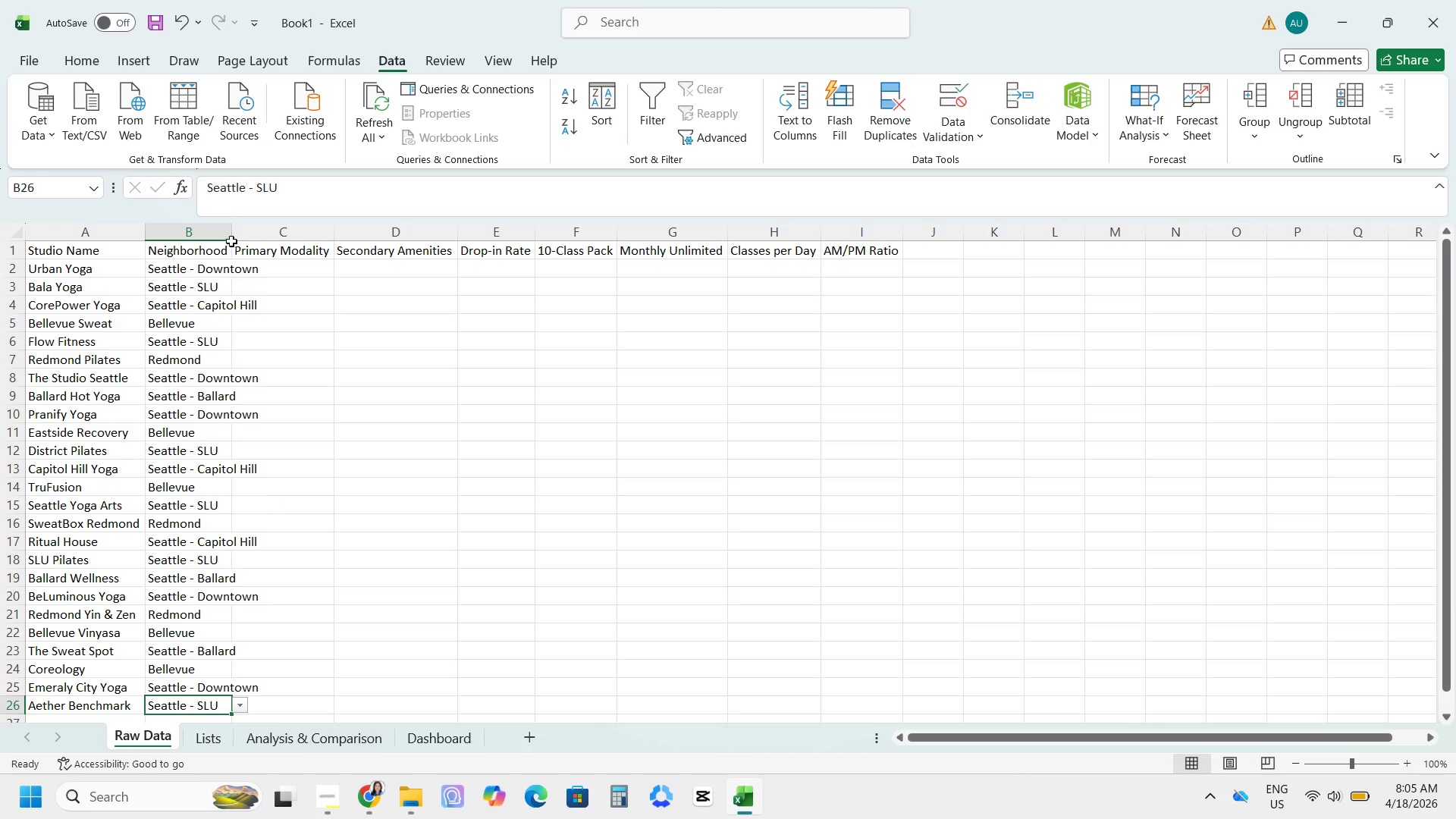 
left_click([231, 231])
 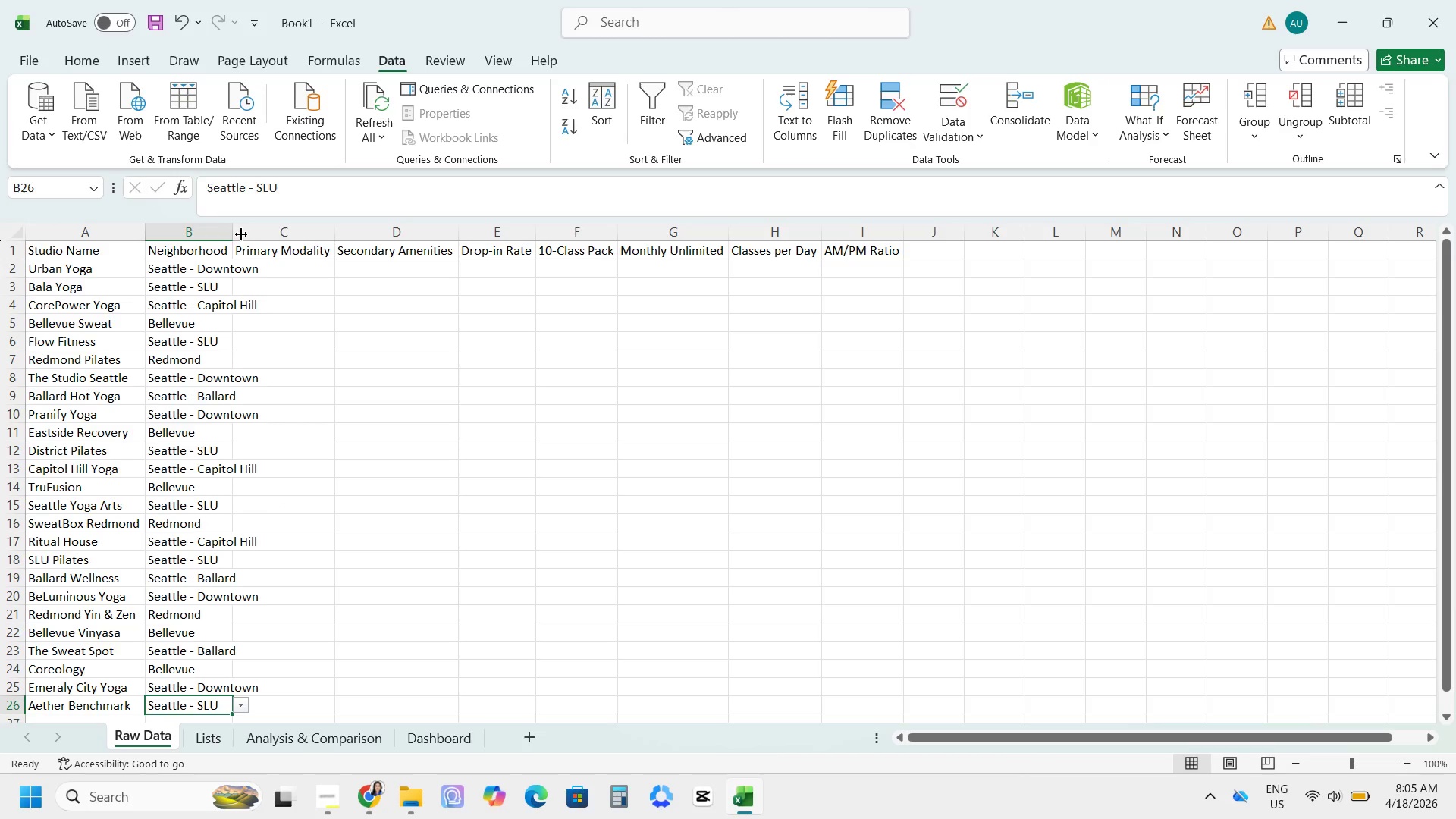 
wait(9.2)
 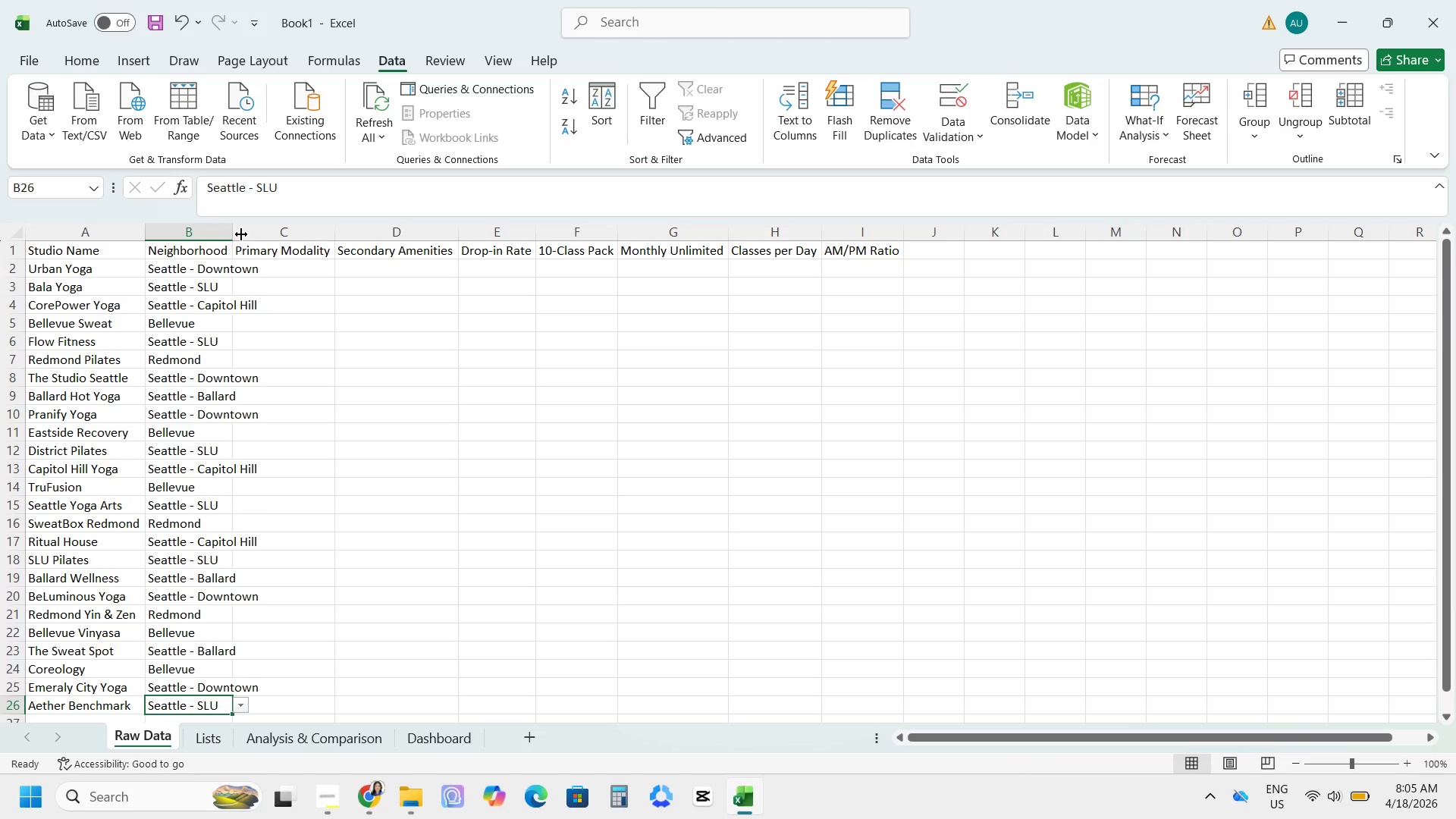 
left_click([354, 286])
 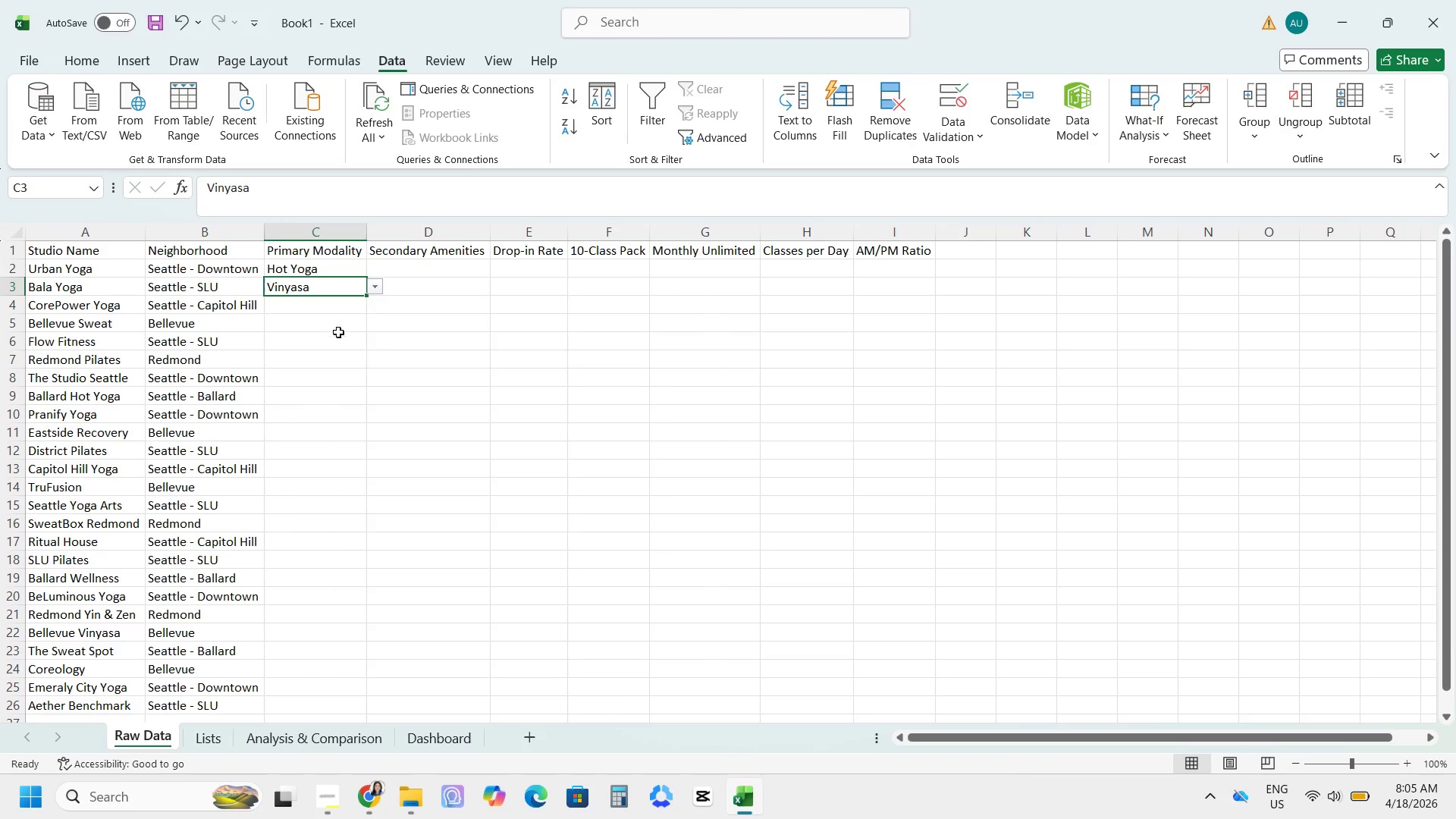 
wait(6.75)
 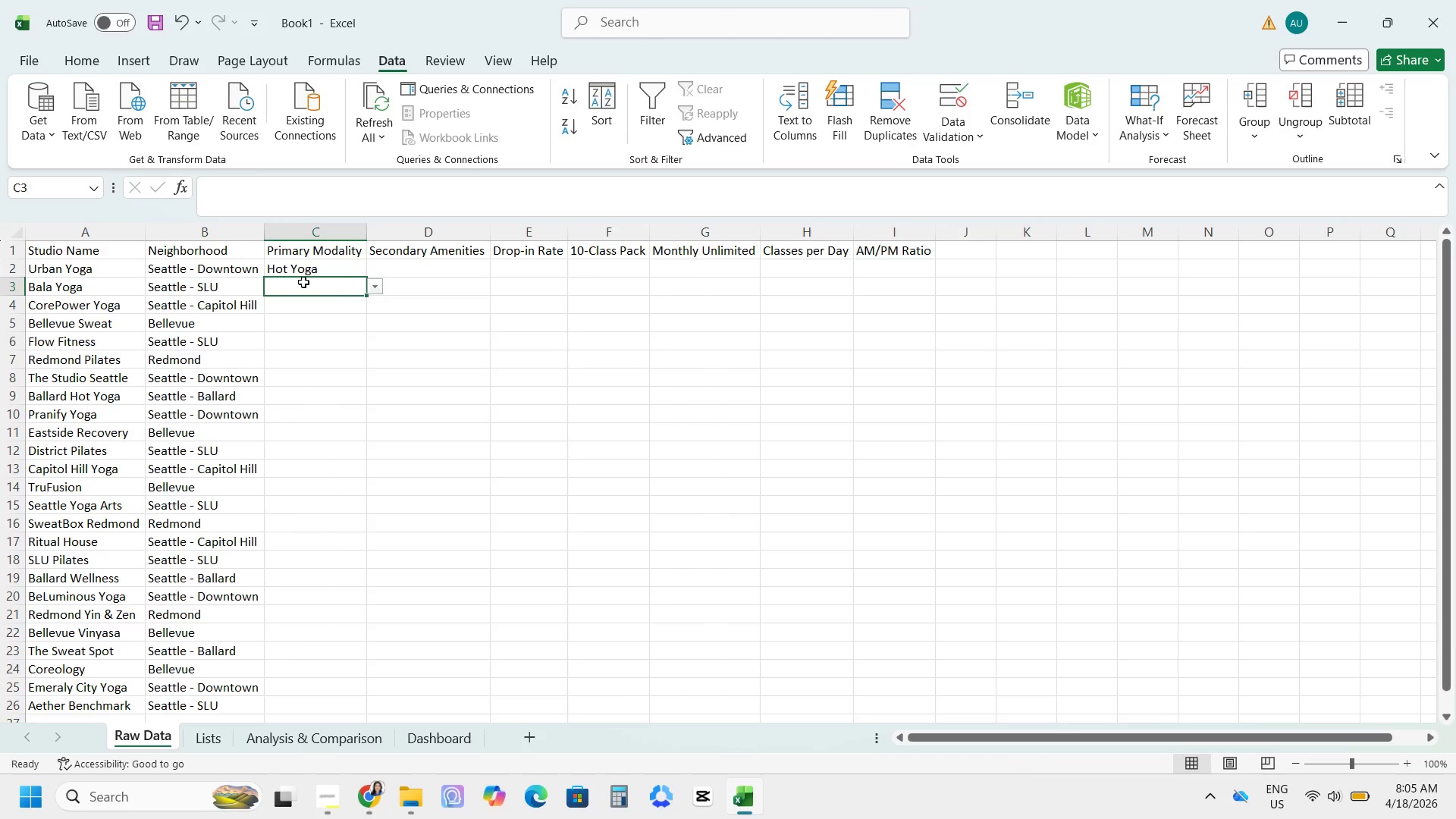 
triple_click([369, 306])
 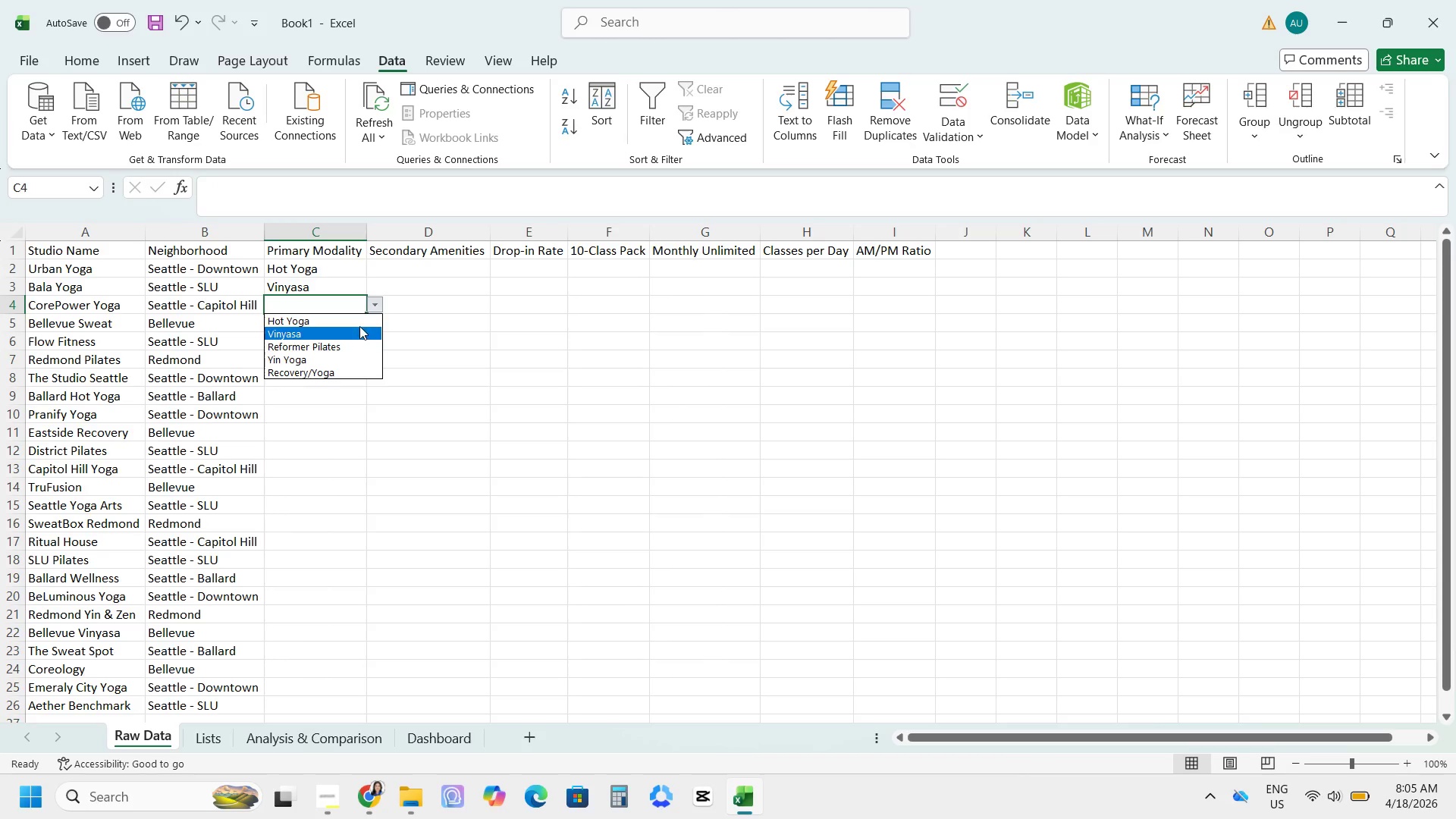 
left_click([357, 317])
 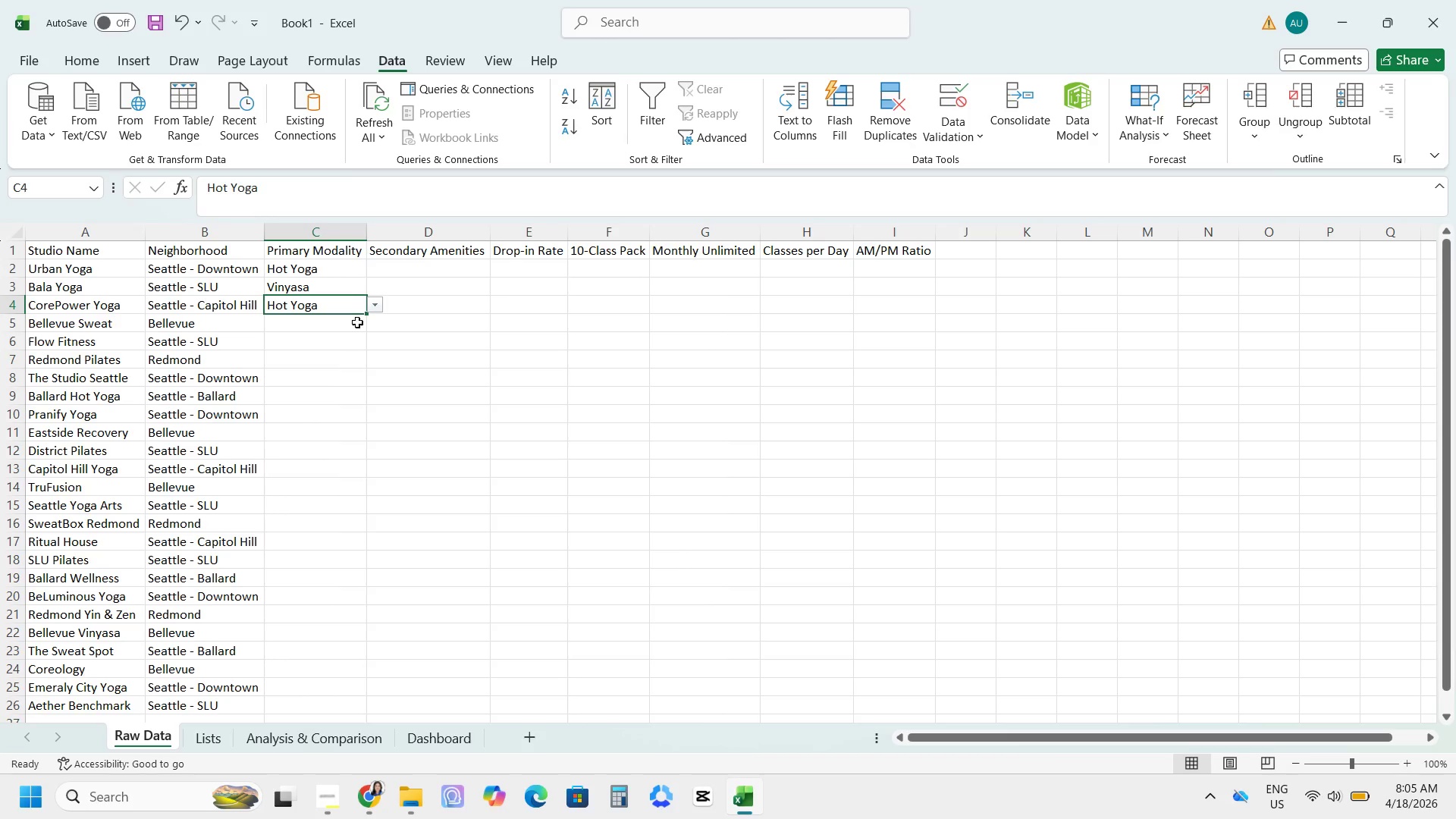 
left_click([351, 323])
 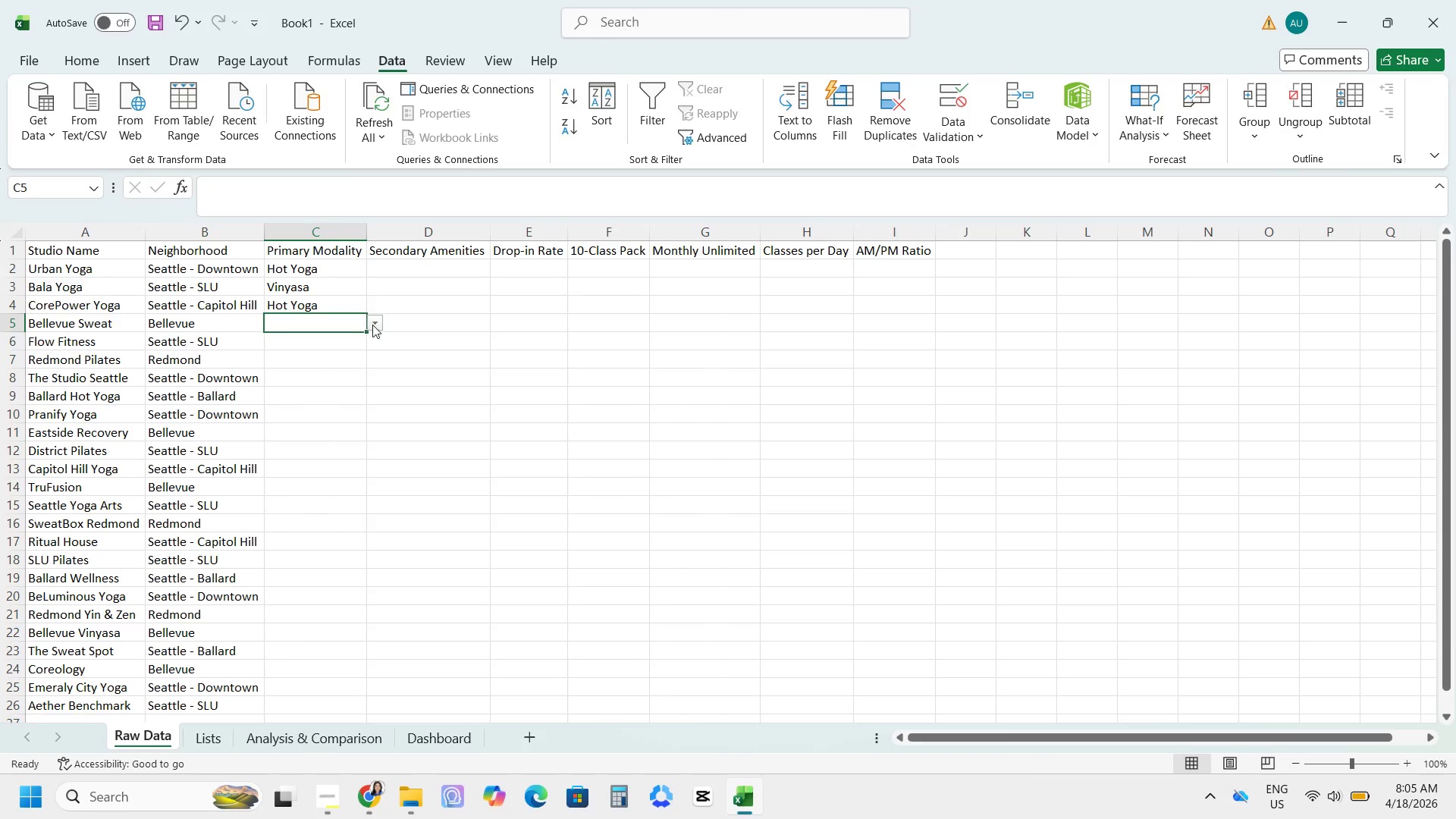 
left_click([372, 325])
 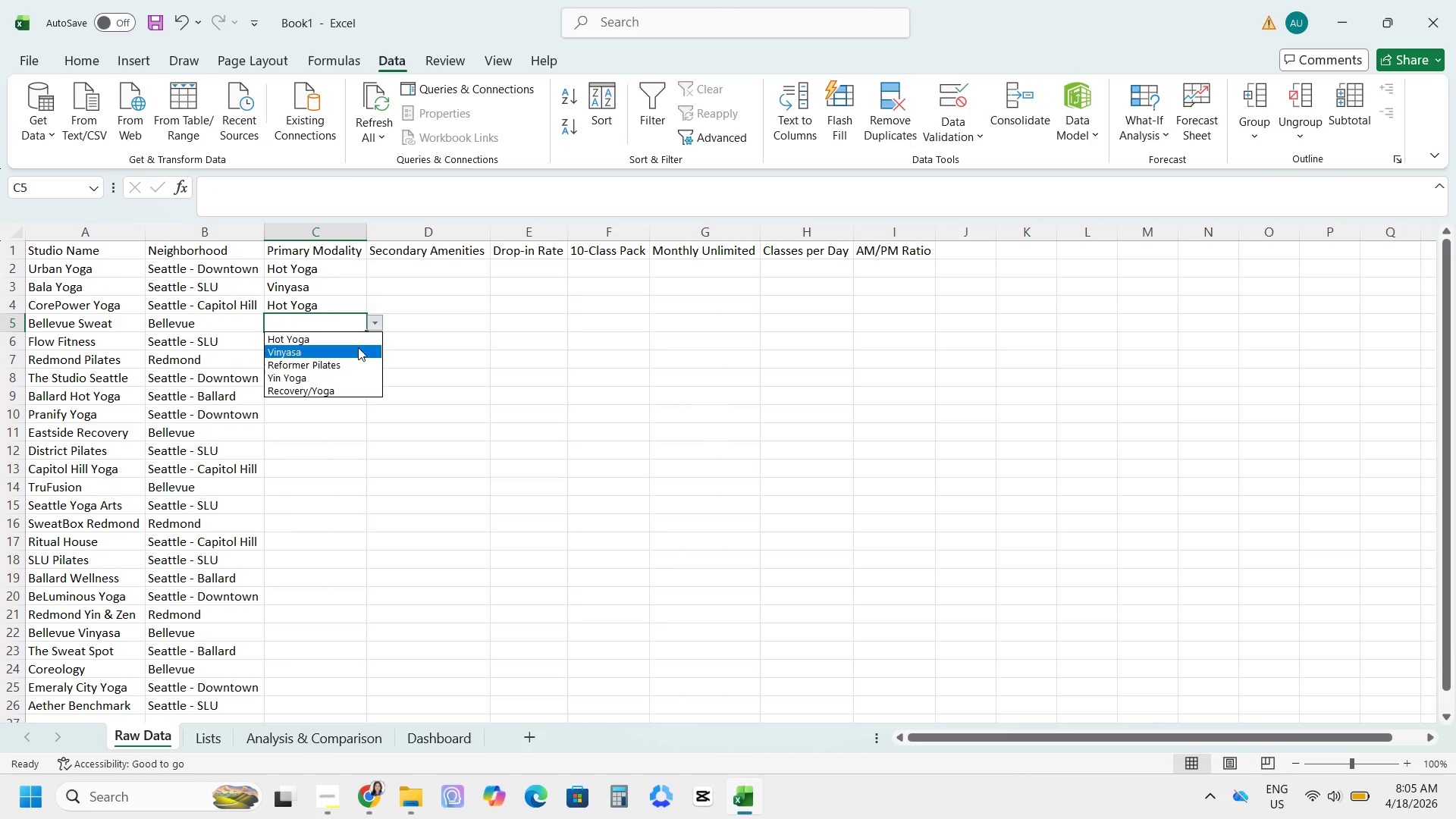 
left_click([358, 339])
 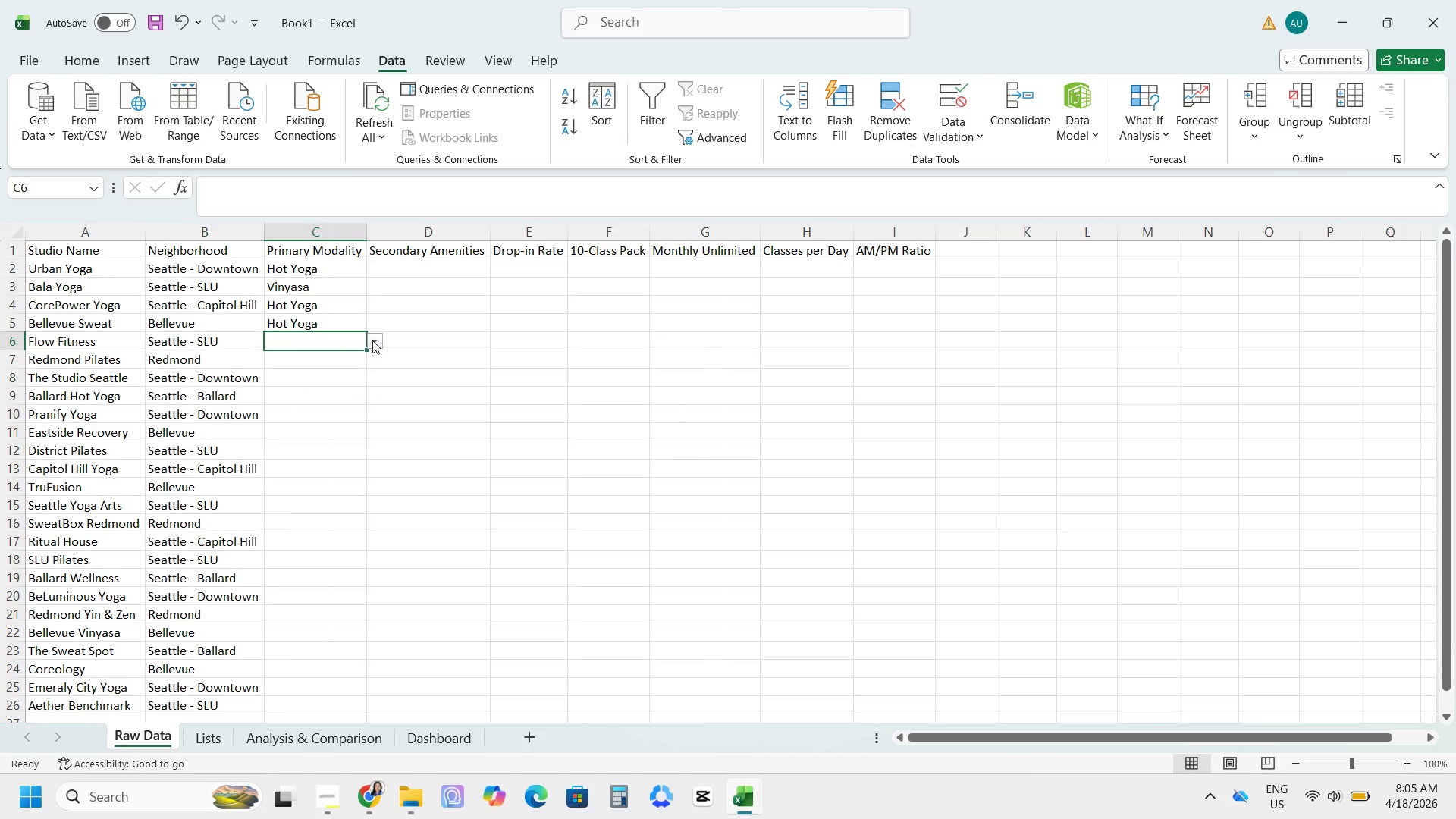 
left_click([356, 369])
 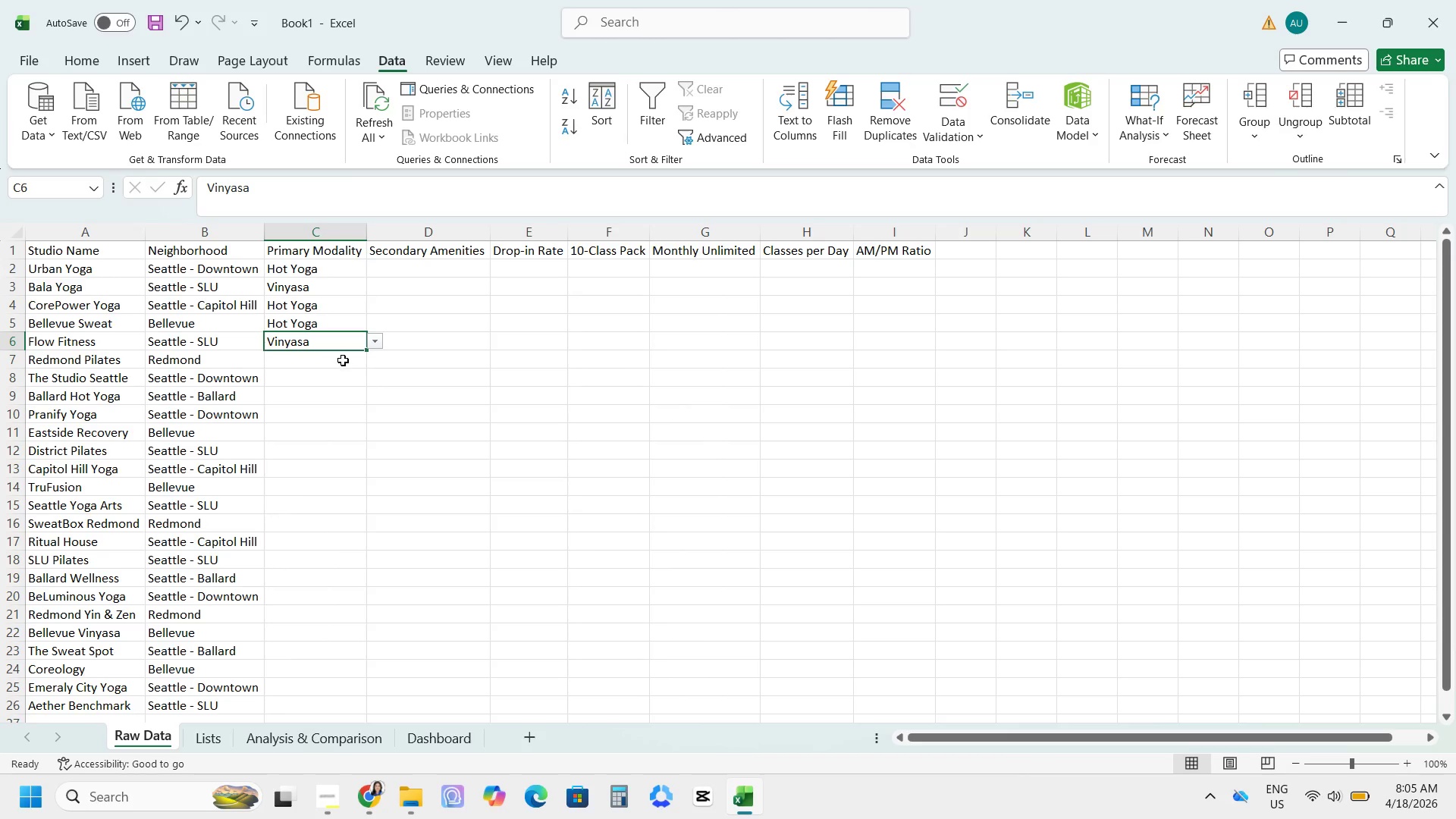 
double_click([375, 360])
 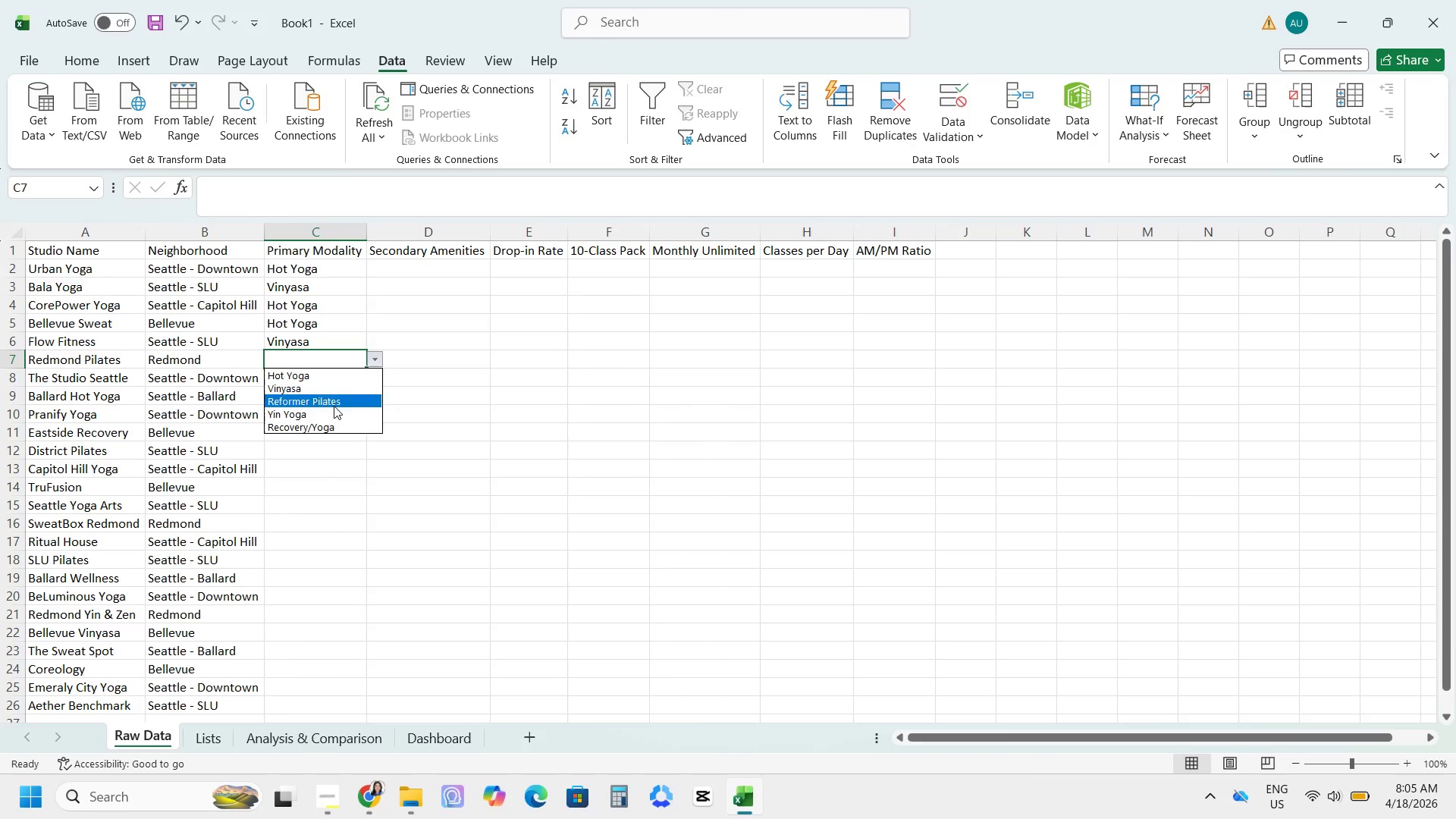 
left_click([331, 408])
 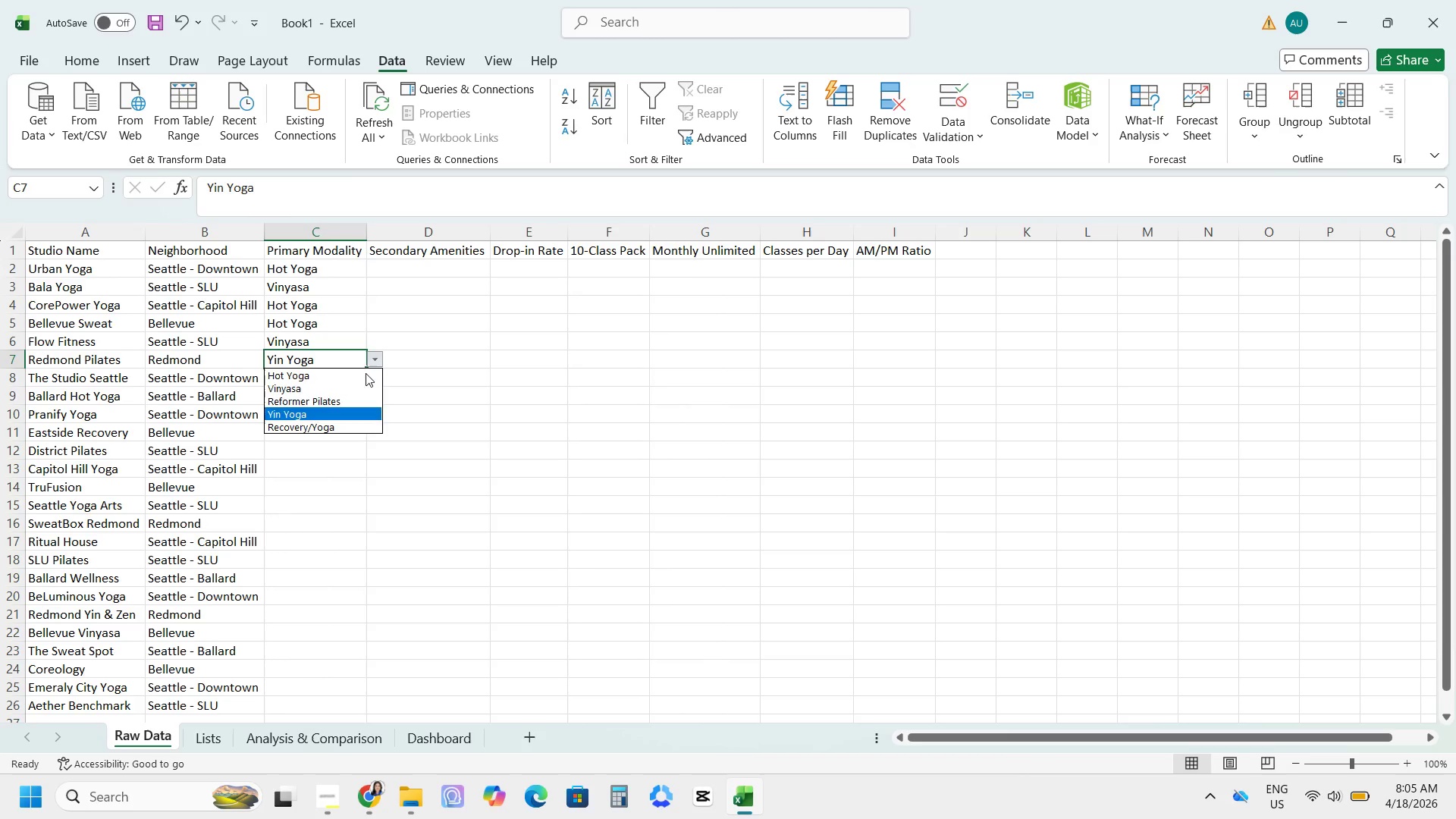 
left_click([347, 402])
 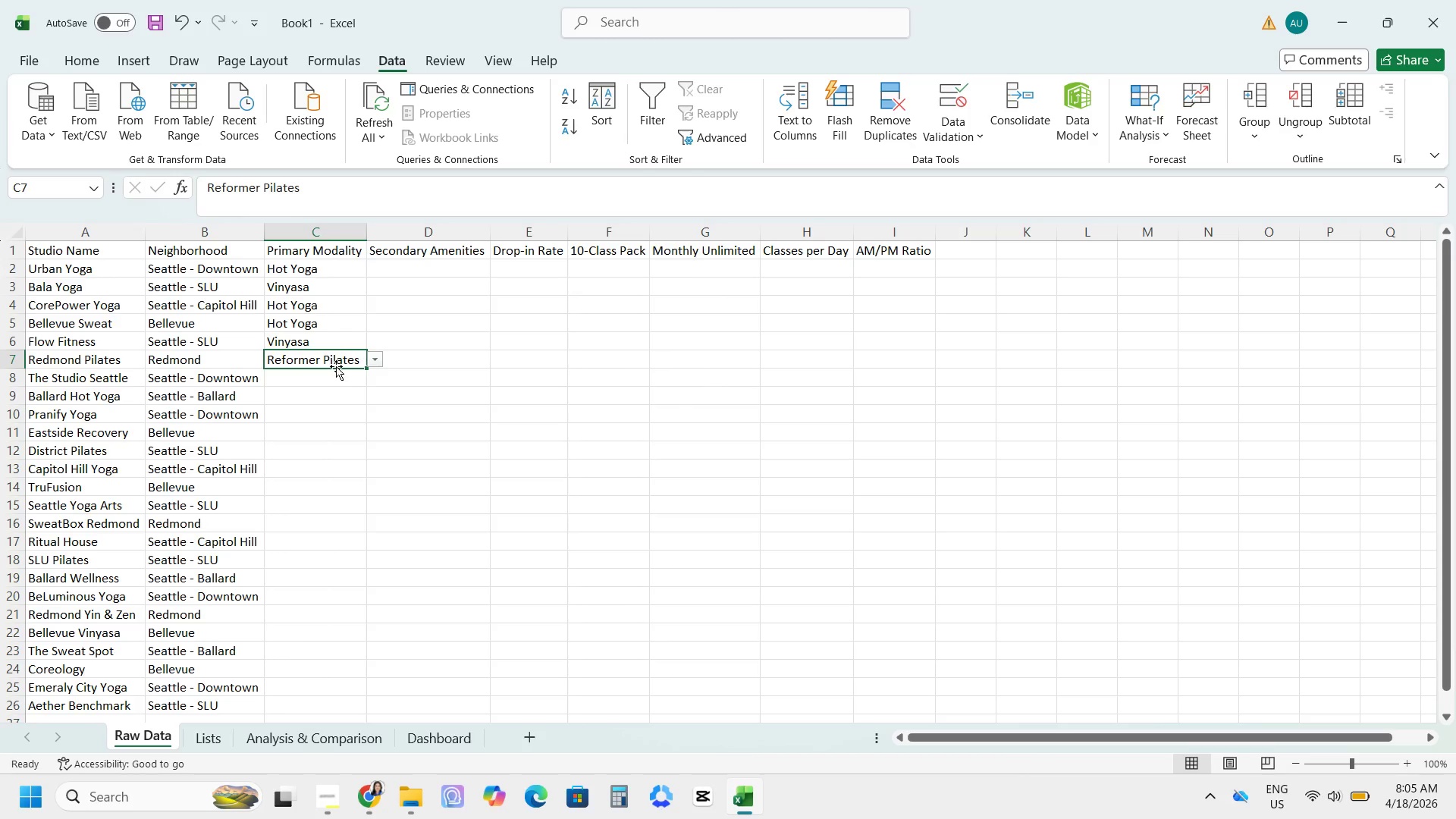 
left_click([374, 377])
 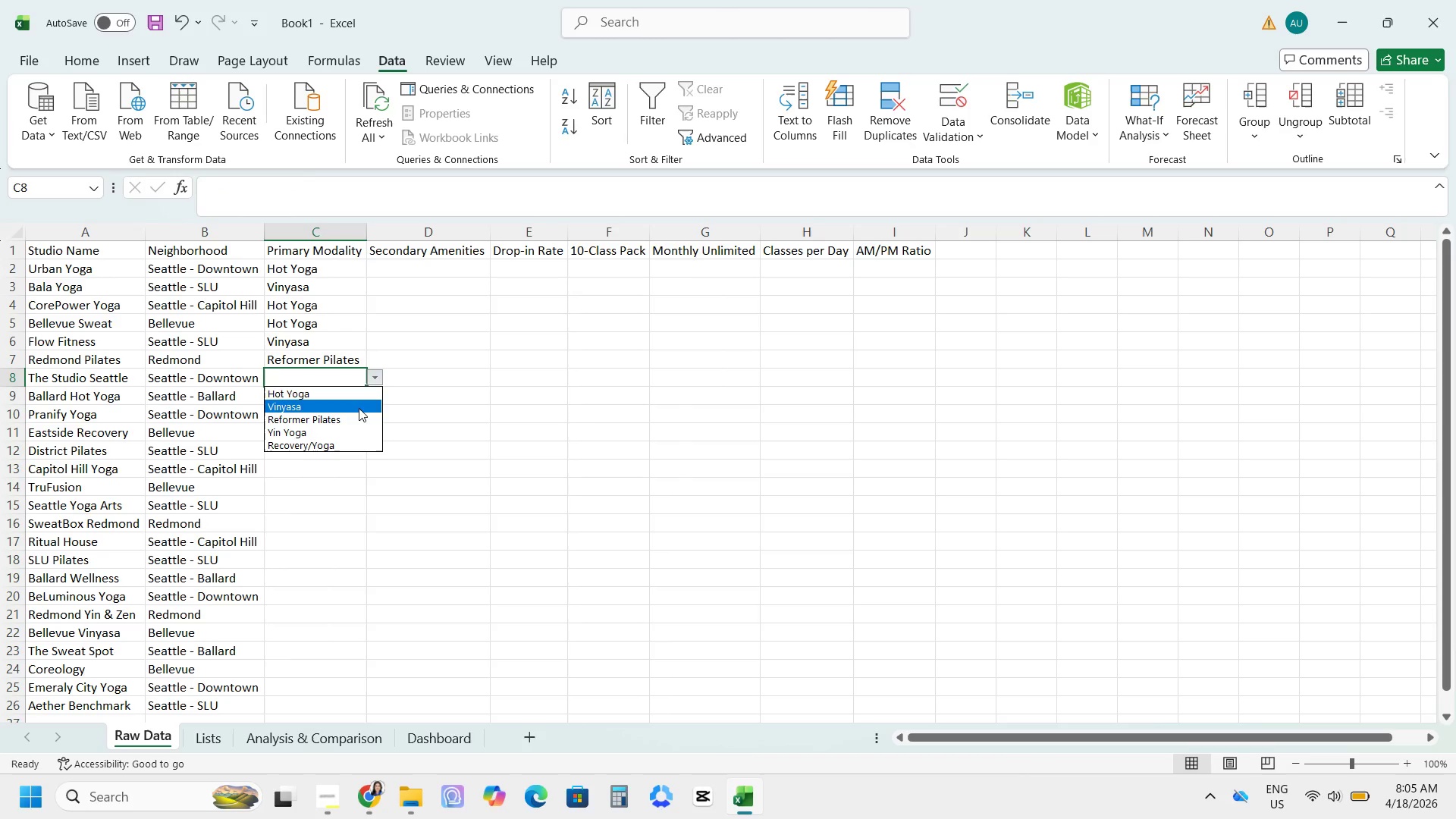 
left_click_drag(start_coordinate=[358, 399], to_coordinate=[358, 410])
 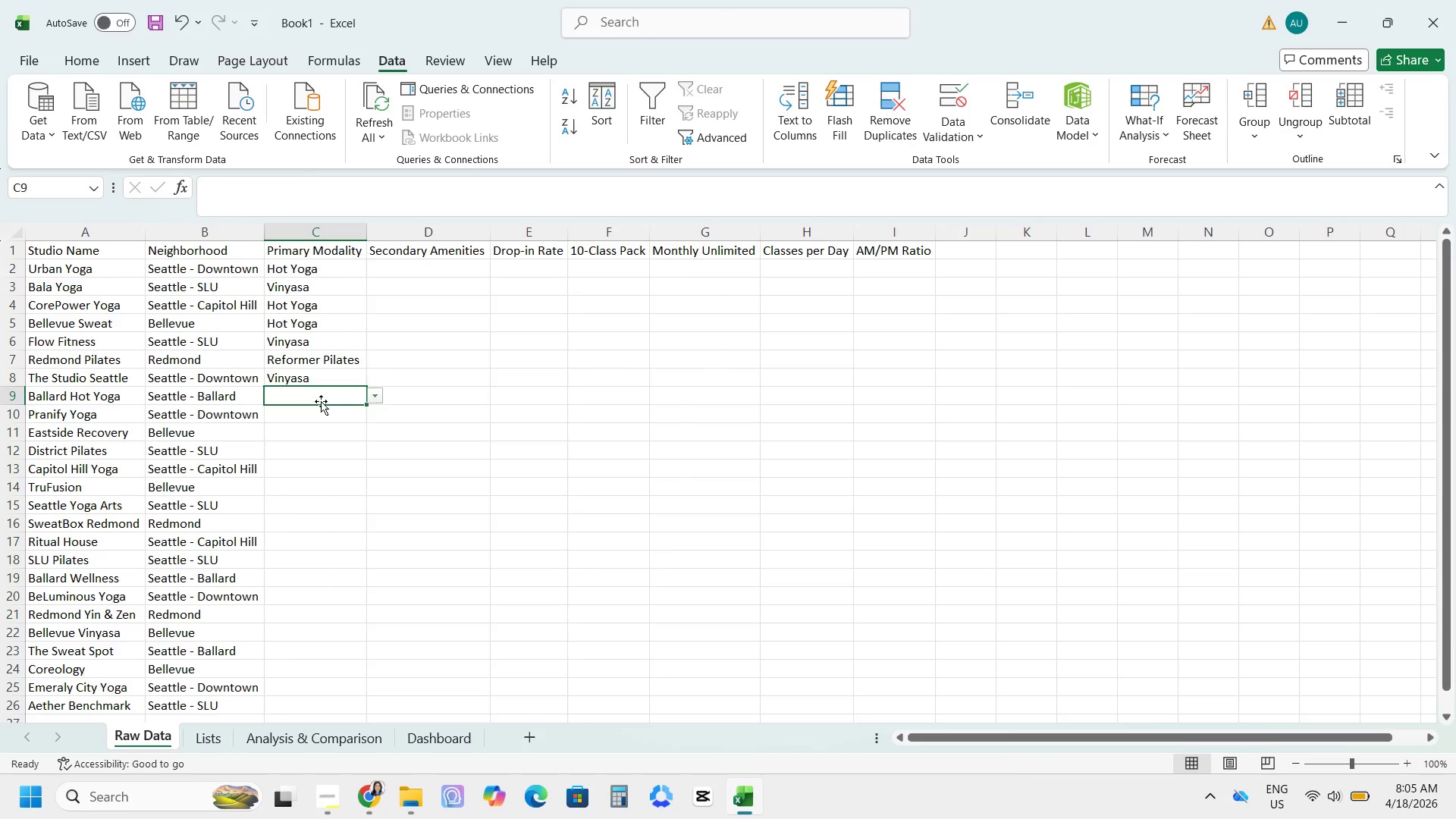 
left_click([375, 391])
 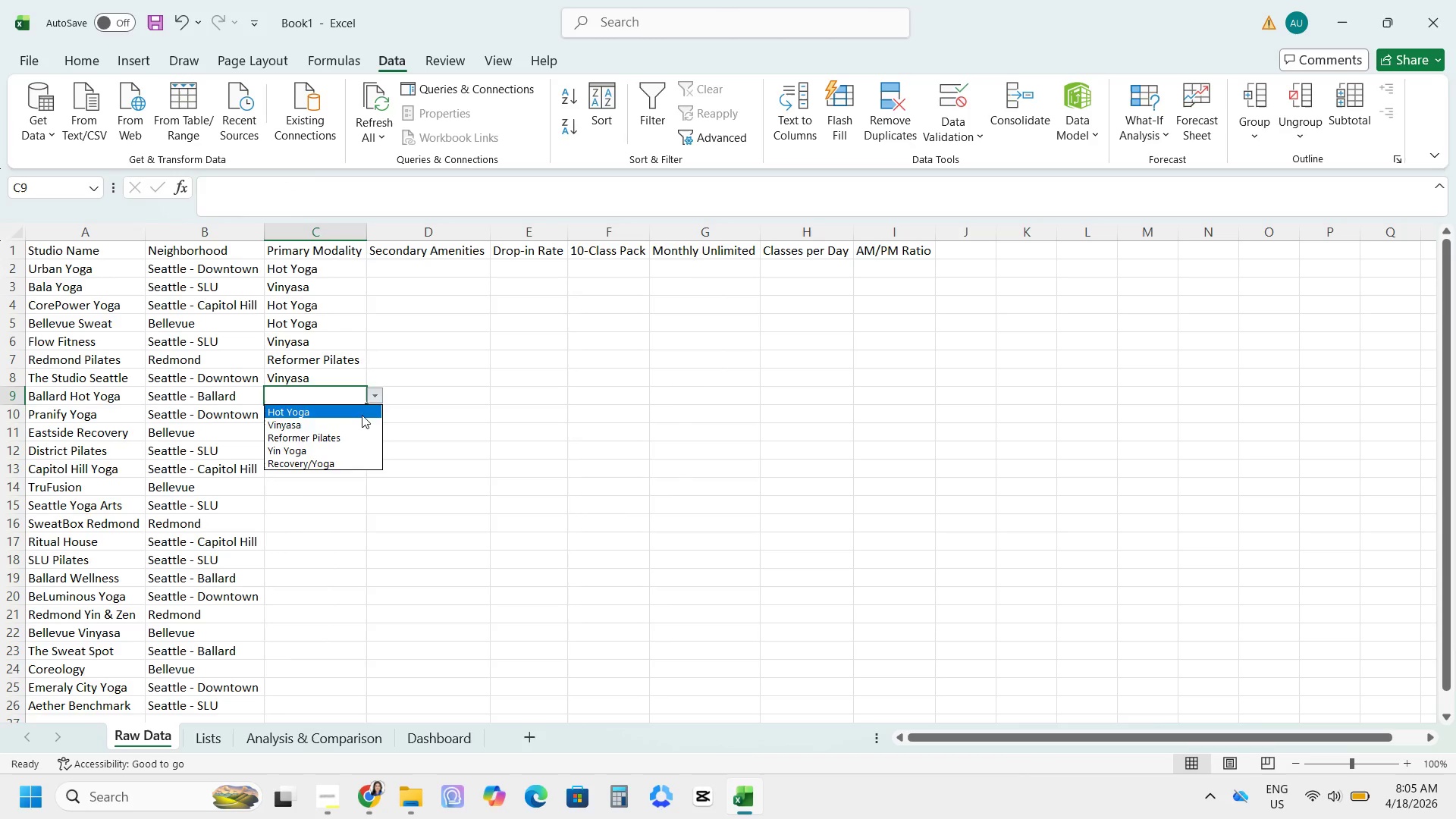 
left_click([362, 415])
 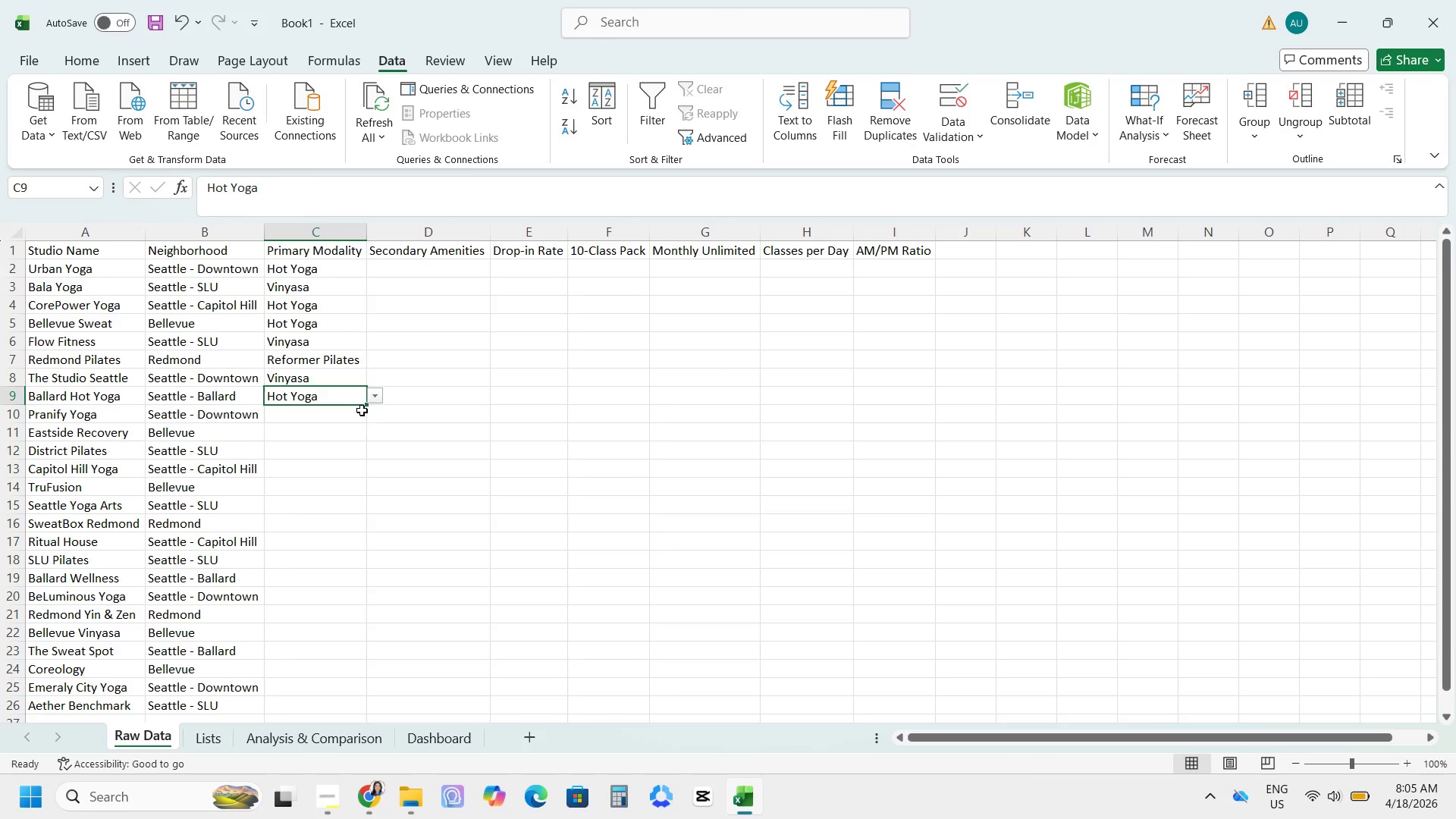 
left_click([356, 413])
 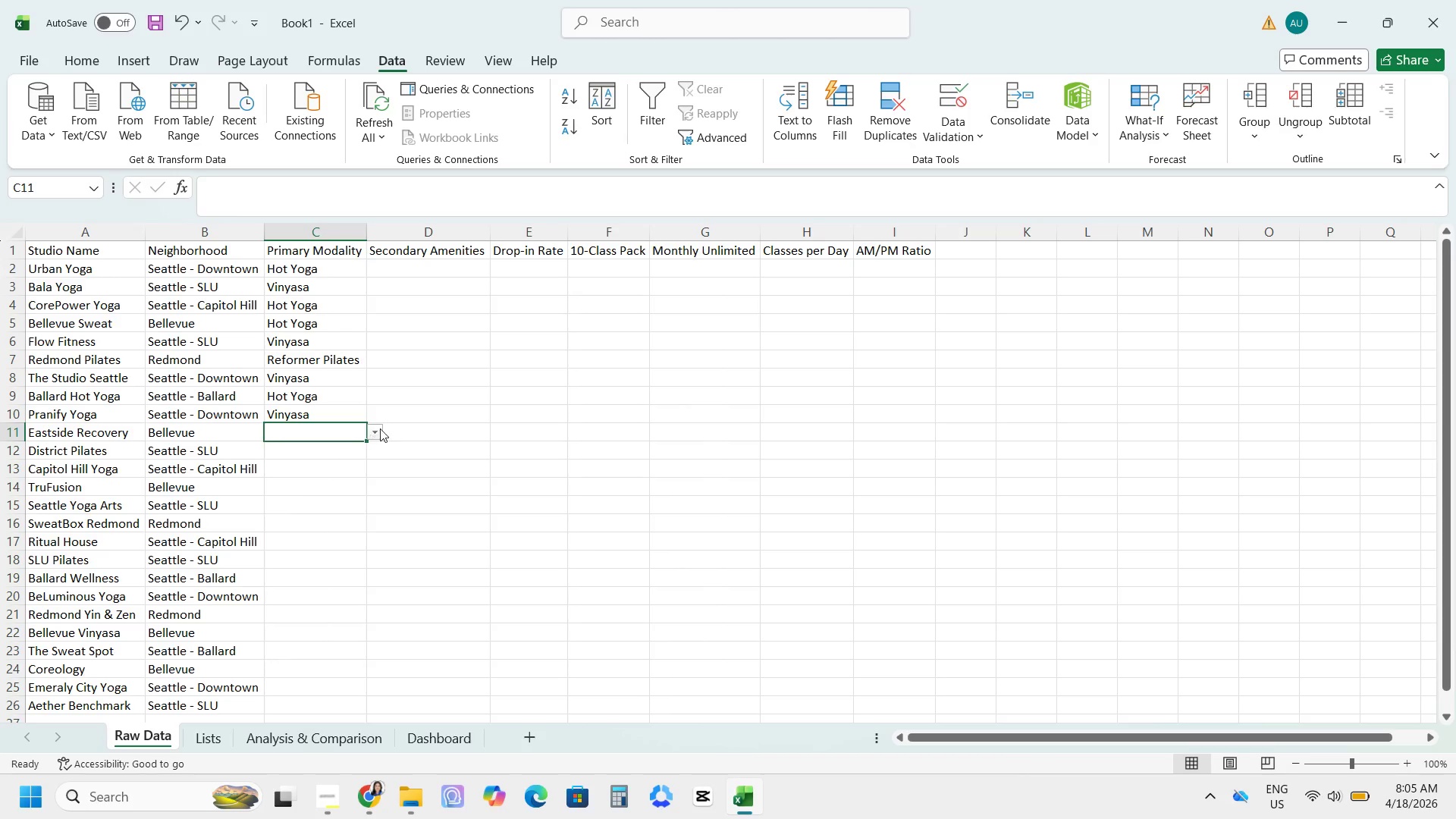 
left_click([331, 497])
 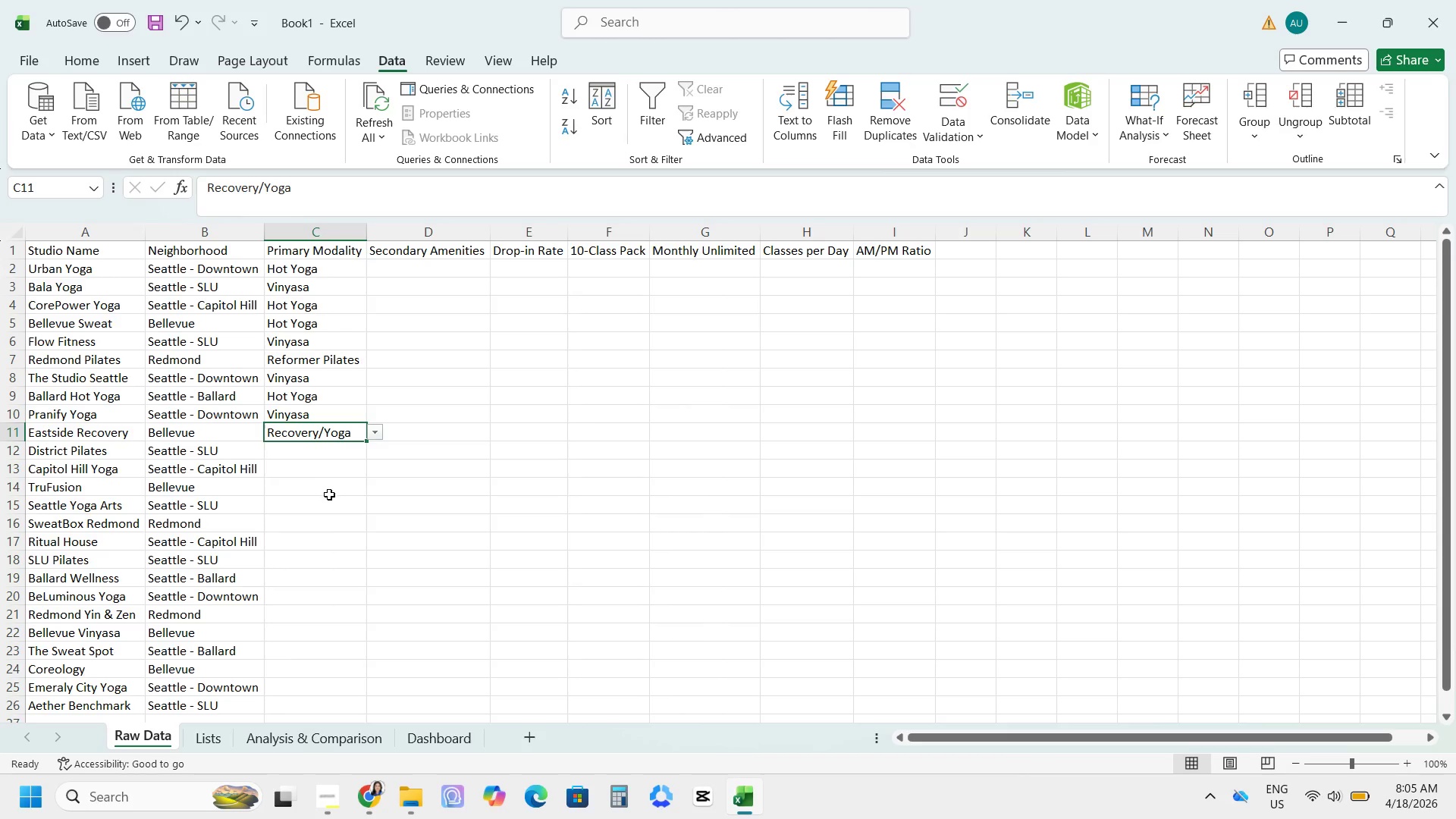 
left_click([345, 454])
 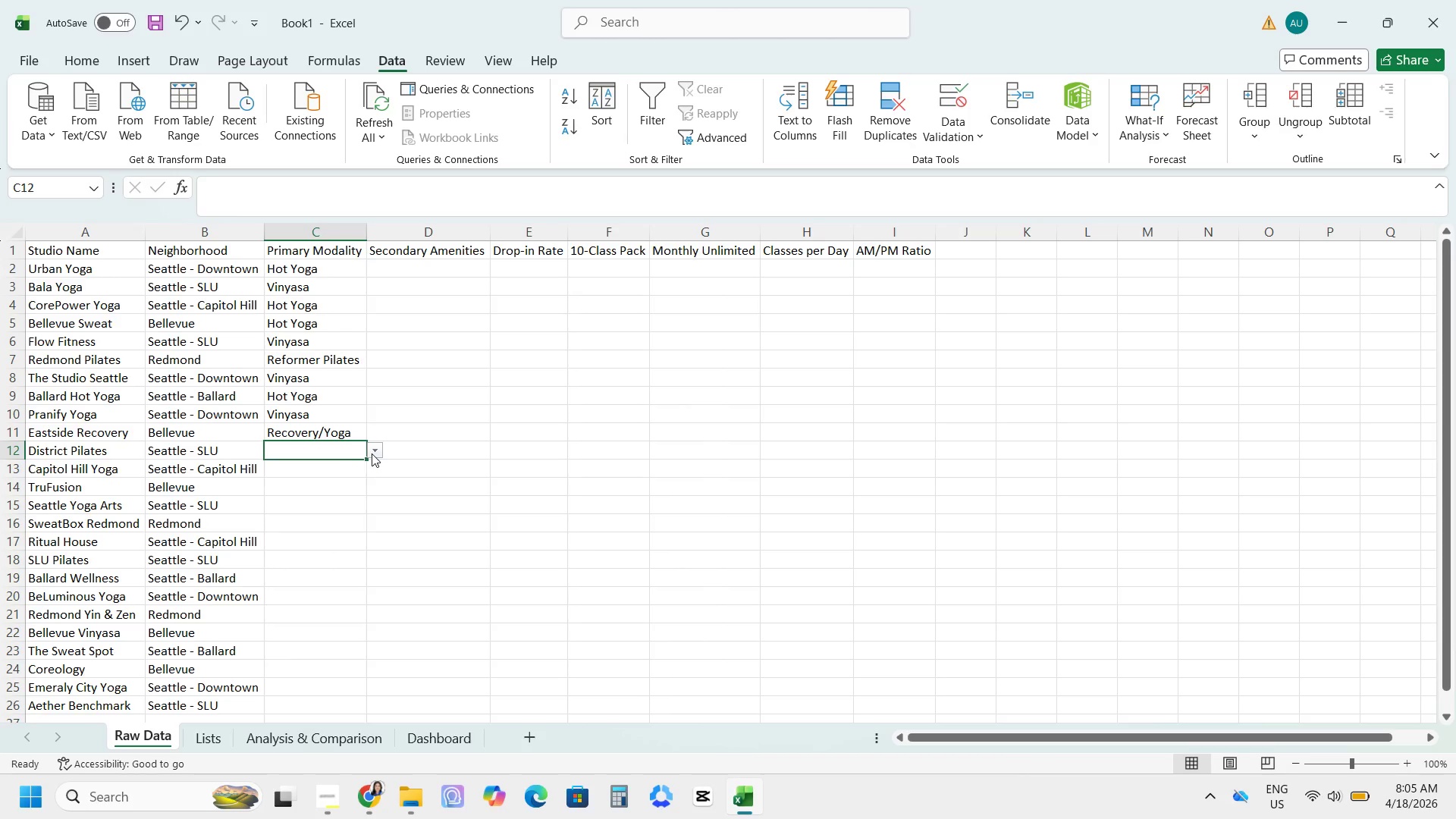 
left_click([373, 452])
 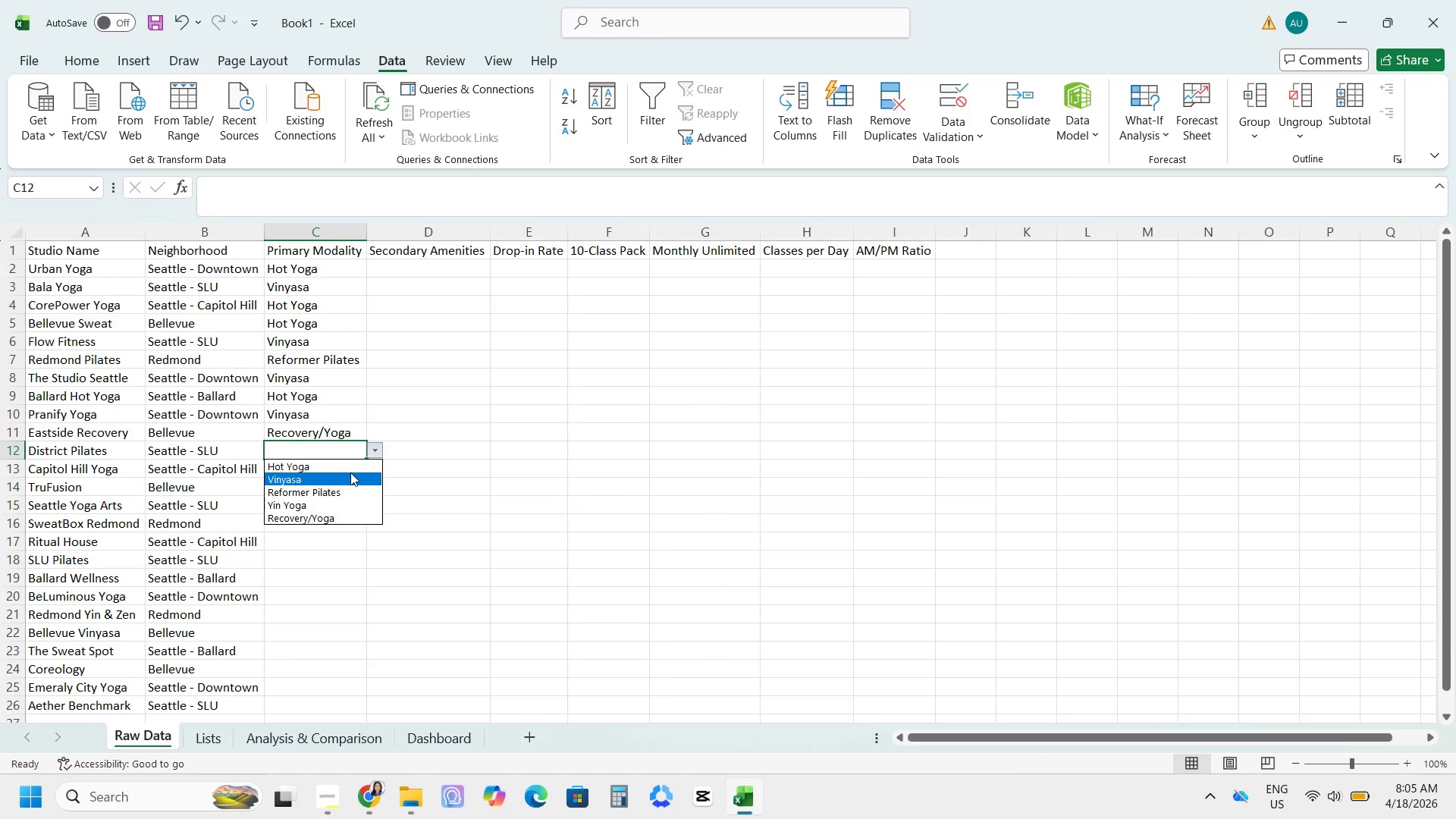 
left_click([342, 491])
 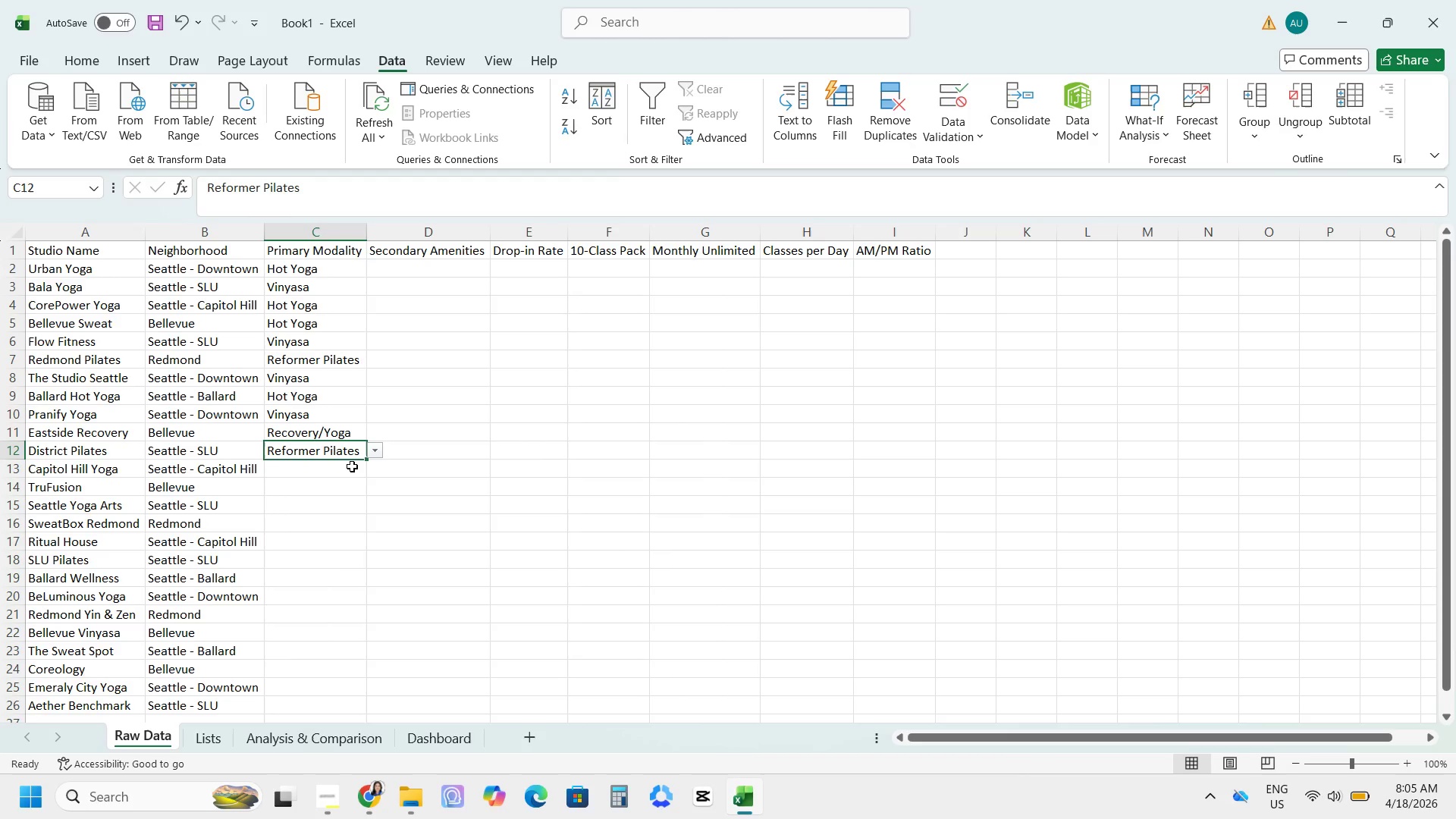 
left_click([347, 469])
 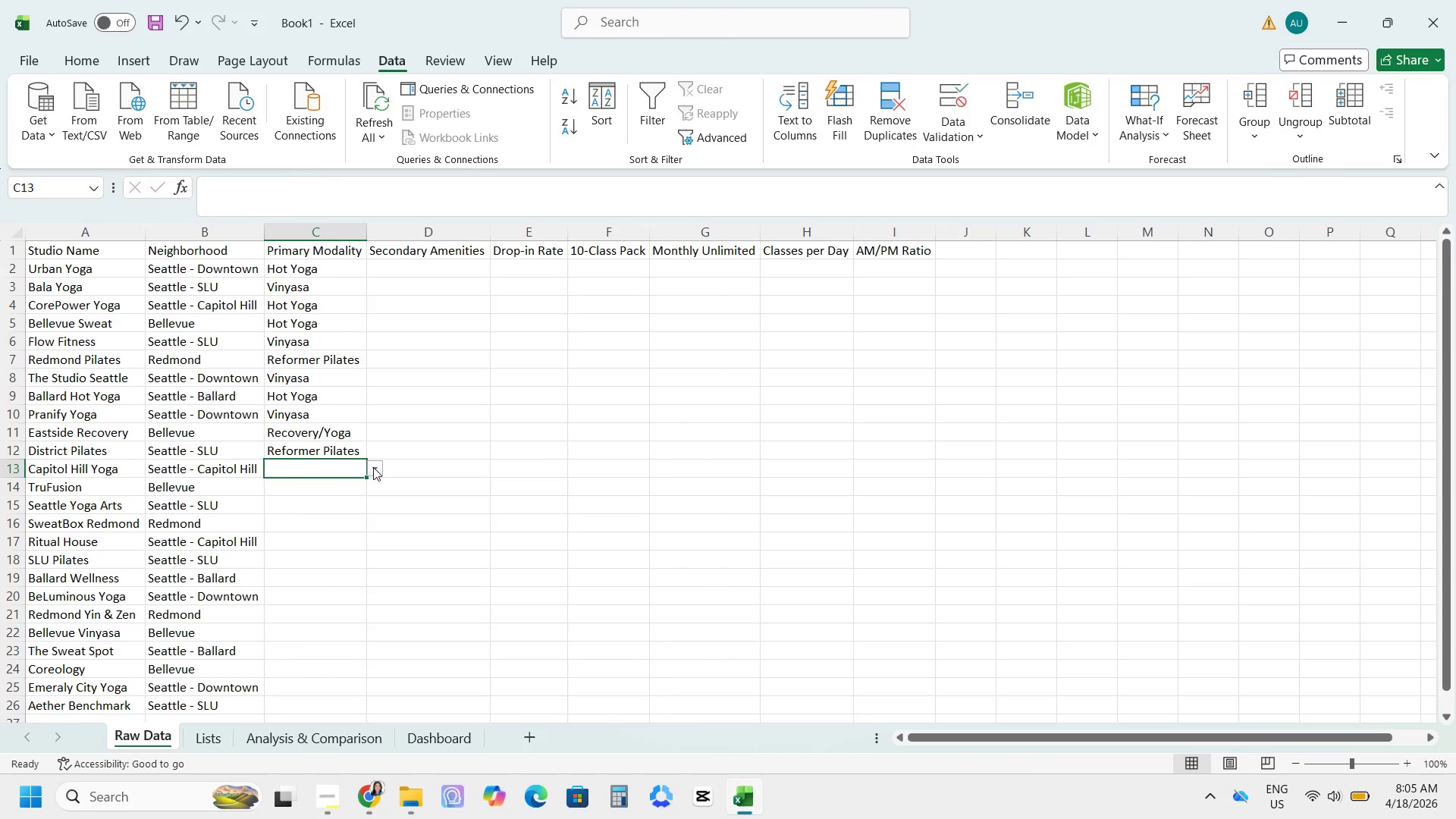 
double_click([375, 467])
 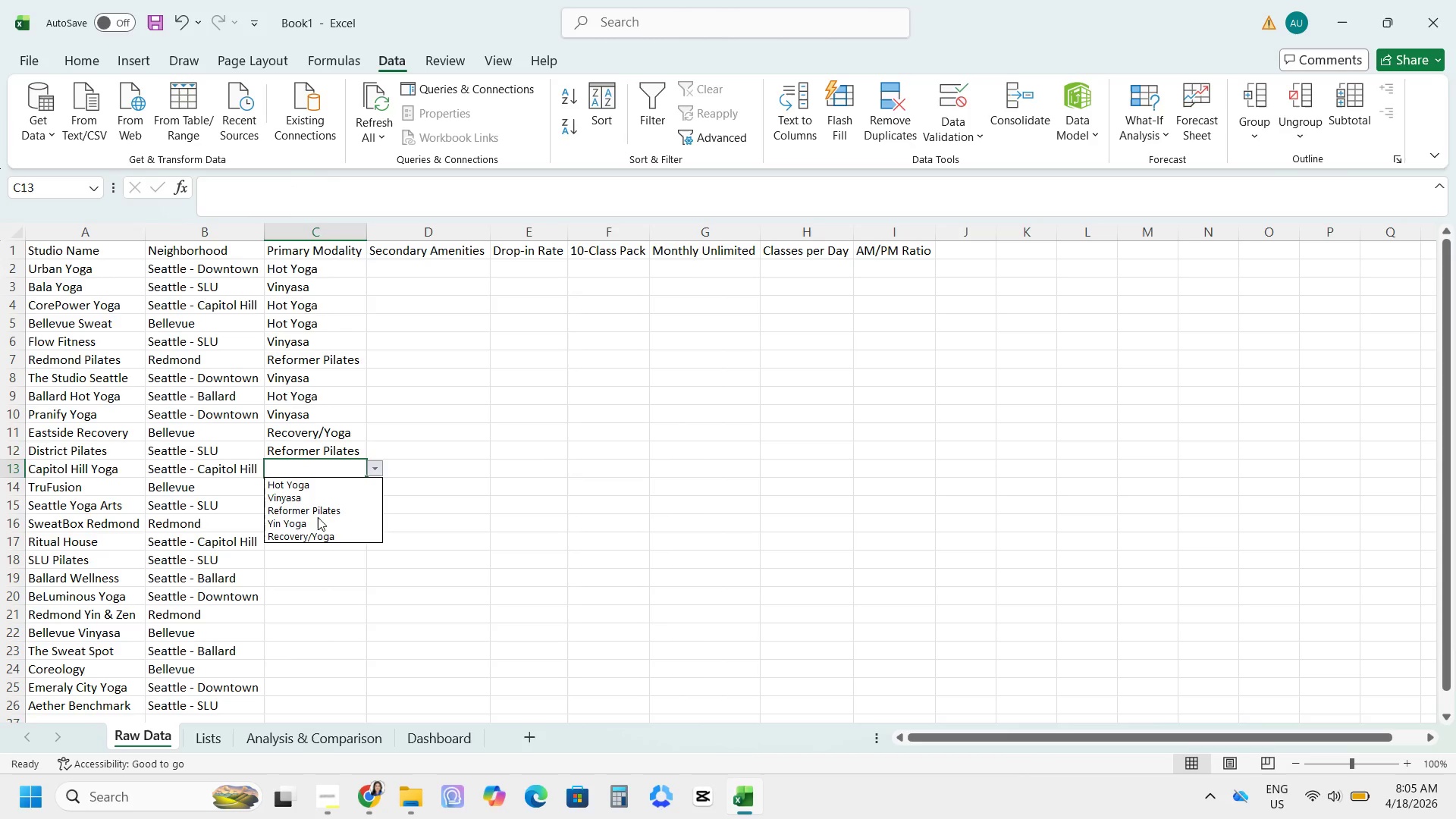 
left_click([316, 519])
 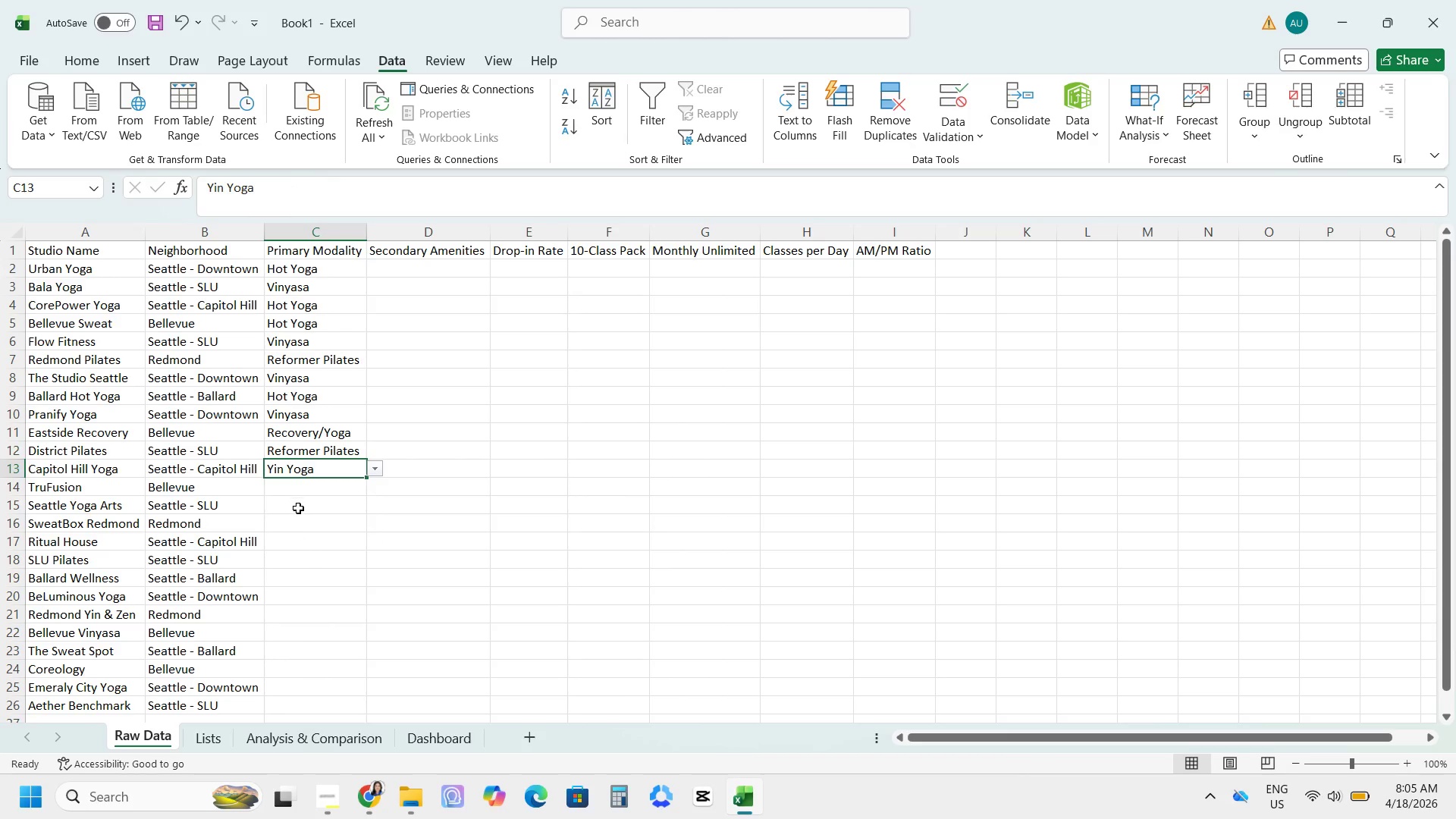 
left_click([305, 493])
 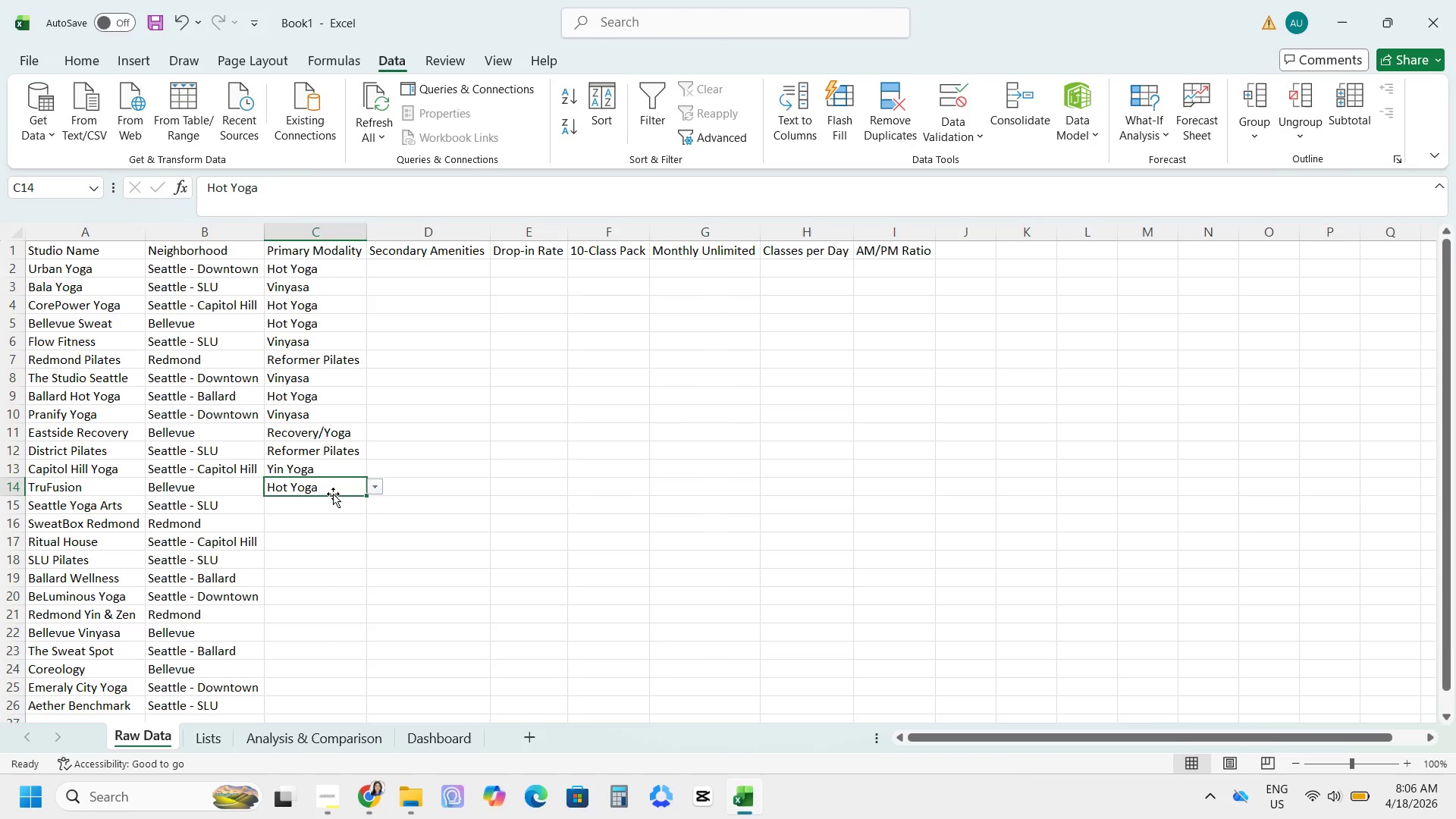 
double_click([328, 510])
 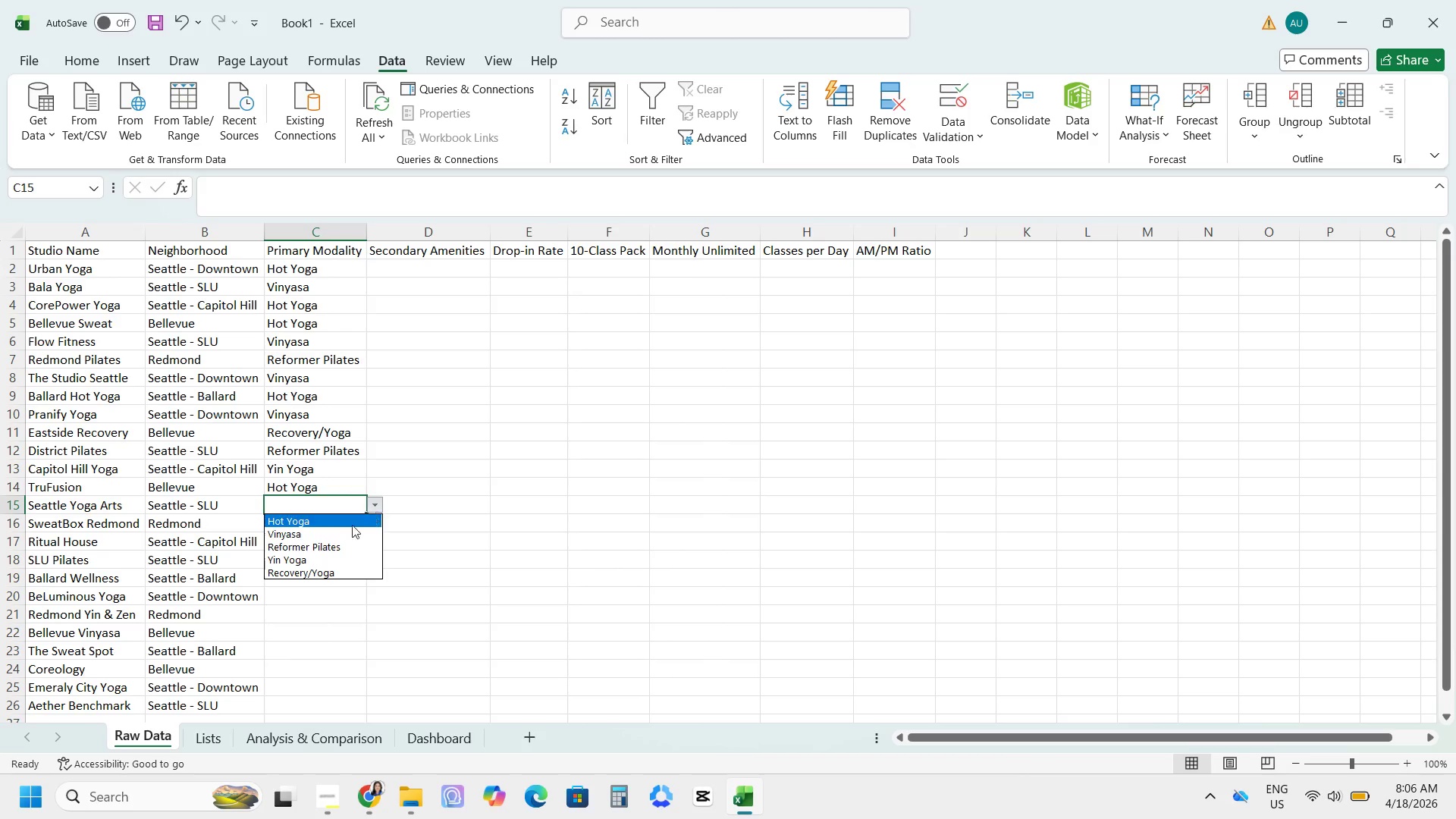 
left_click([336, 530])
 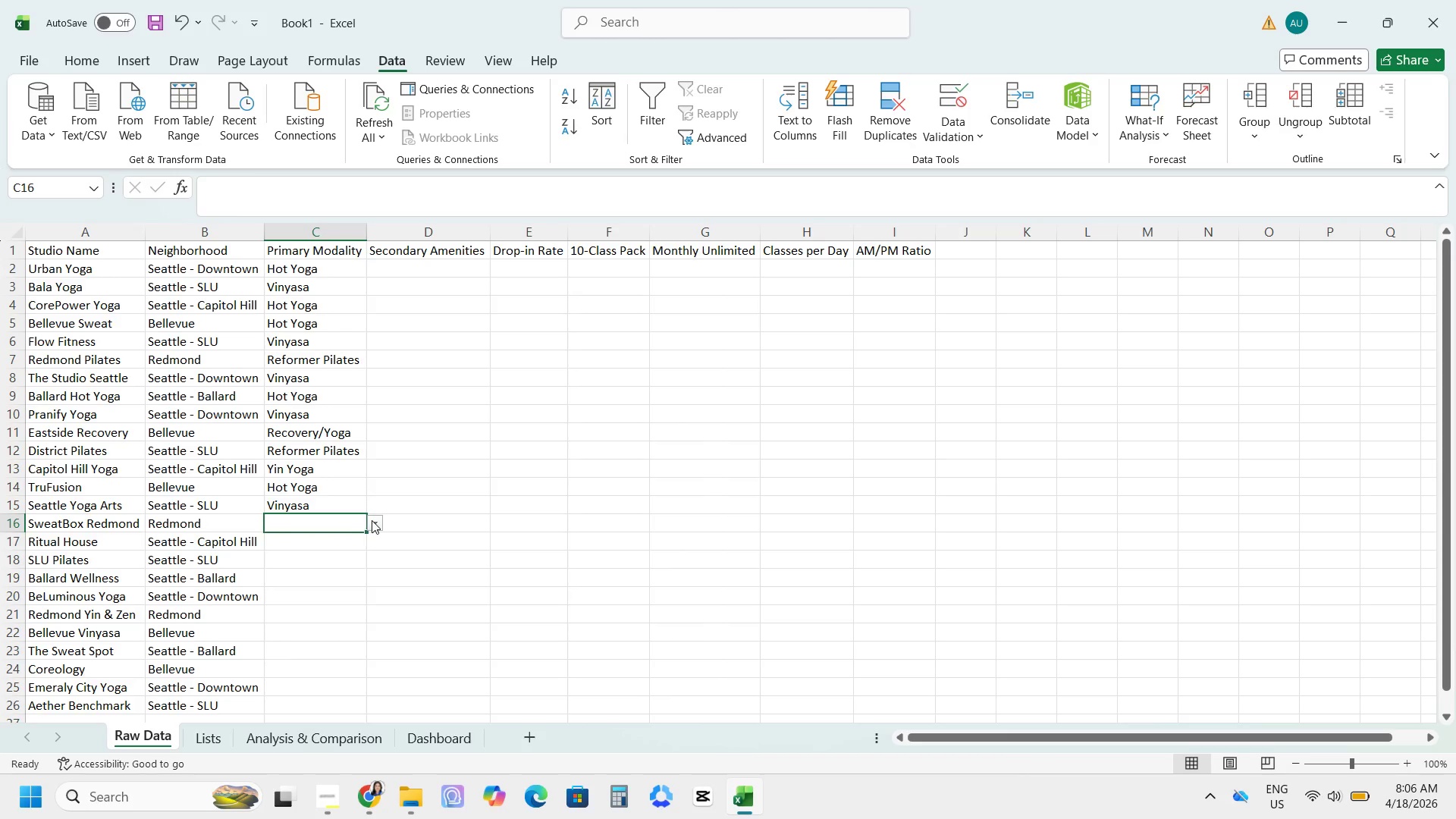 
left_click([343, 534])
 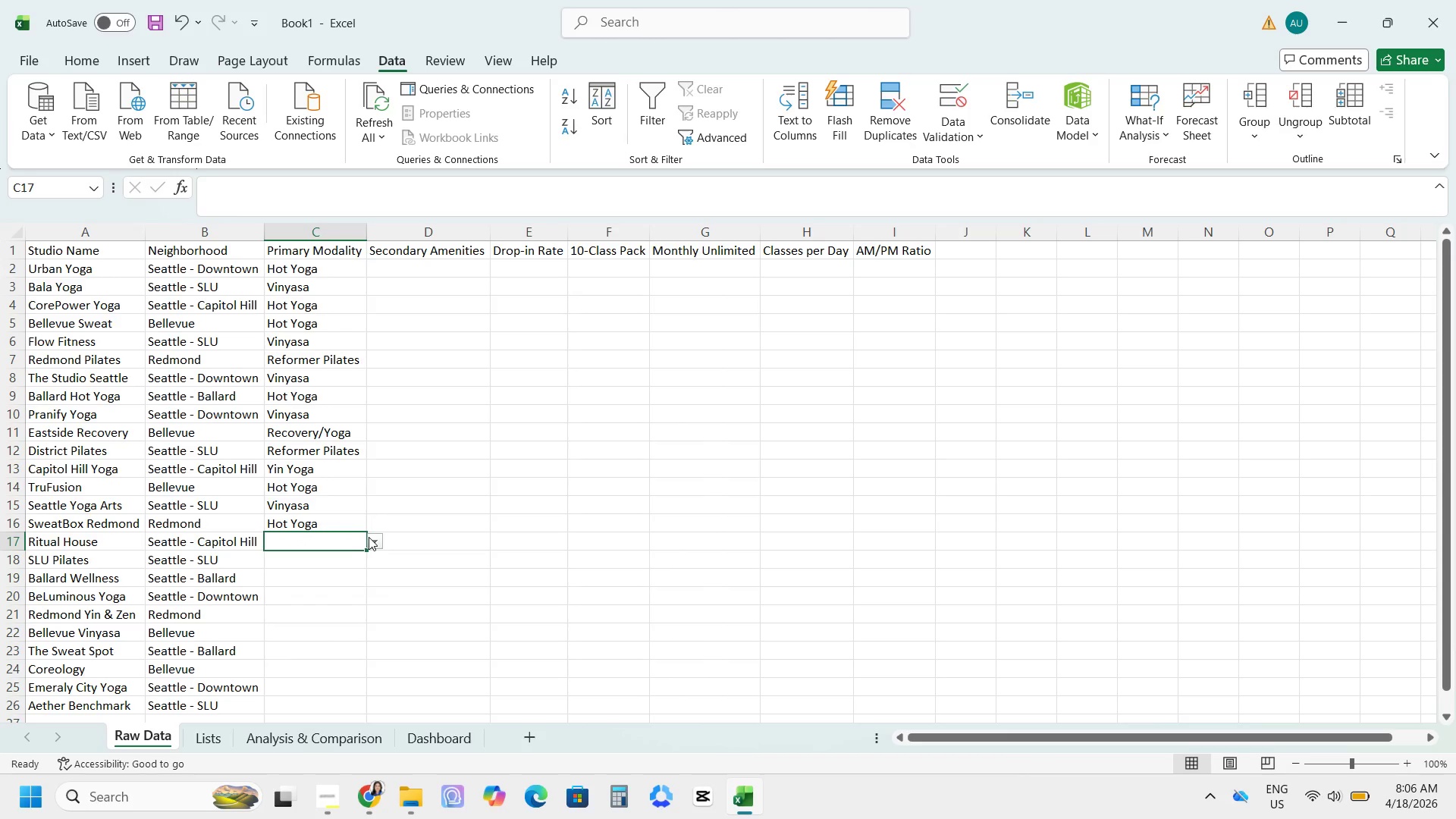 
left_click([329, 574])
 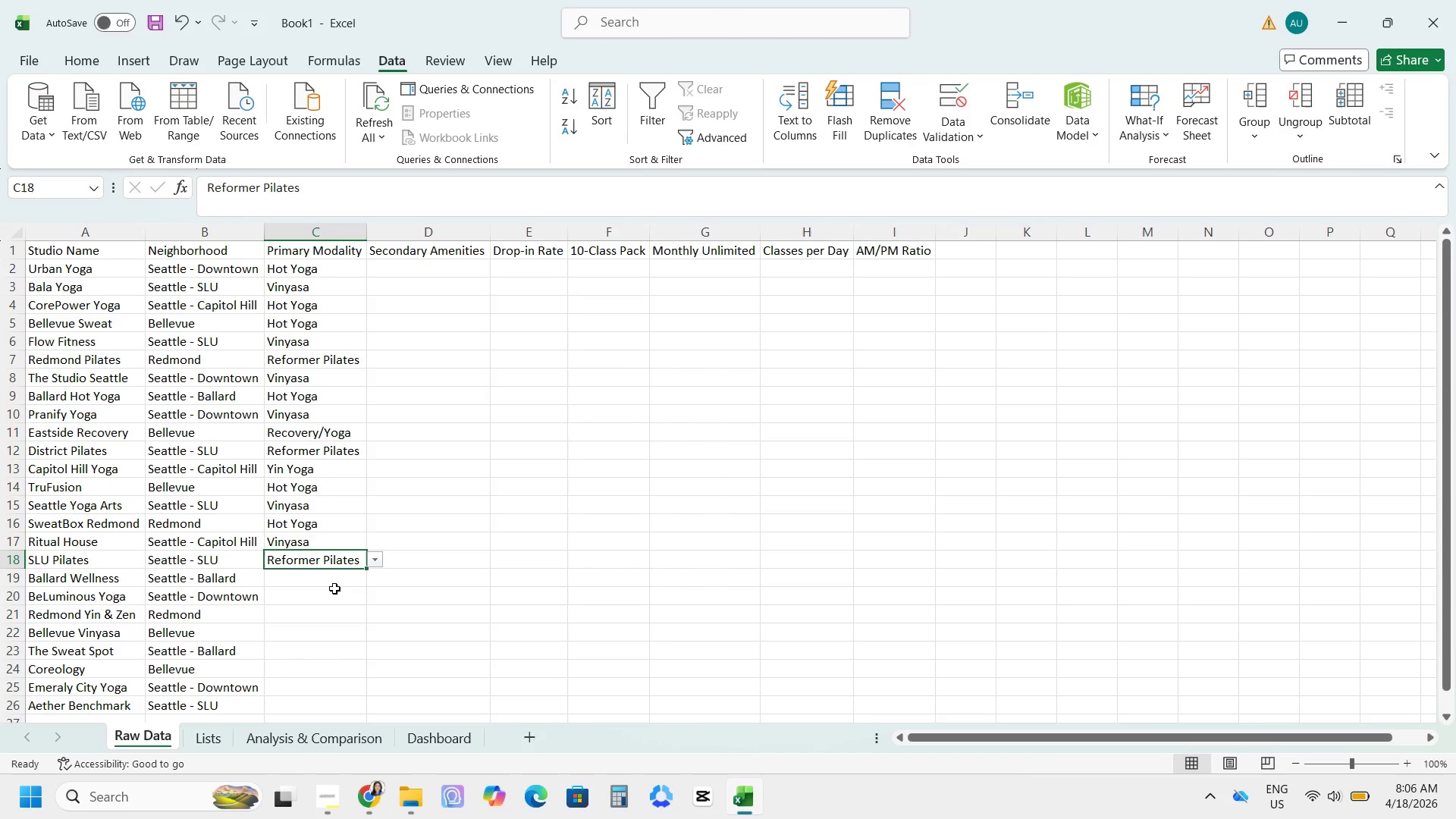 
wait(5.12)
 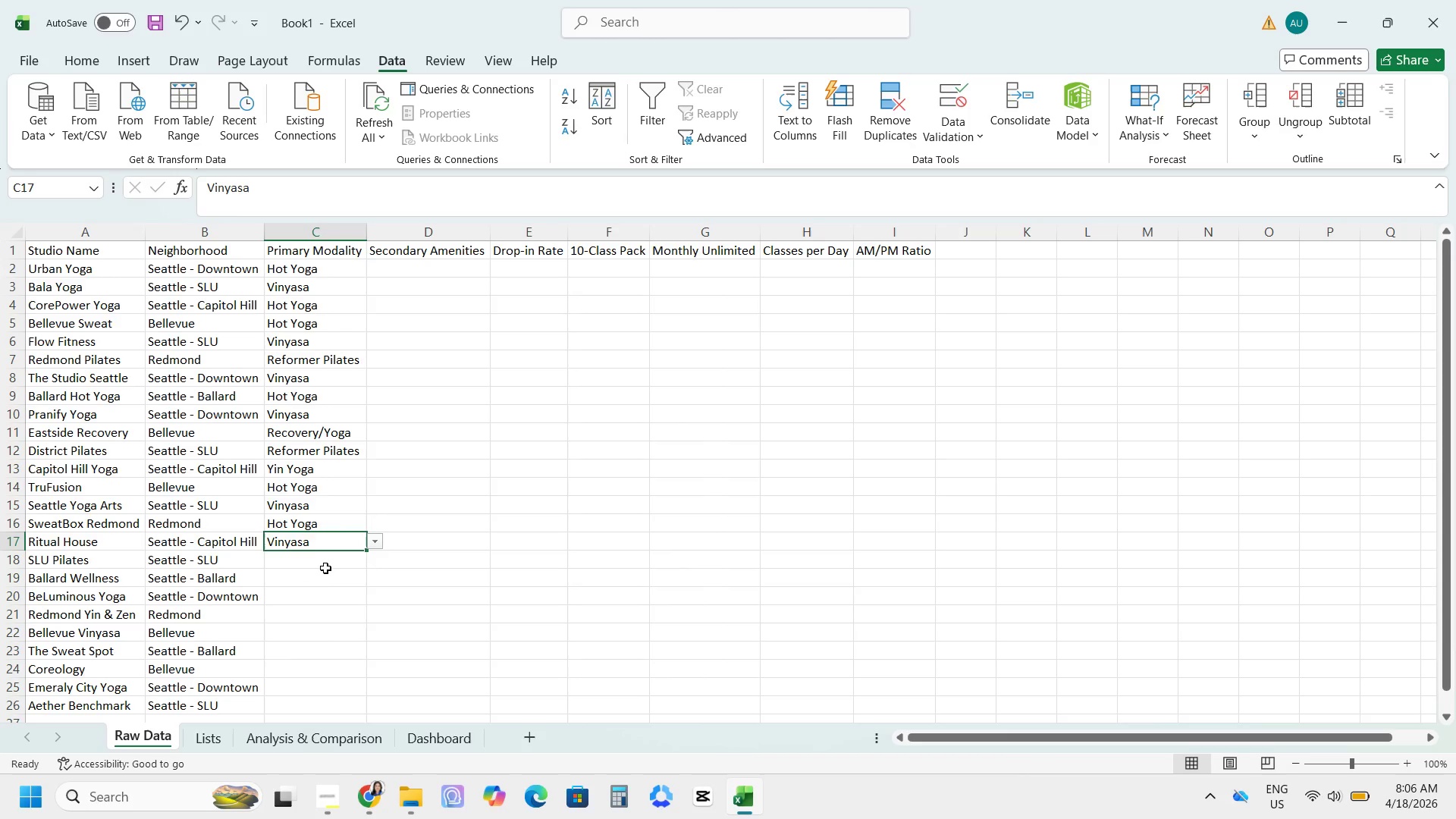 
double_click([374, 582])
 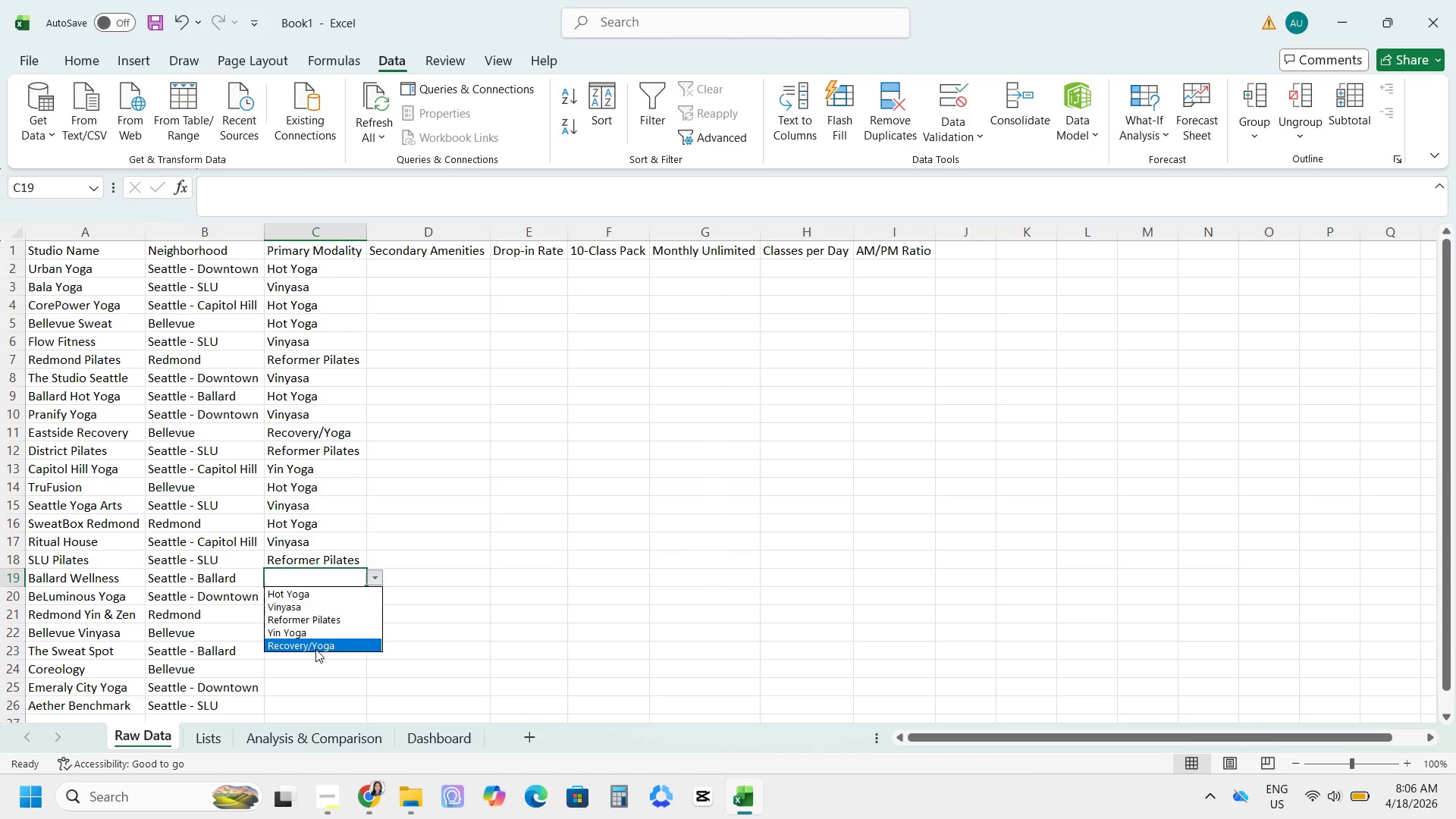 
left_click([315, 649])
 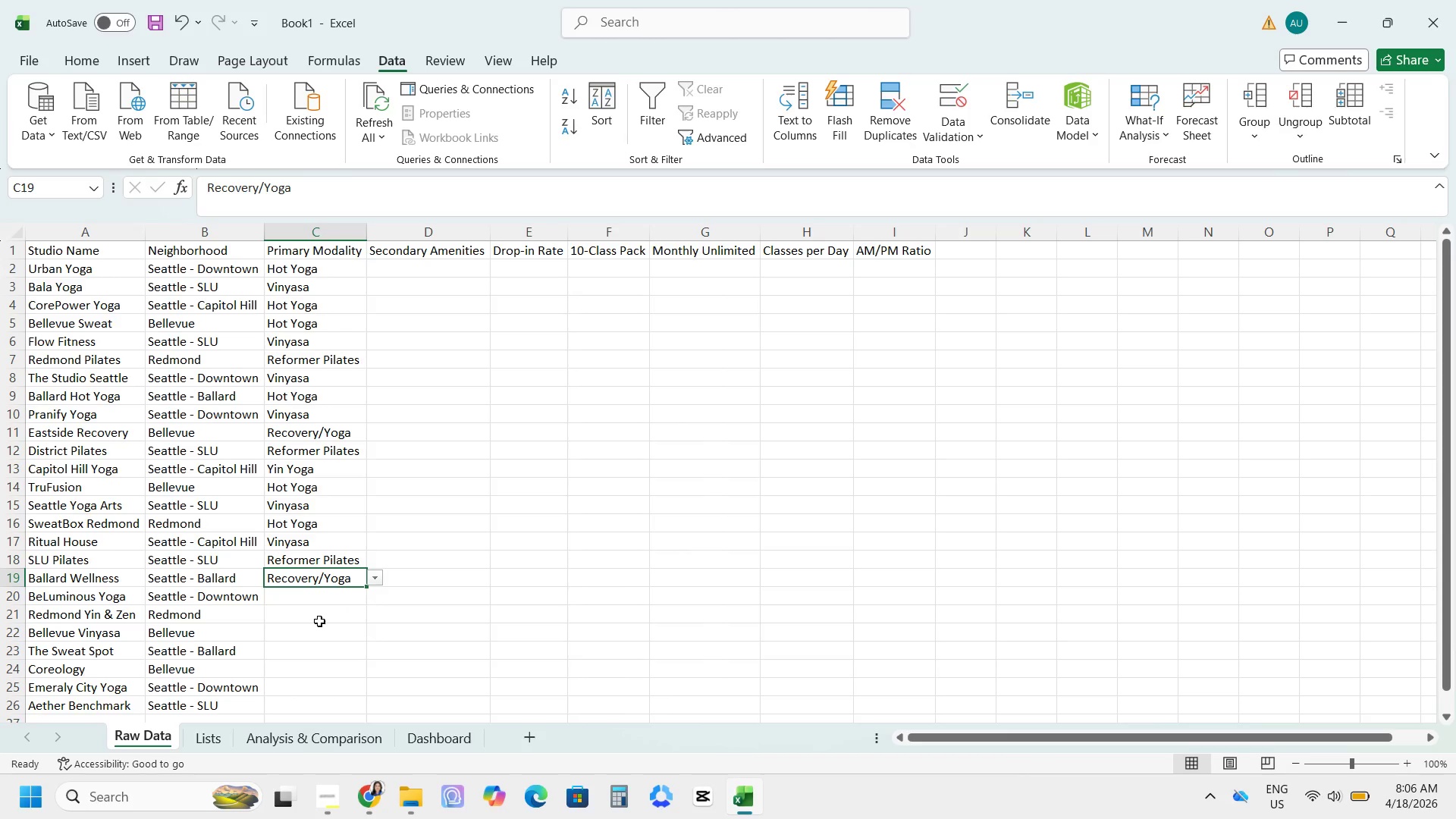 
left_click([333, 594])
 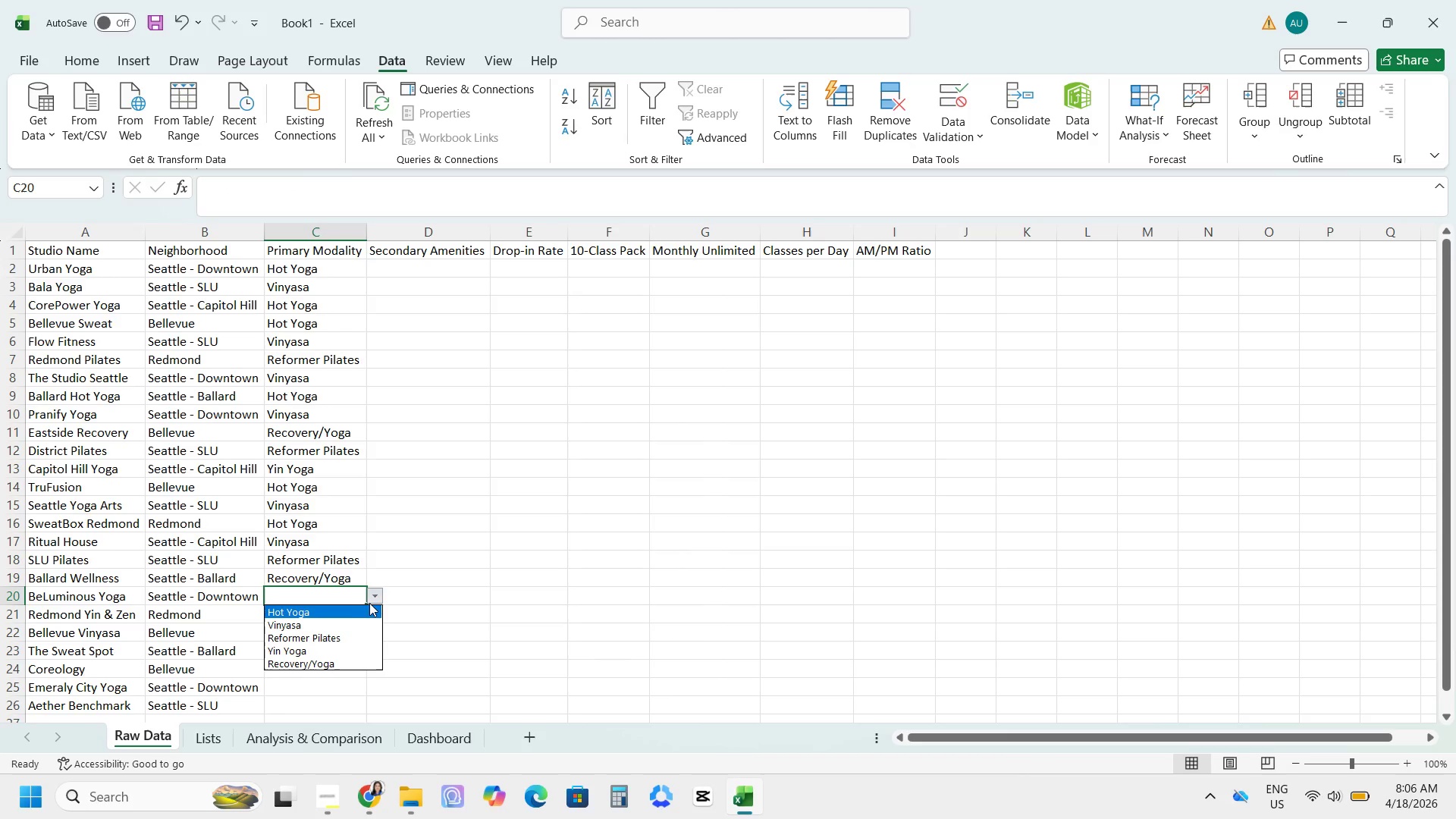 
double_click([358, 612])
 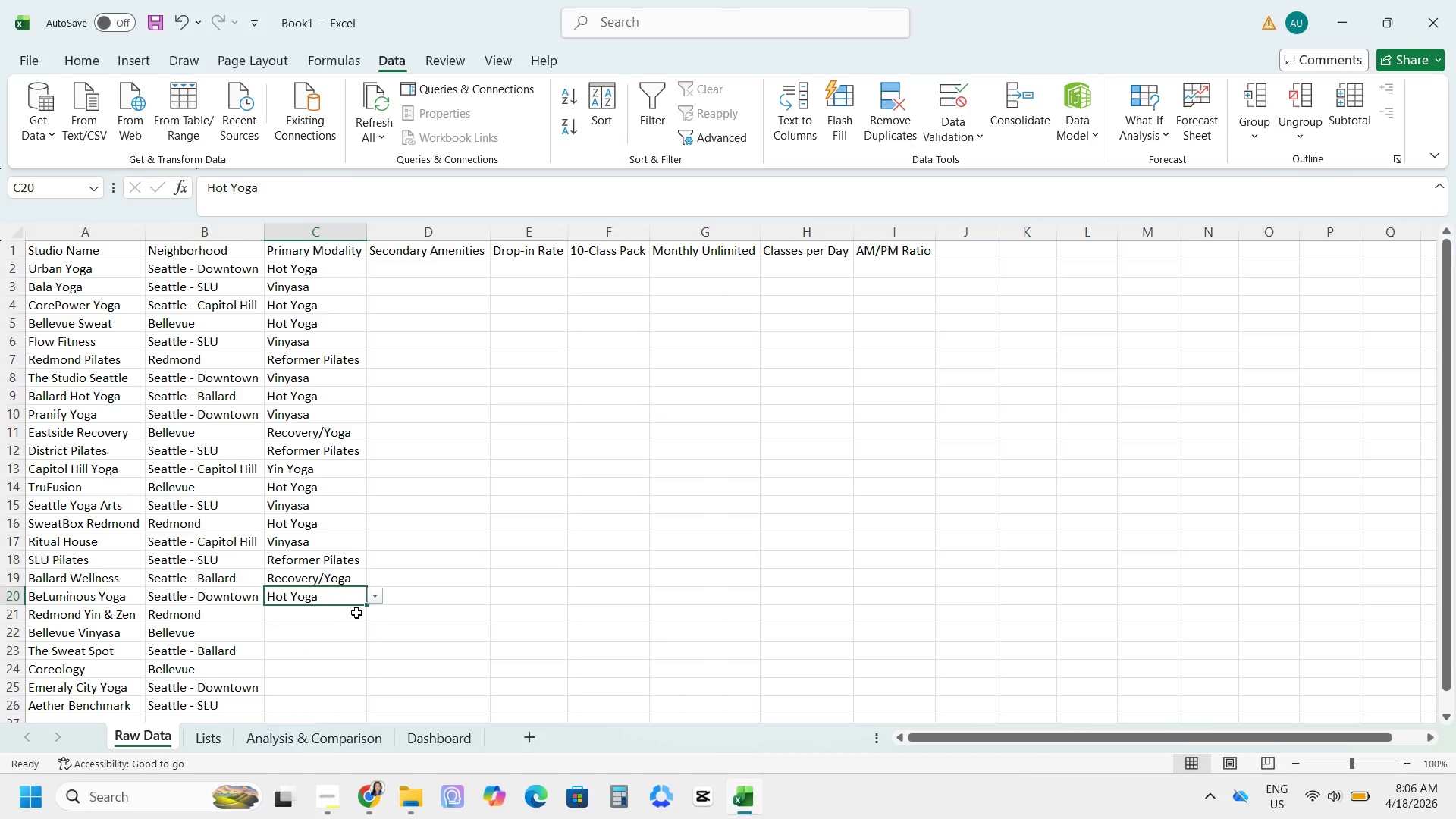 
scroll: coordinate [356, 613], scroll_direction: down, amount: 2.0
 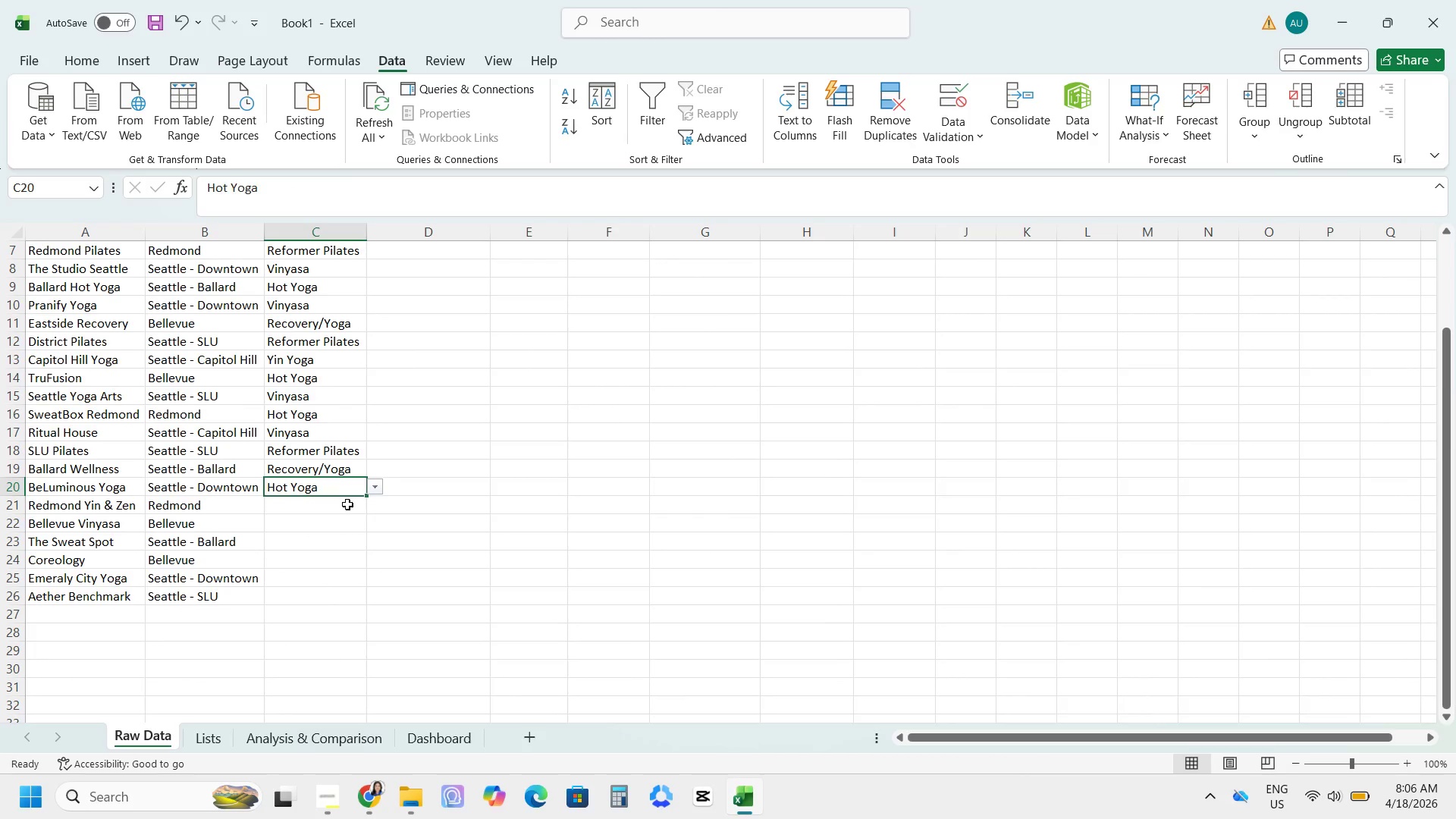 
left_click([375, 505])
 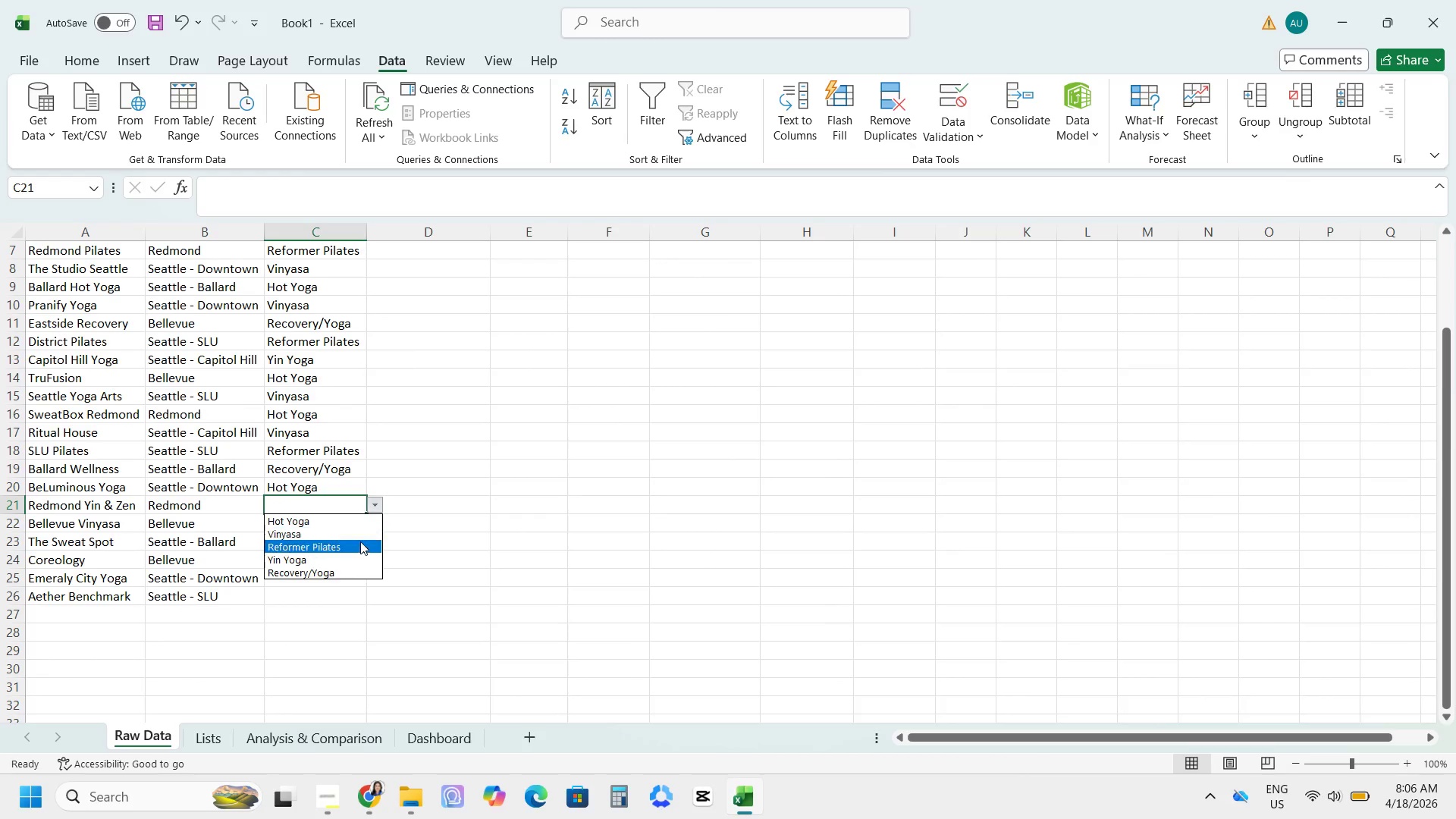 
left_click_drag(start_coordinate=[360, 541], to_coordinate=[355, 559])
 